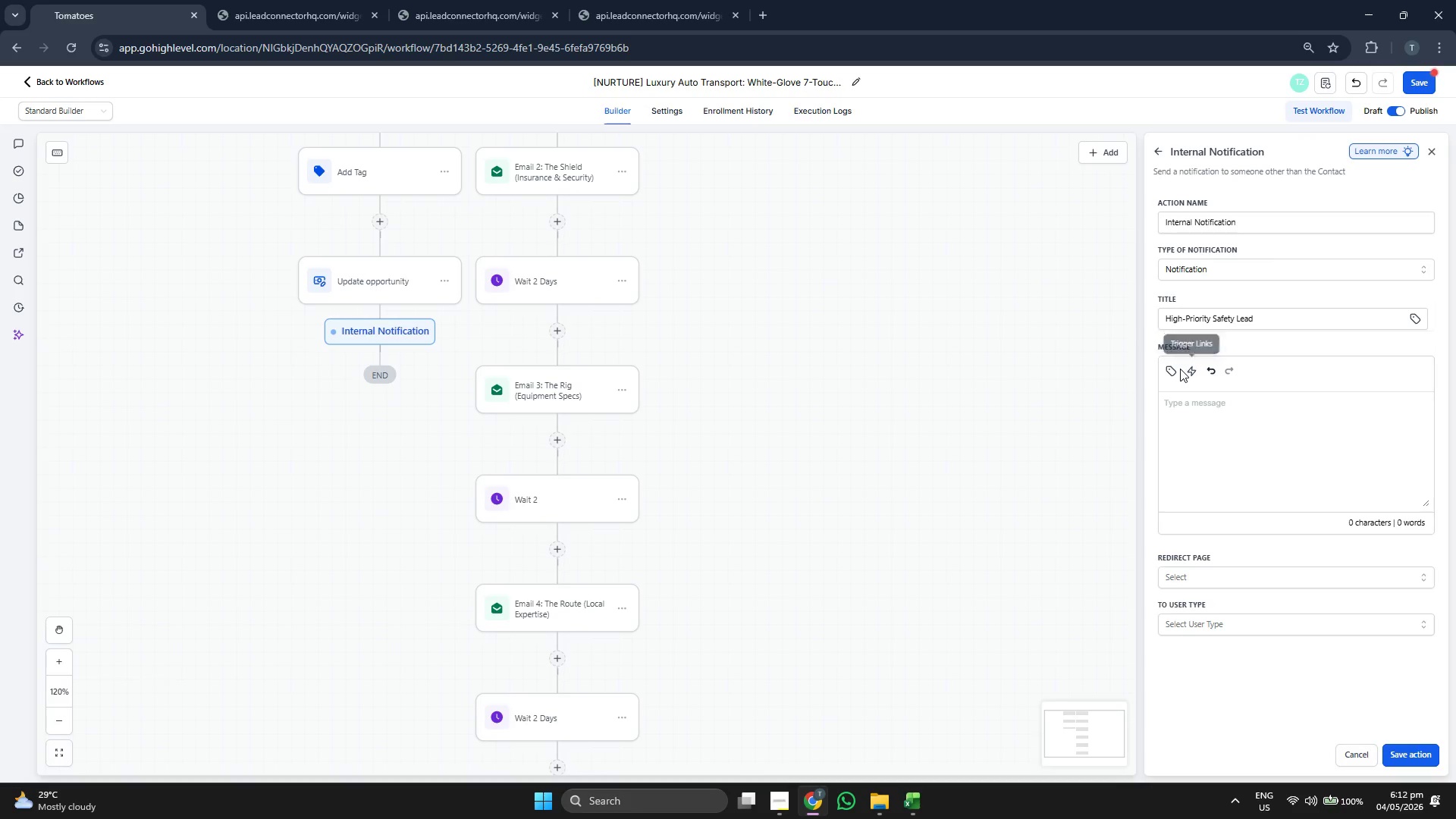 
left_click([1215, 452])
 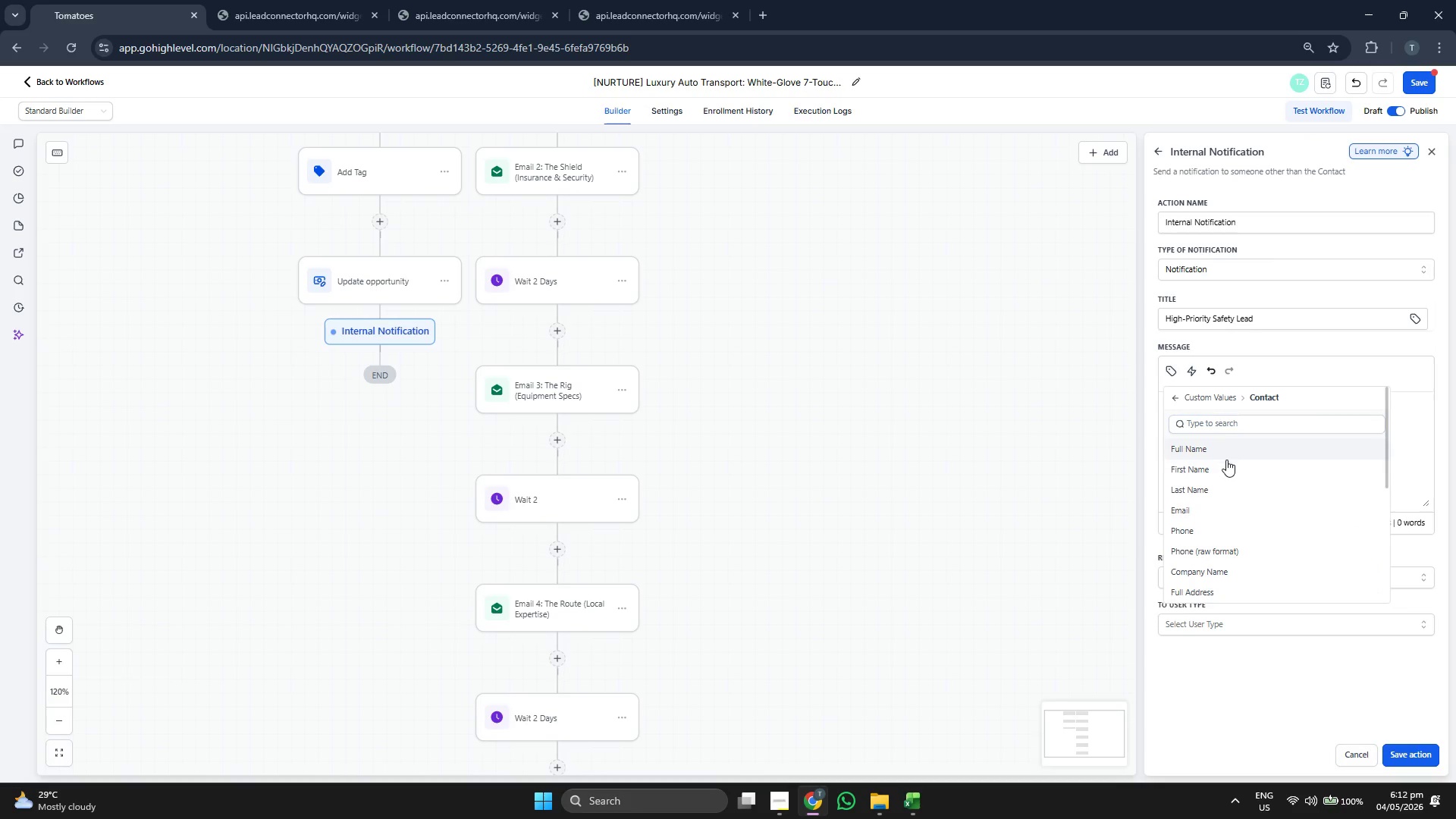 
left_click([1228, 450])
 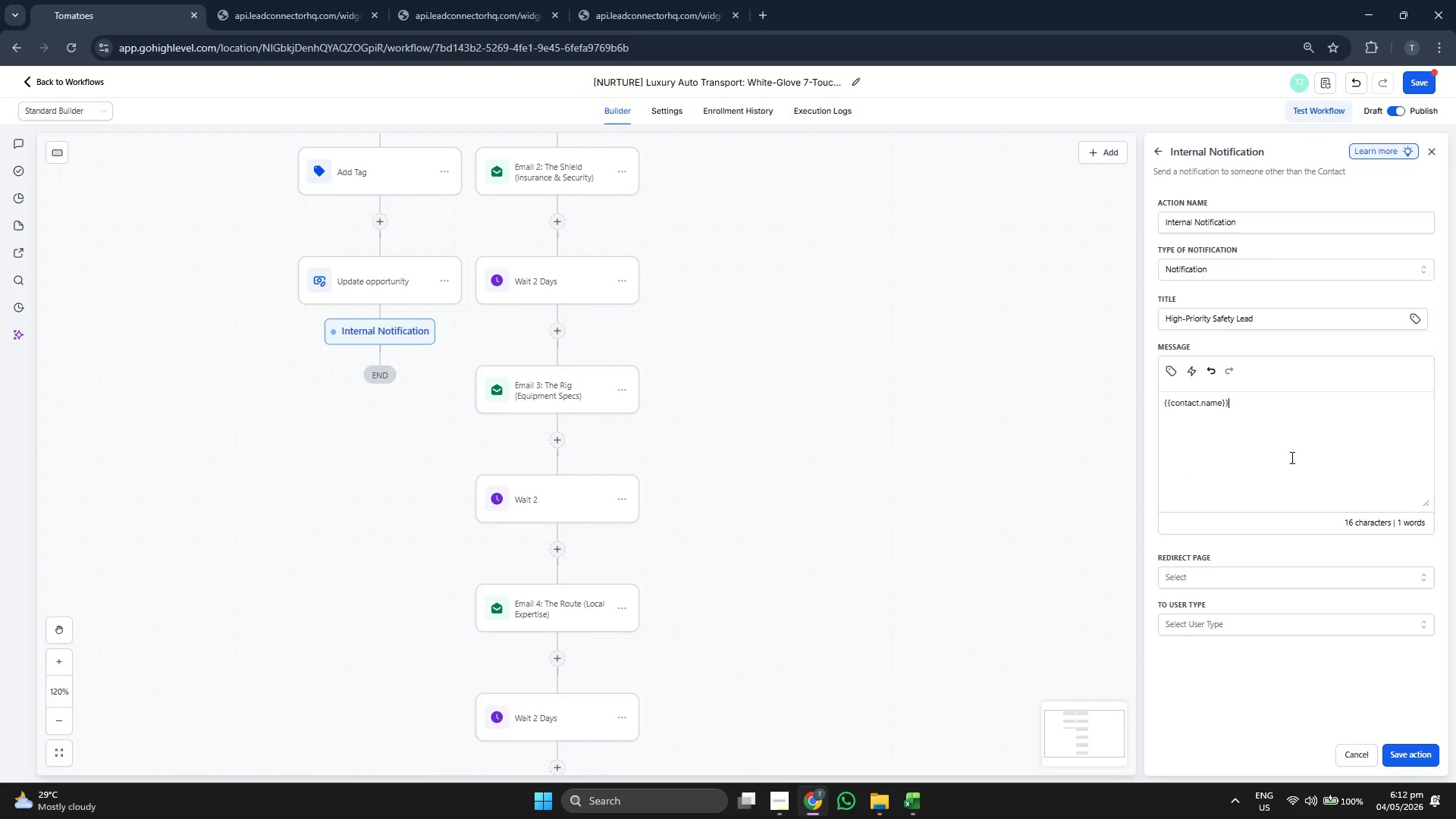 
type( just reviewd)
key(Backspace)
type(ed the is)
key(Backspace)
type(nsurance polc)
key(Backspace)
type(icy for their )
 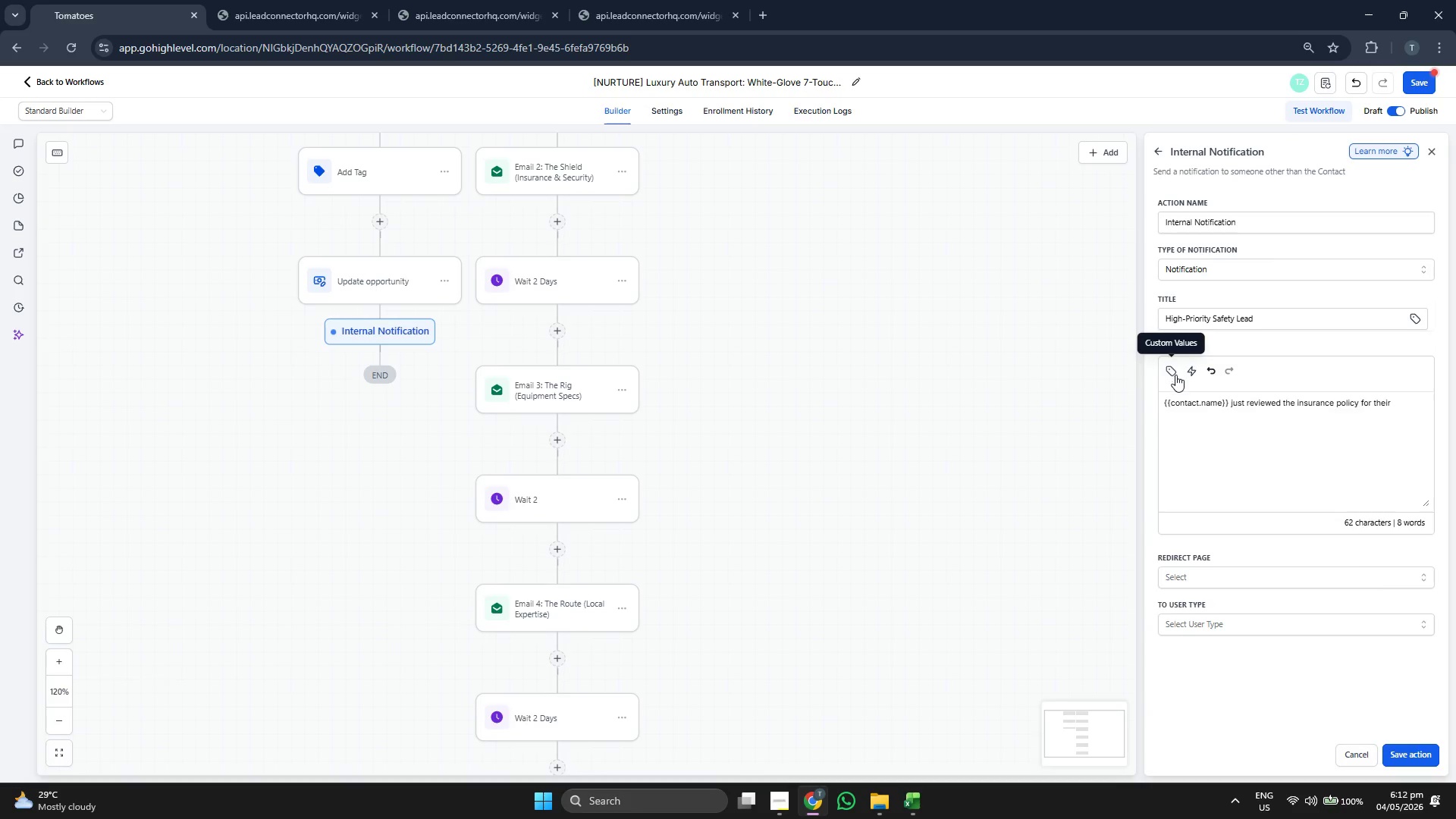 
left_click([1287, 588])
 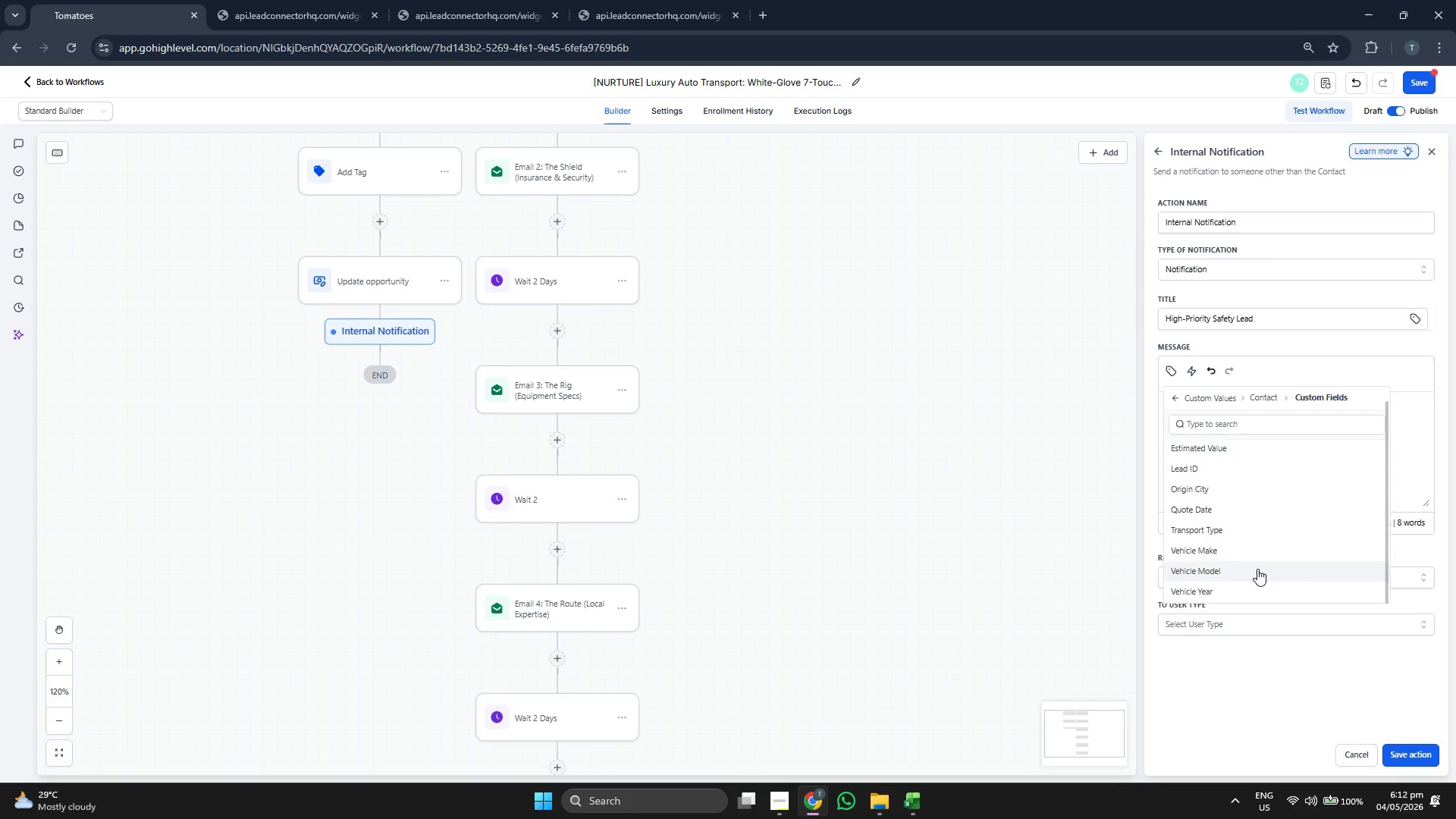 
scroll: coordinate [1308, 572], scroll_direction: down, amount: 6.0
 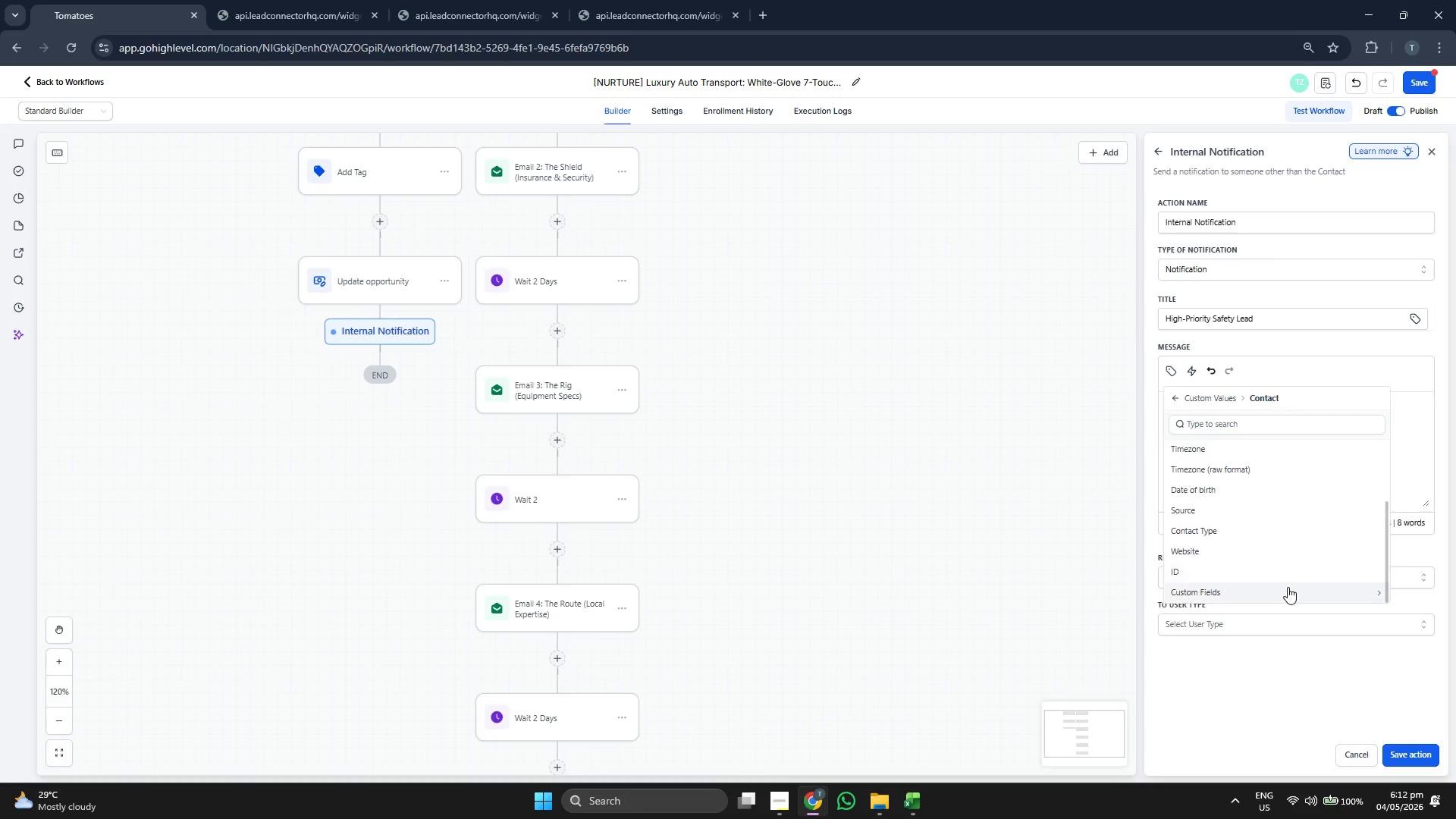 
left_click([1257, 588])
 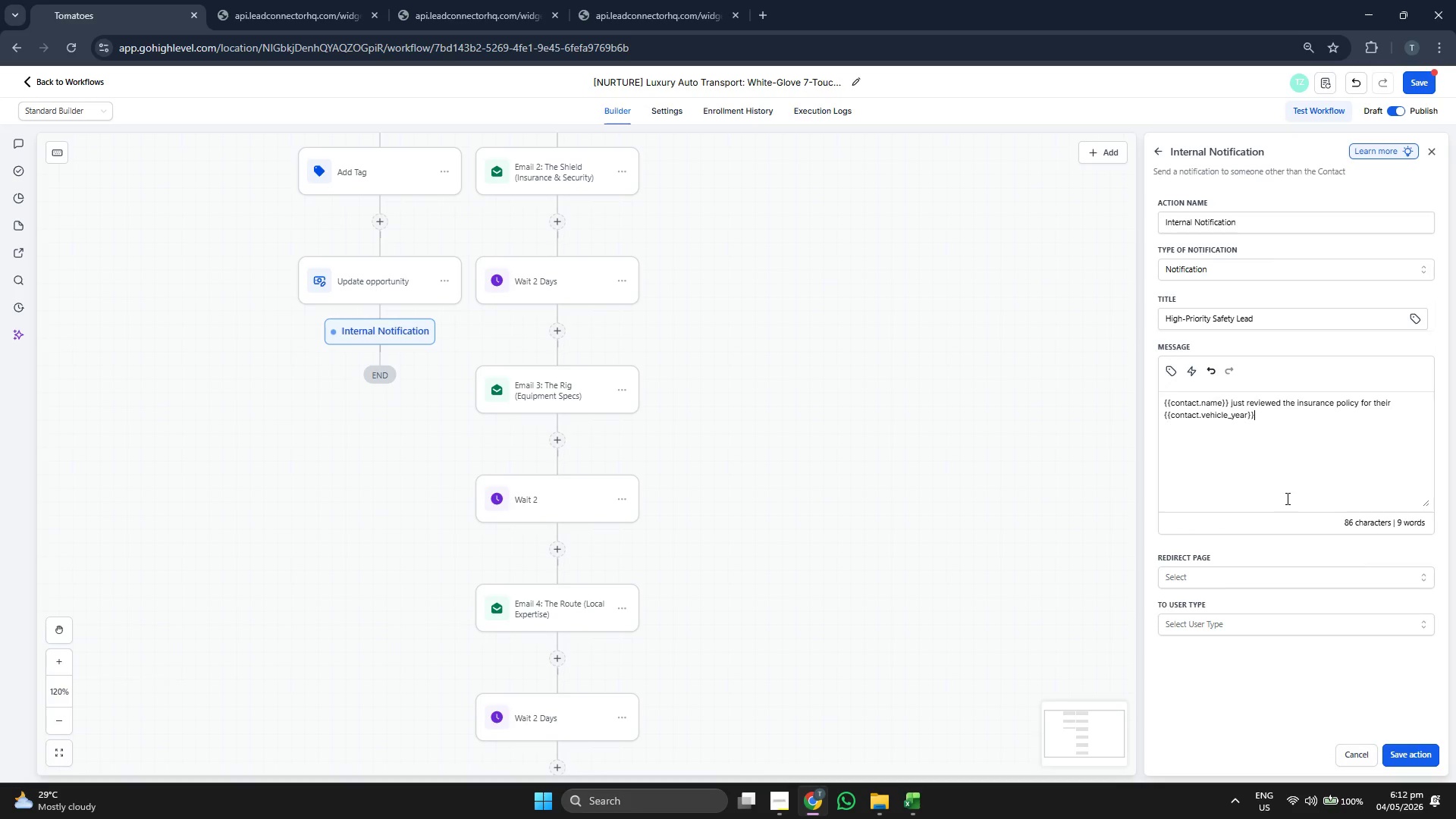 
key(Space)
 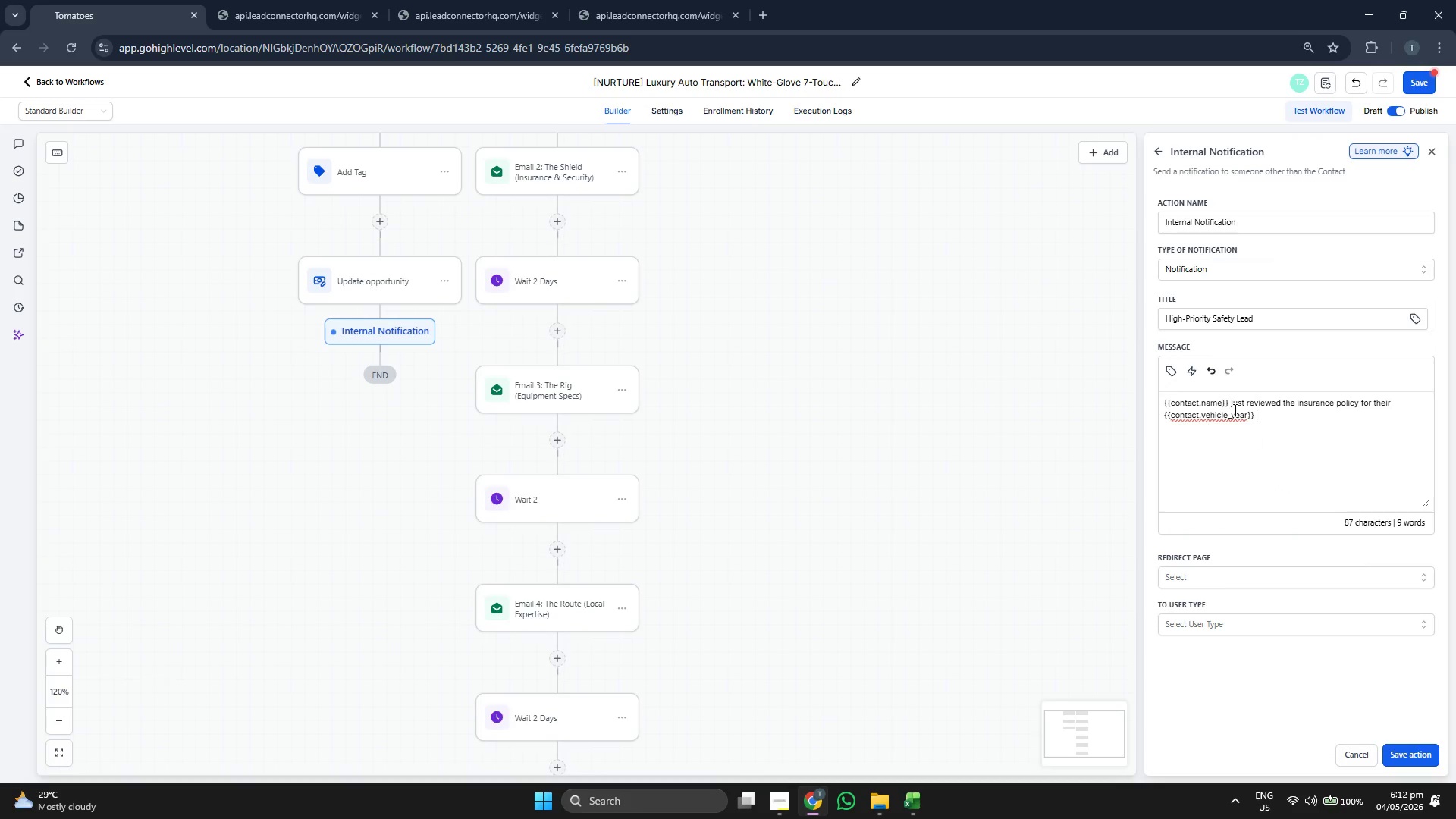 
left_click([1166, 370])
 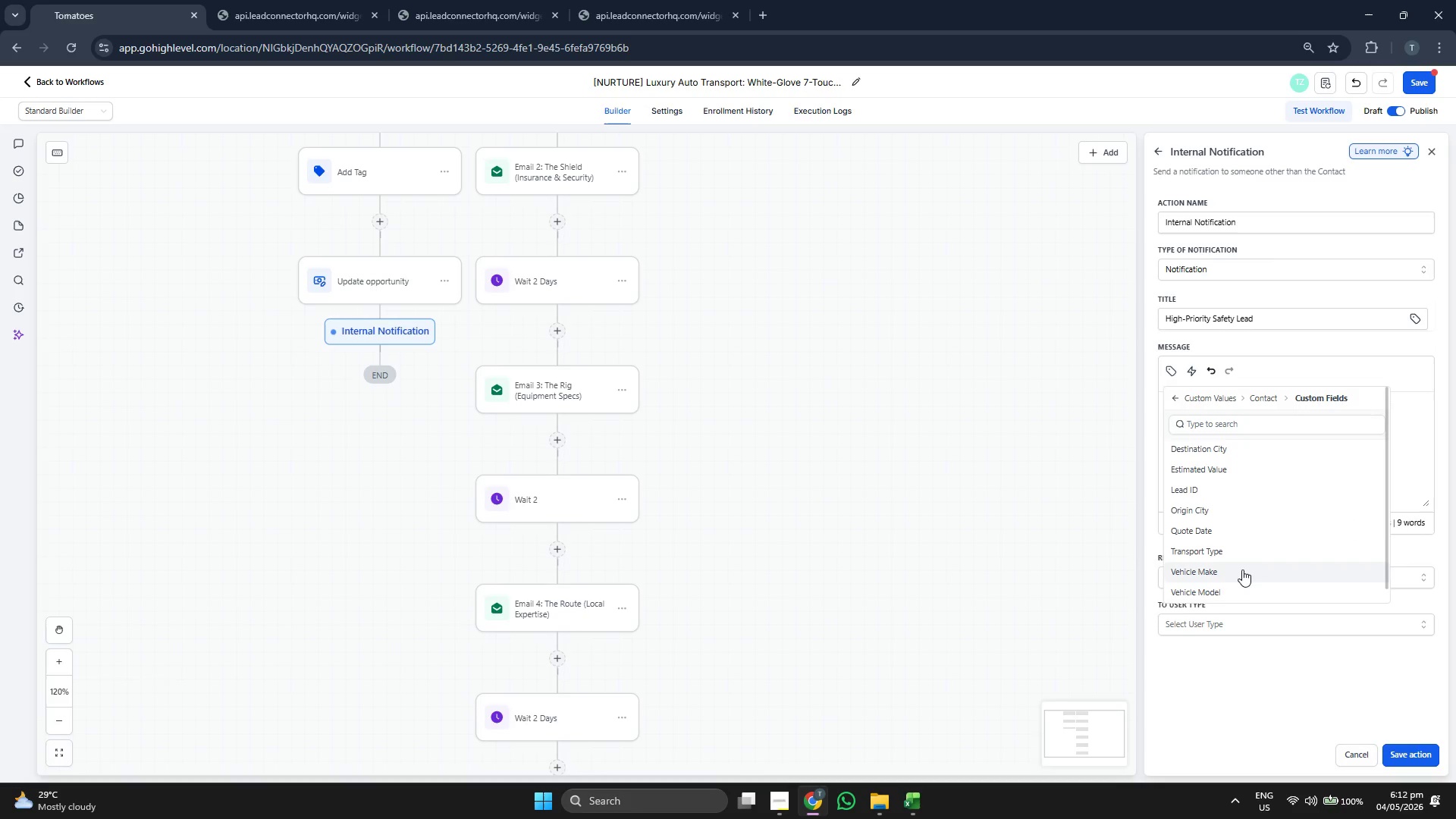 
left_click([1242, 589])
 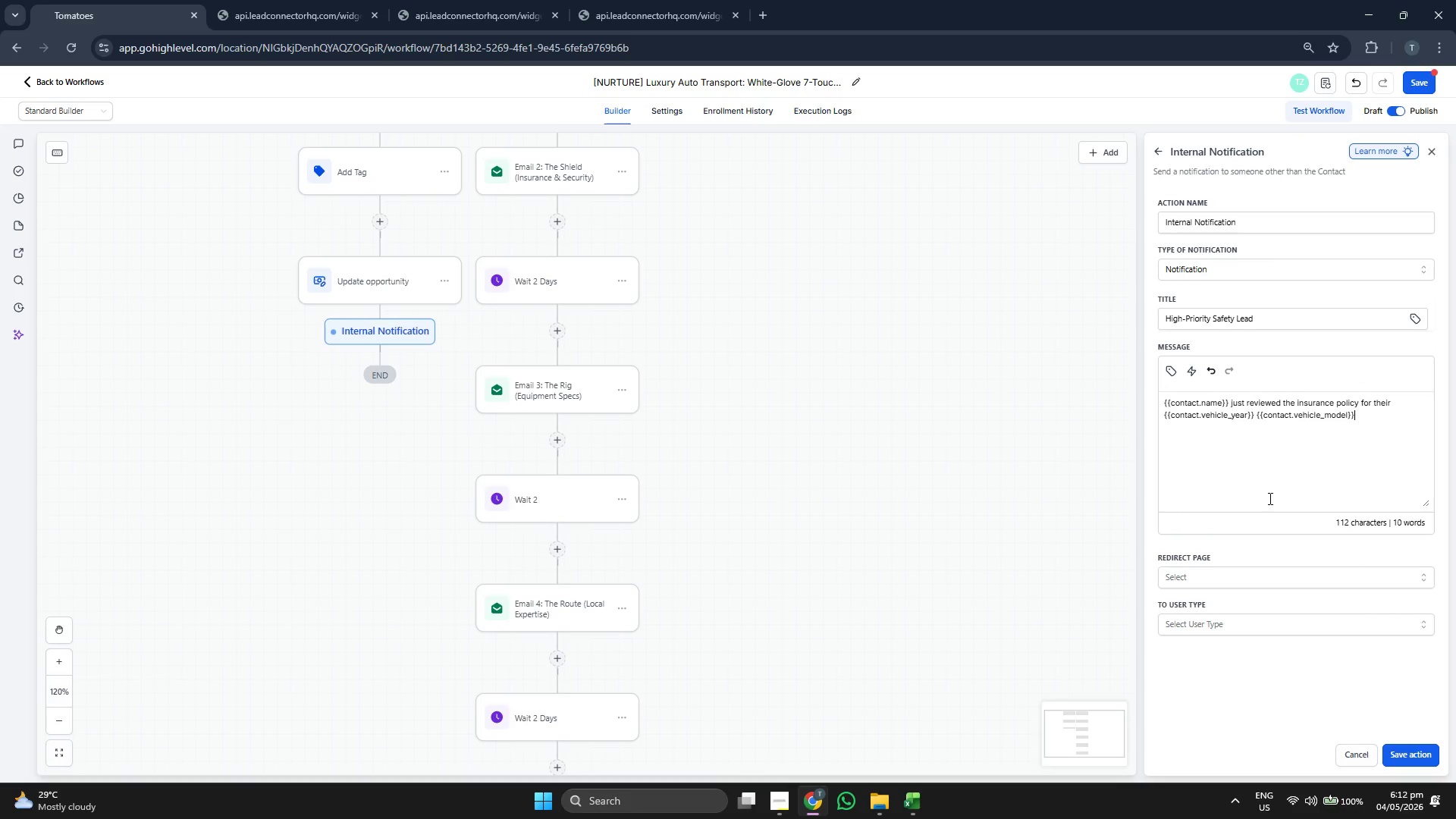 
type(. Valie)
key(Backspace)
key(Backspace)
key(Backspace)
type(lue:)
 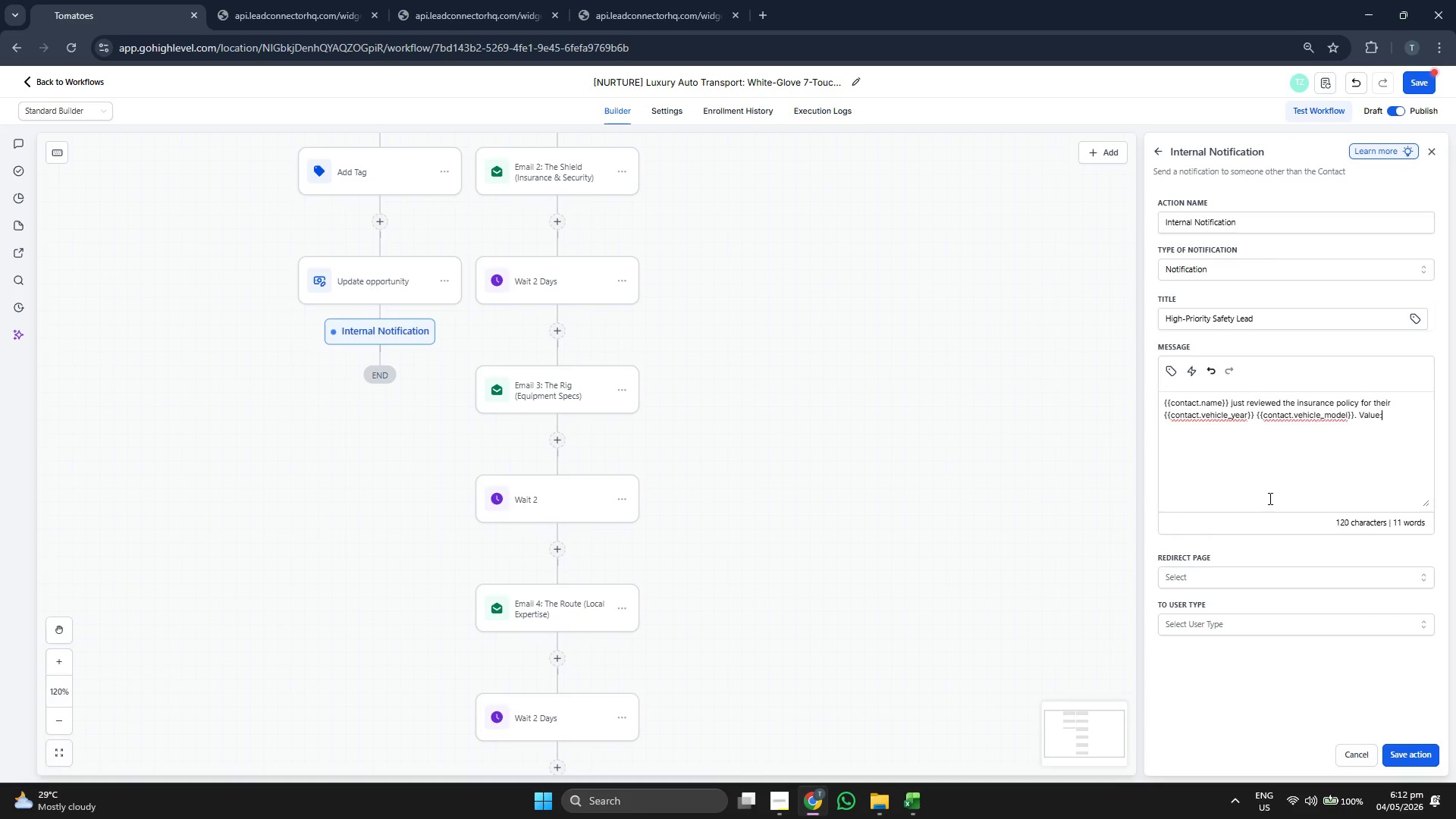 
key(Space)
 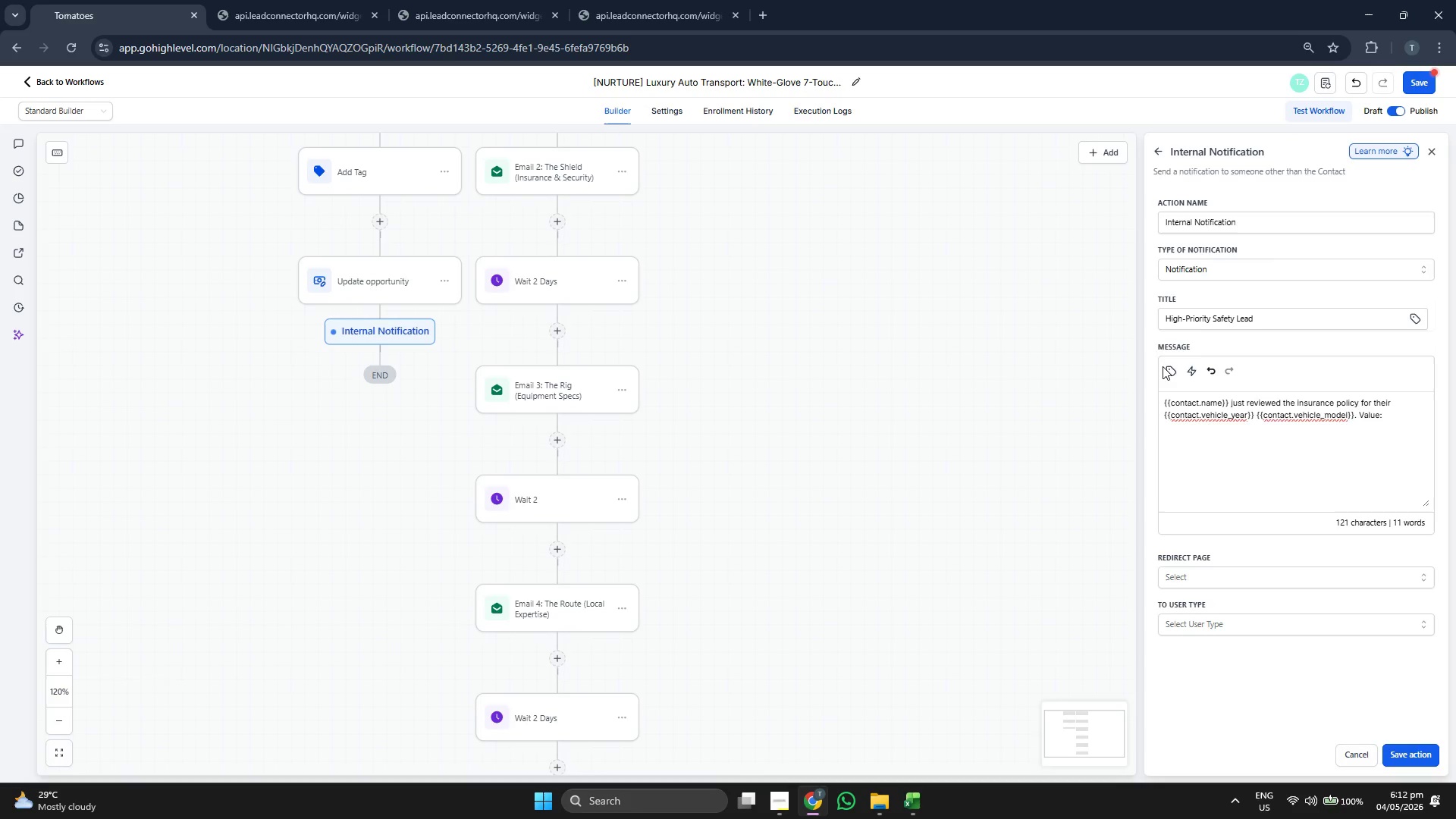 
left_click([1171, 368])
 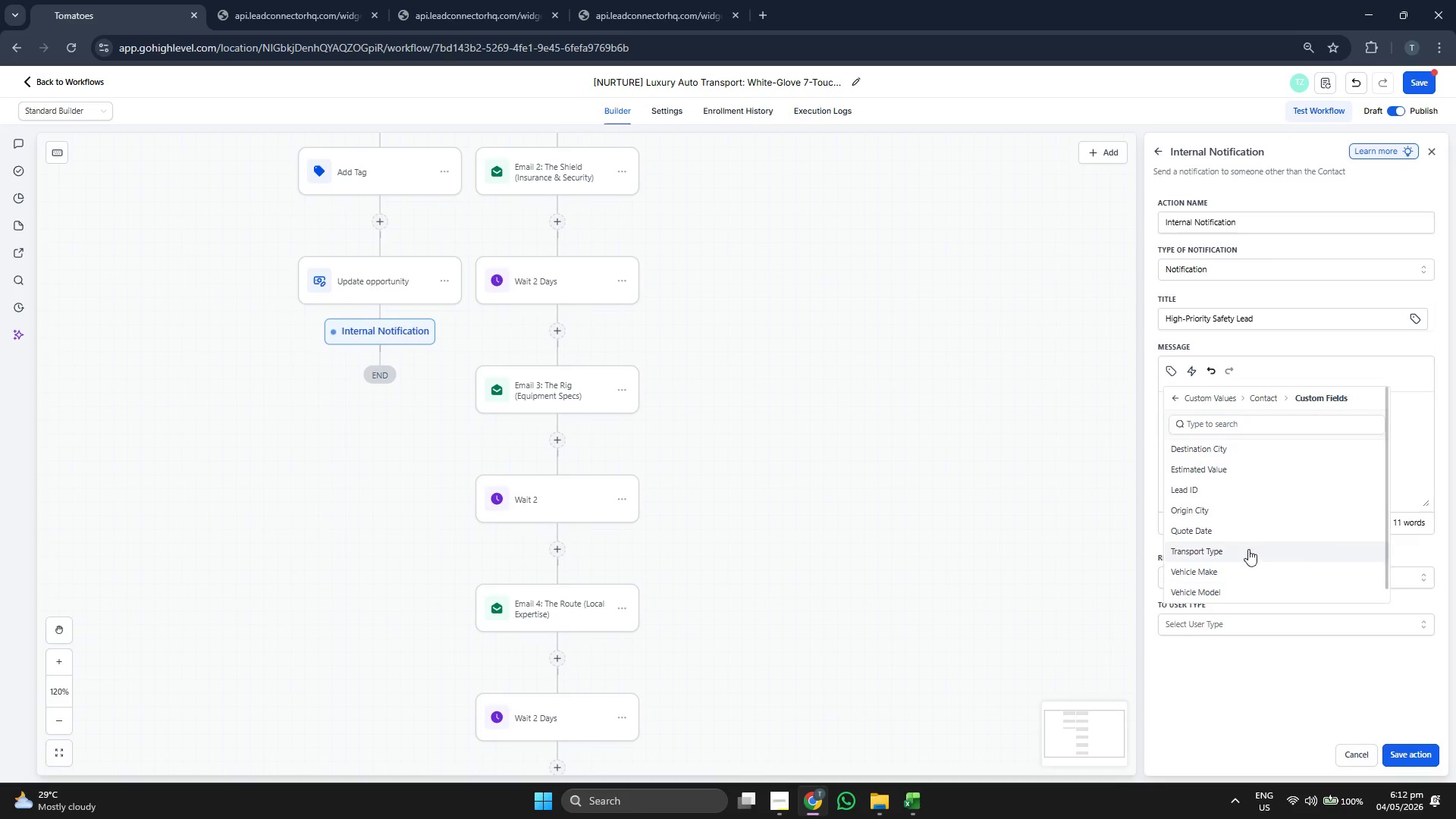 
left_click([1247, 472])
 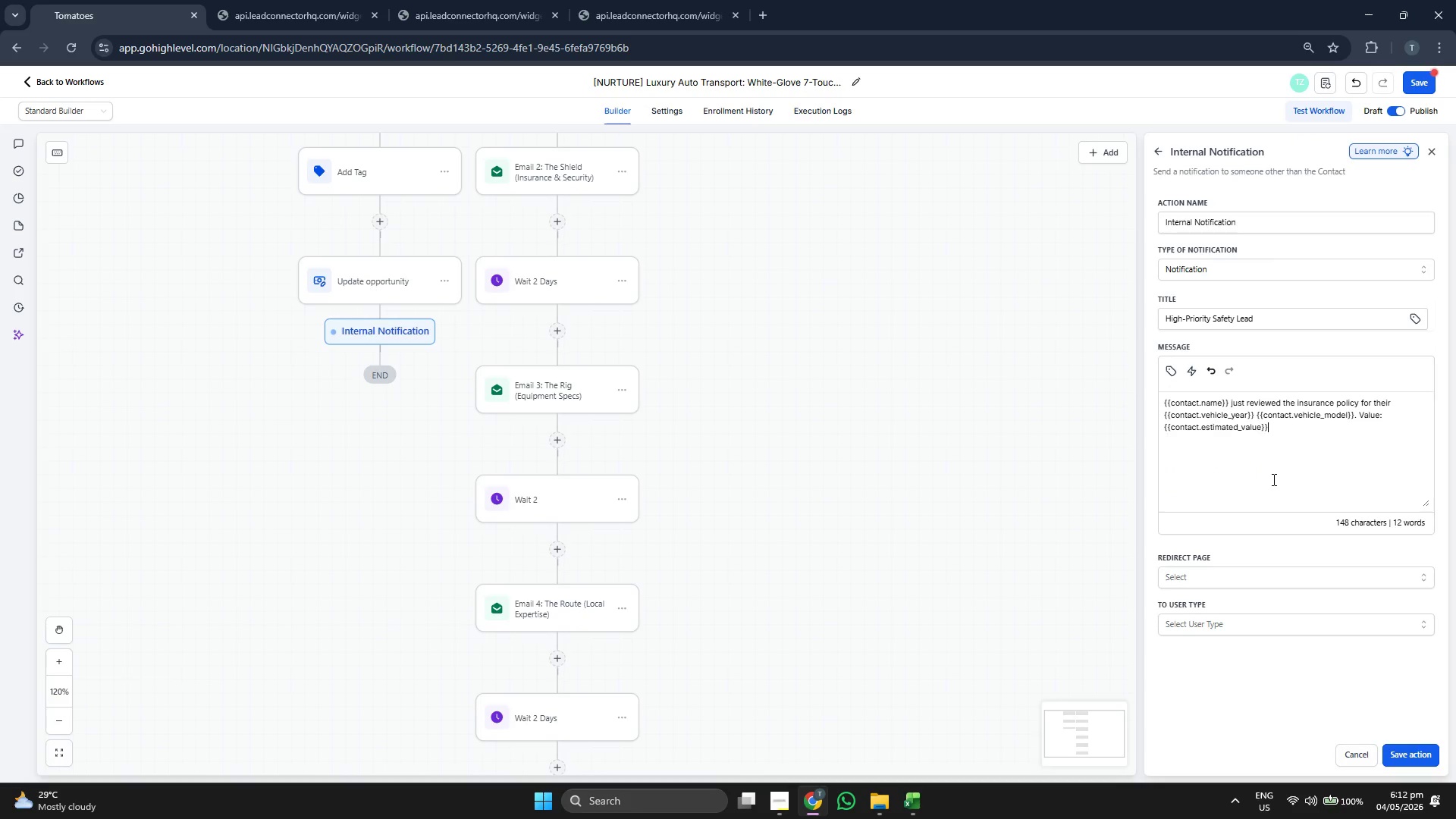 
type( )
key(Backspace)
type(. RE)
key(Backspace)
key(Backspace)
type(Route: )
 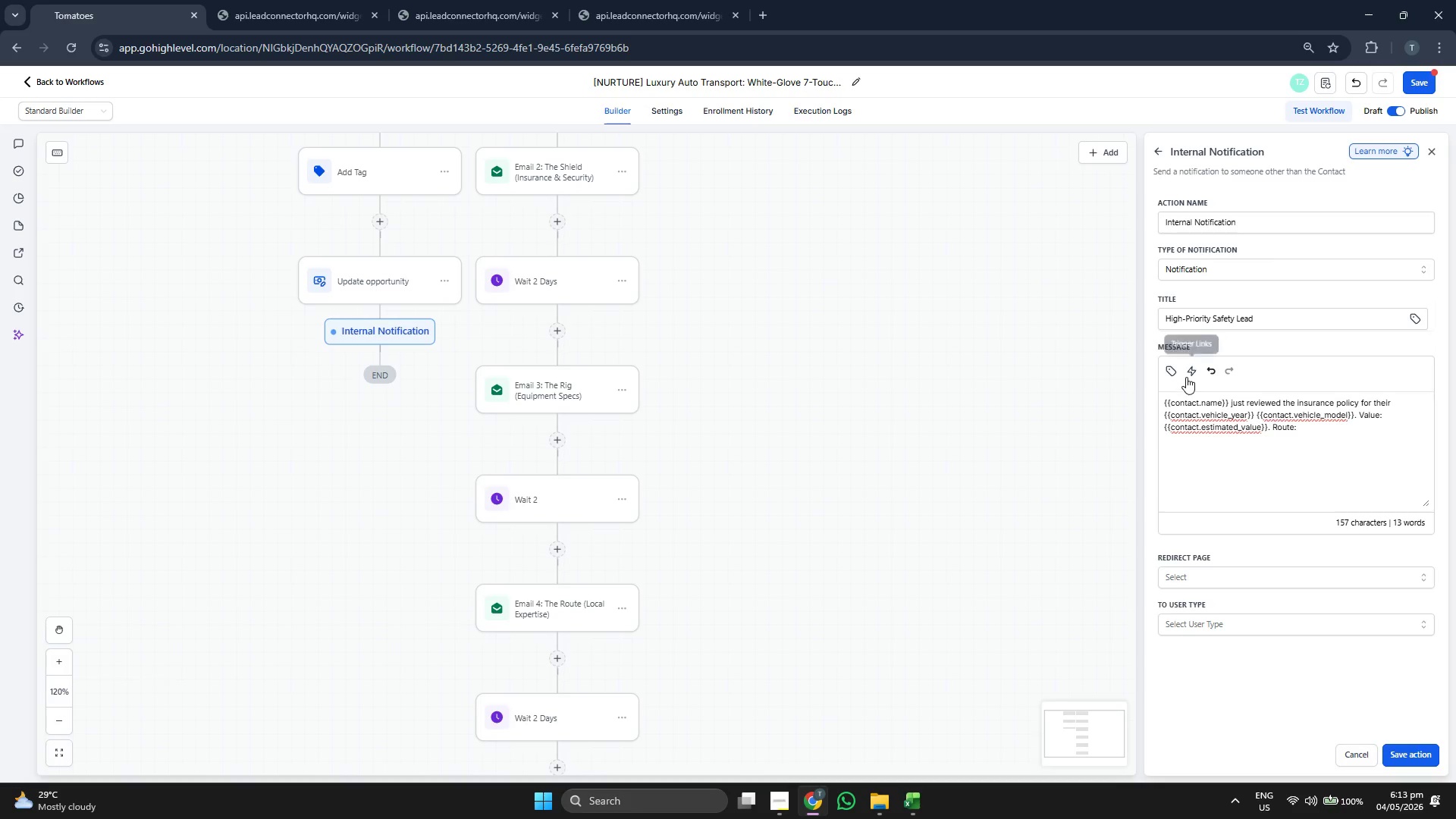 
left_click([1173, 373])
 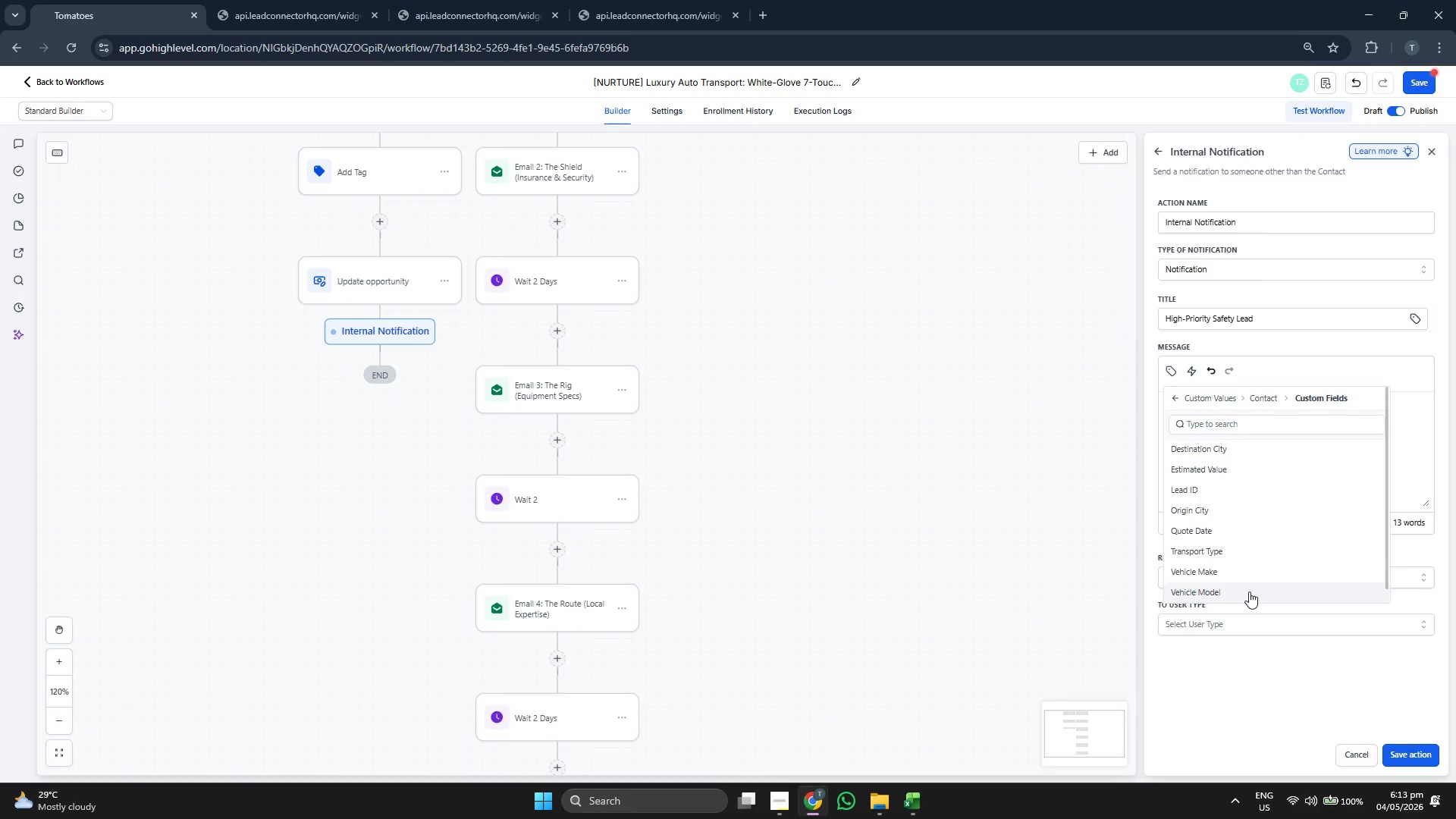 
scroll: coordinate [1238, 552], scroll_direction: down, amount: 2.0
 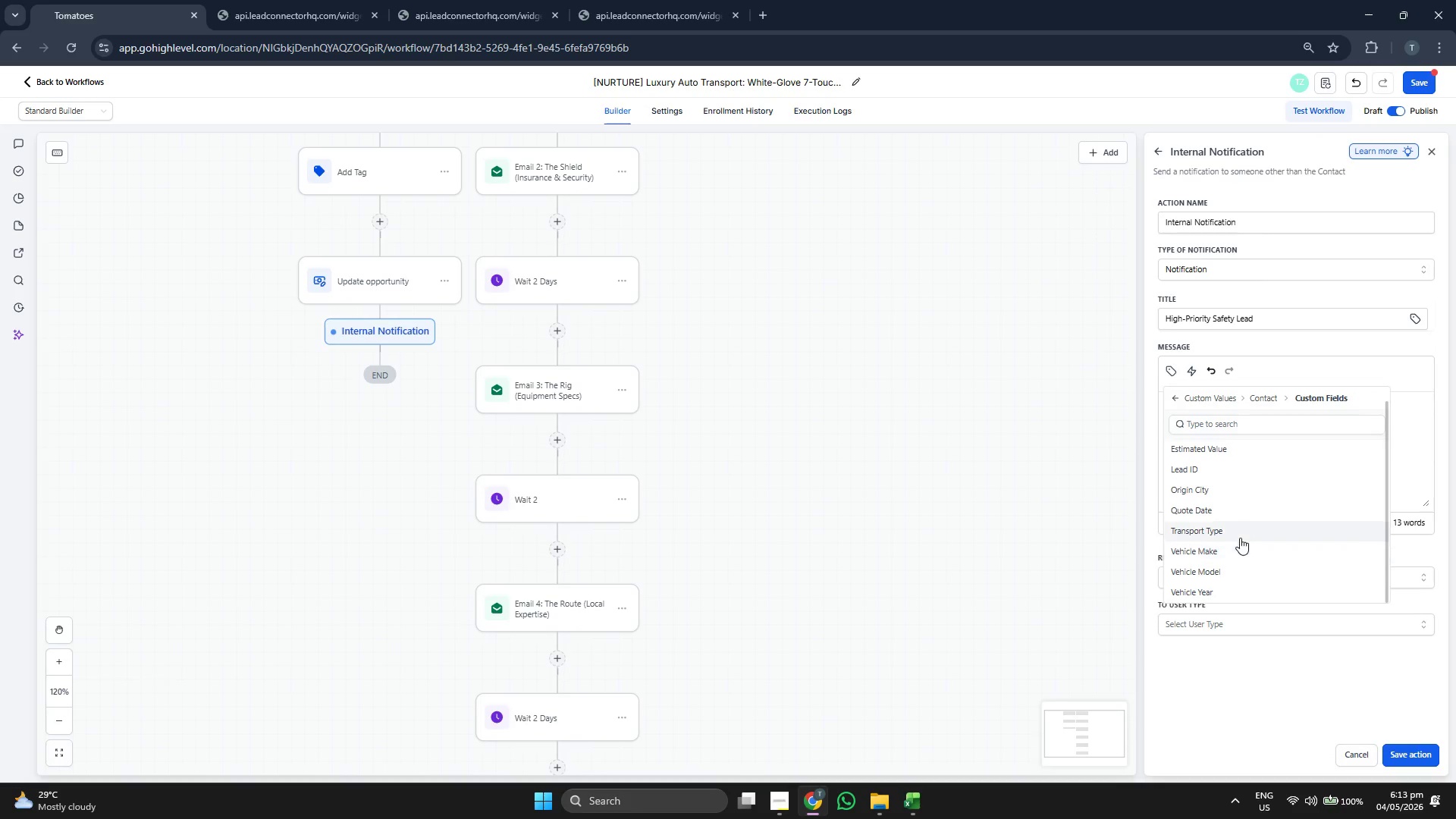 
scroll: coordinate [1240, 516], scroll_direction: up, amount: 2.0
 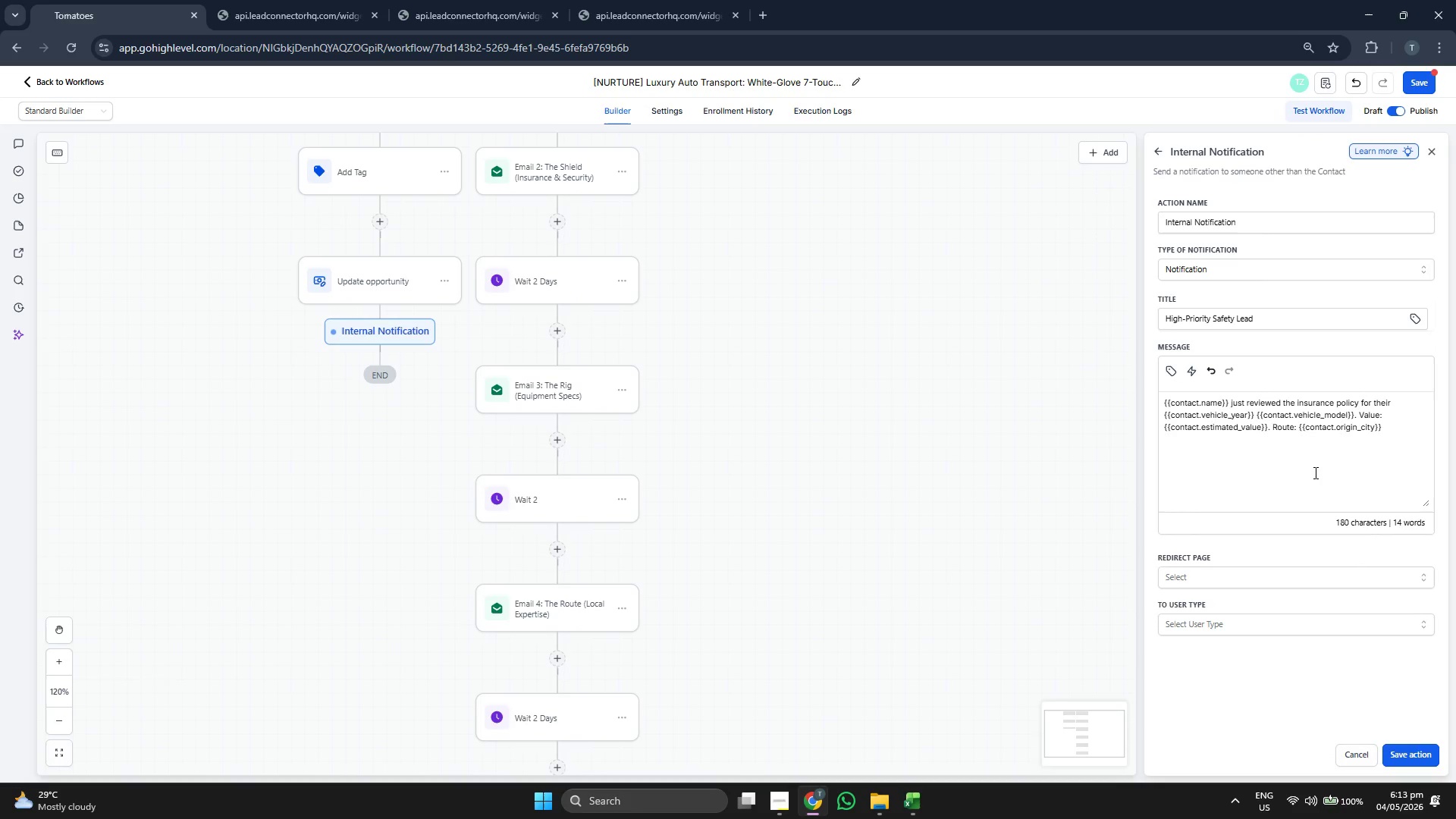 
type(. Follow up immediately.)
 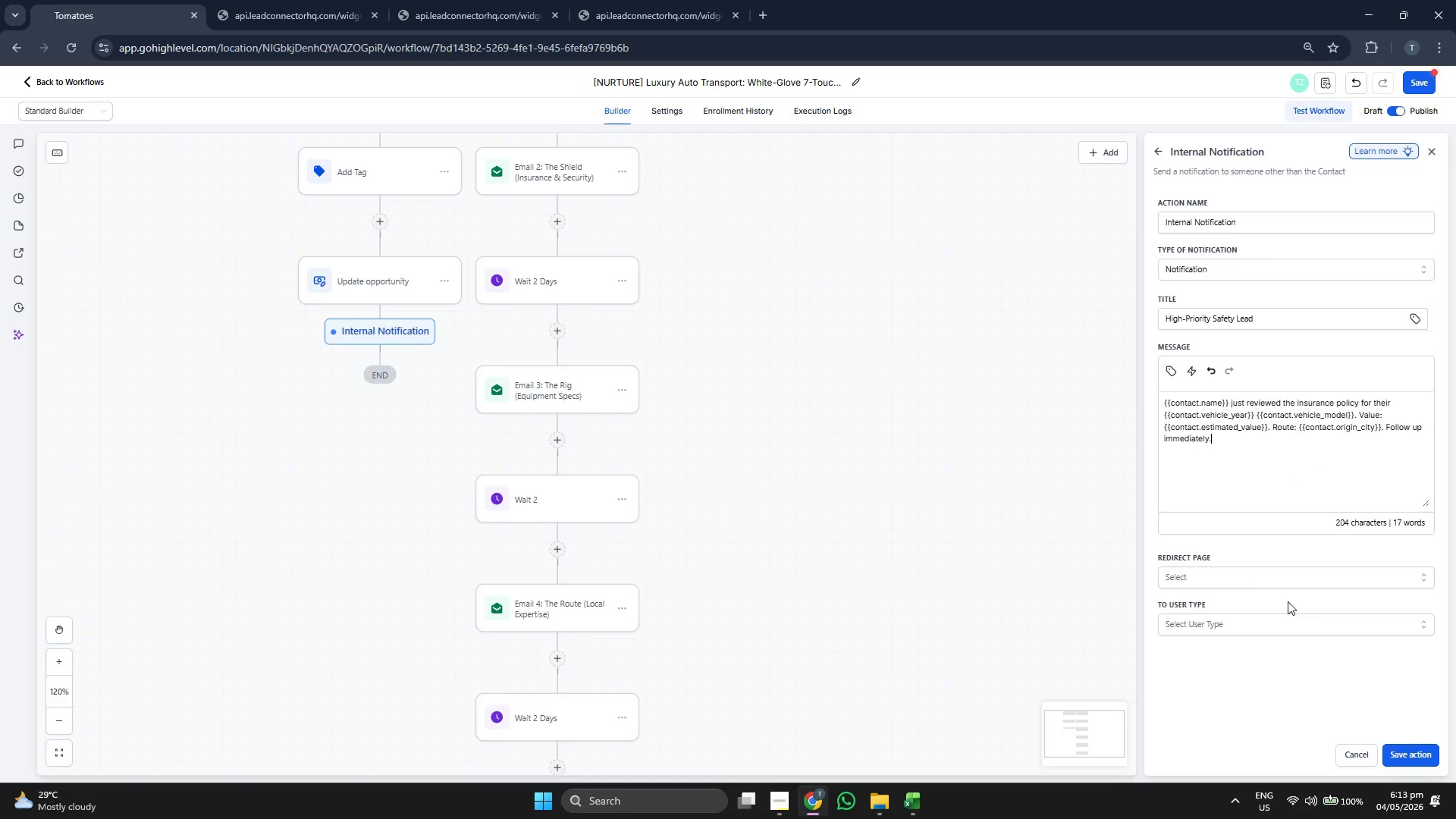 
left_click([1231, 587])
 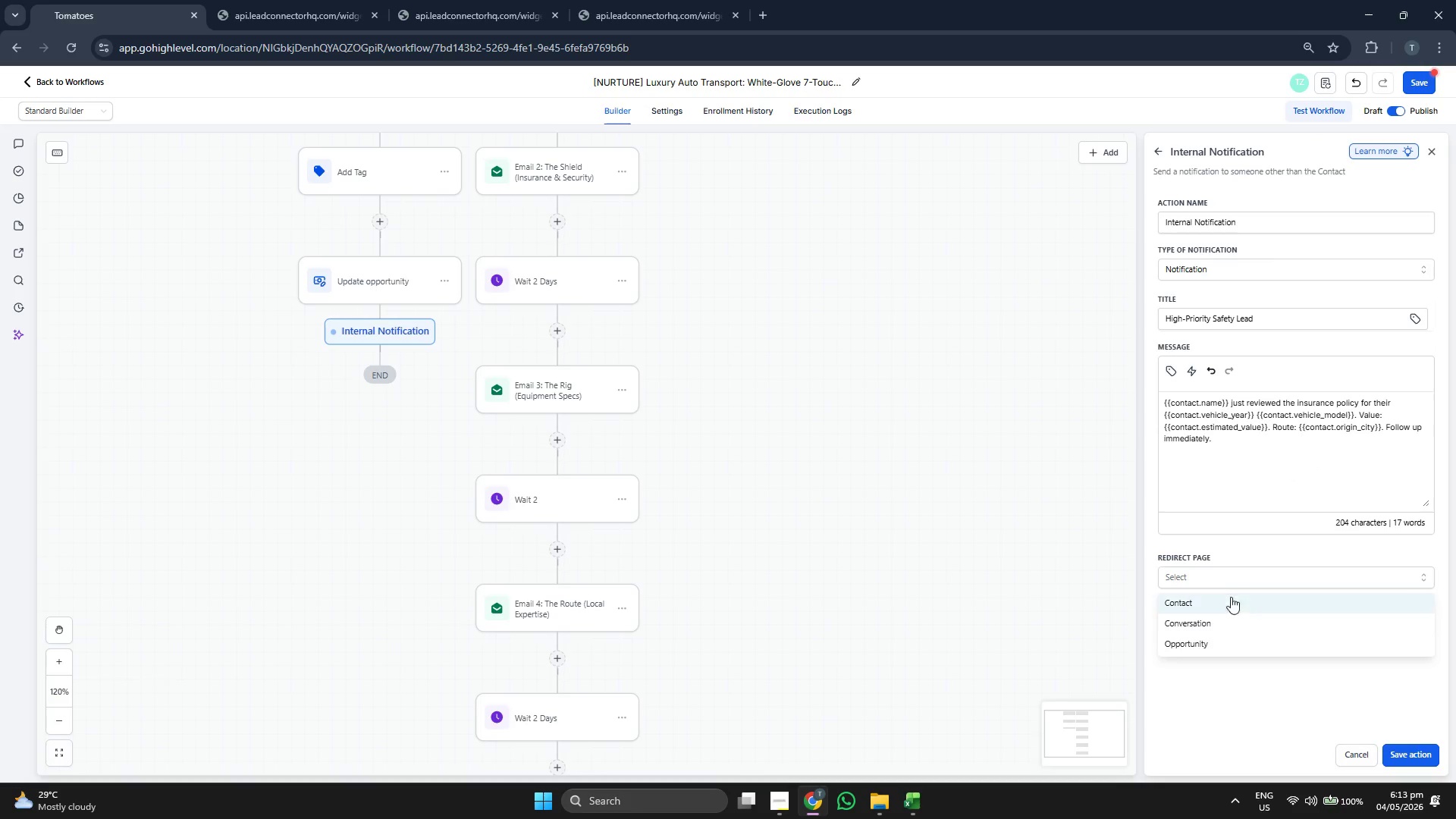 
left_click([1230, 607])
 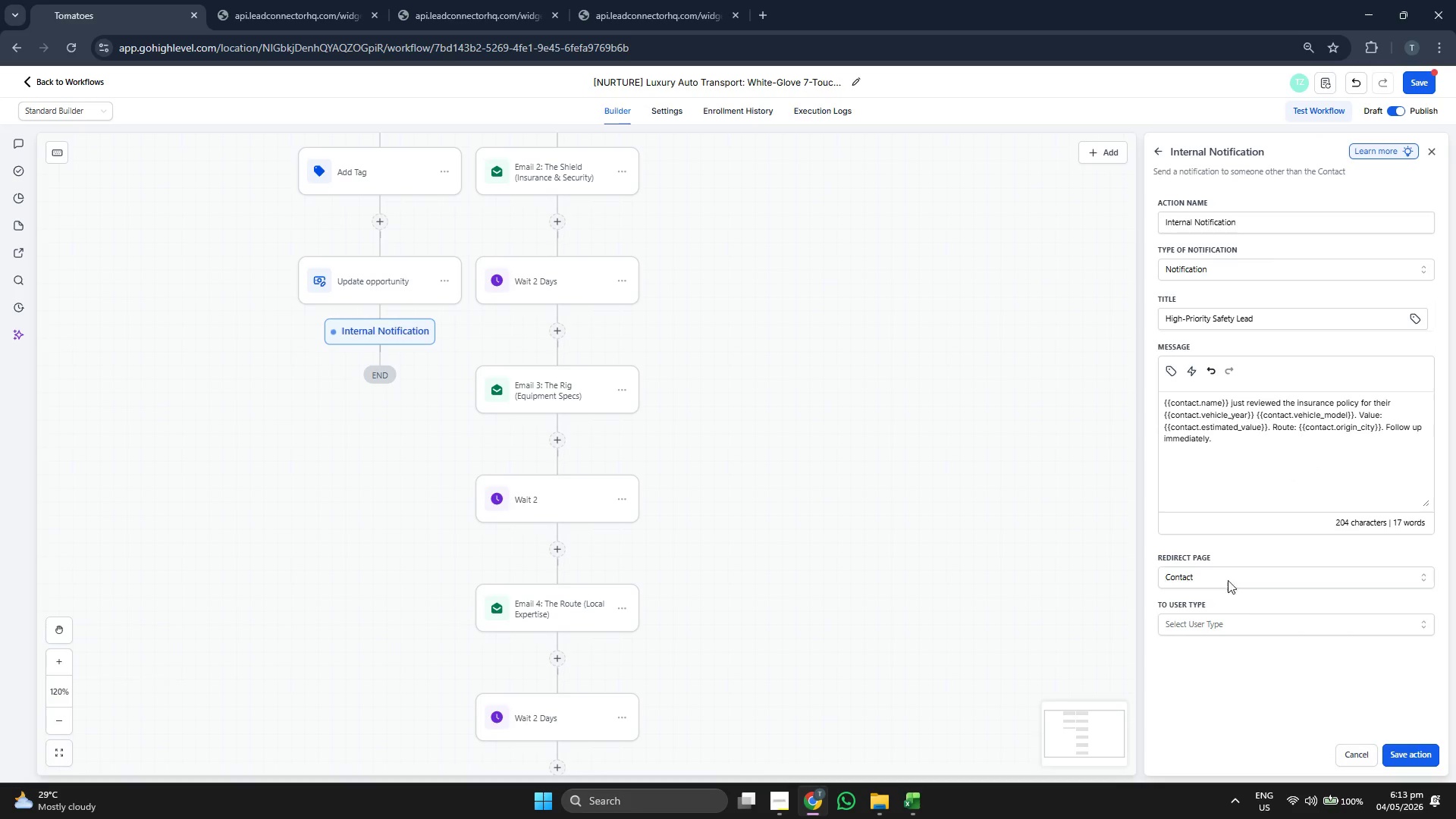 
scroll: coordinate [1240, 547], scroll_direction: down, amount: 2.0
 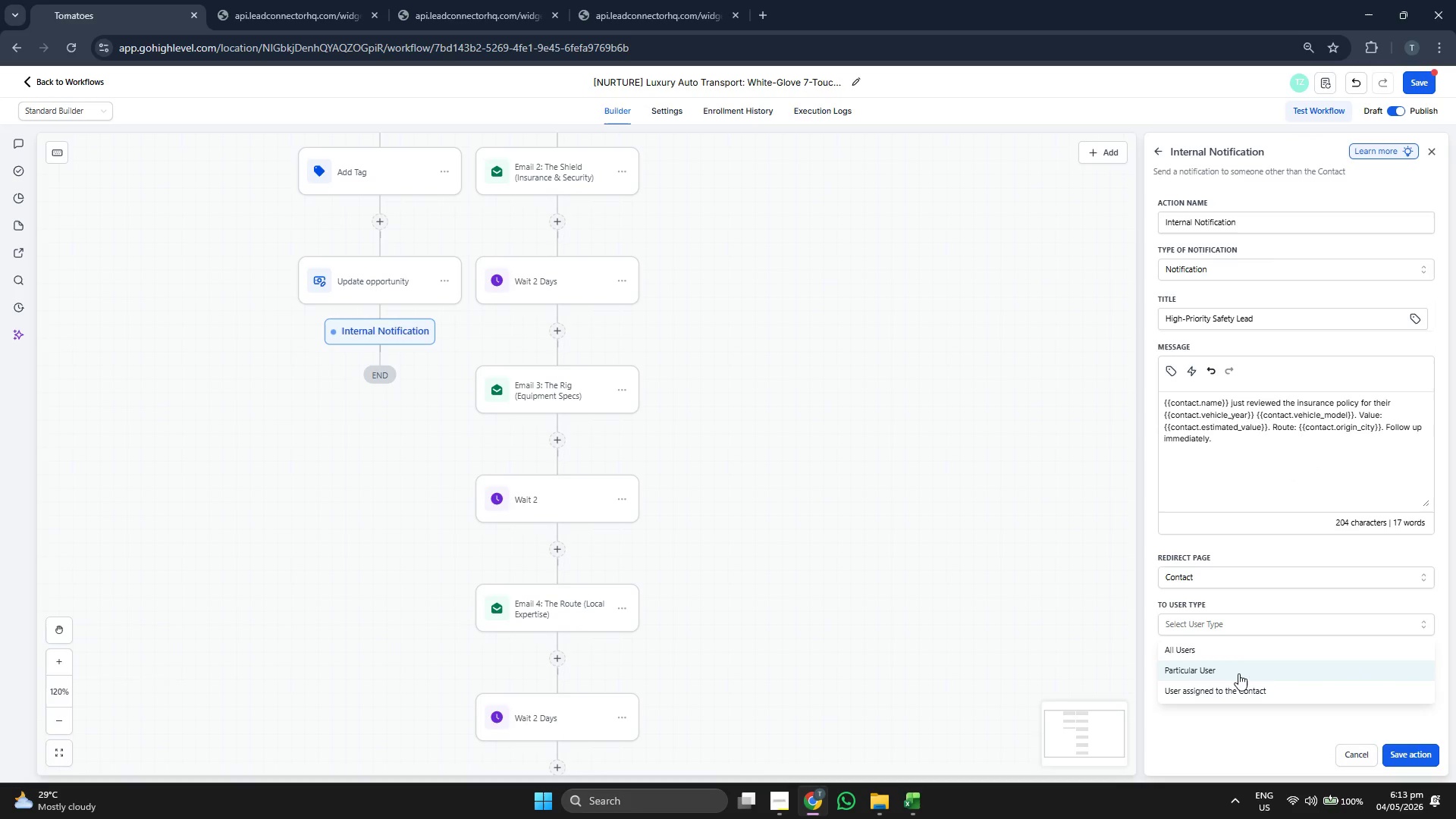 
double_click([1232, 675])
 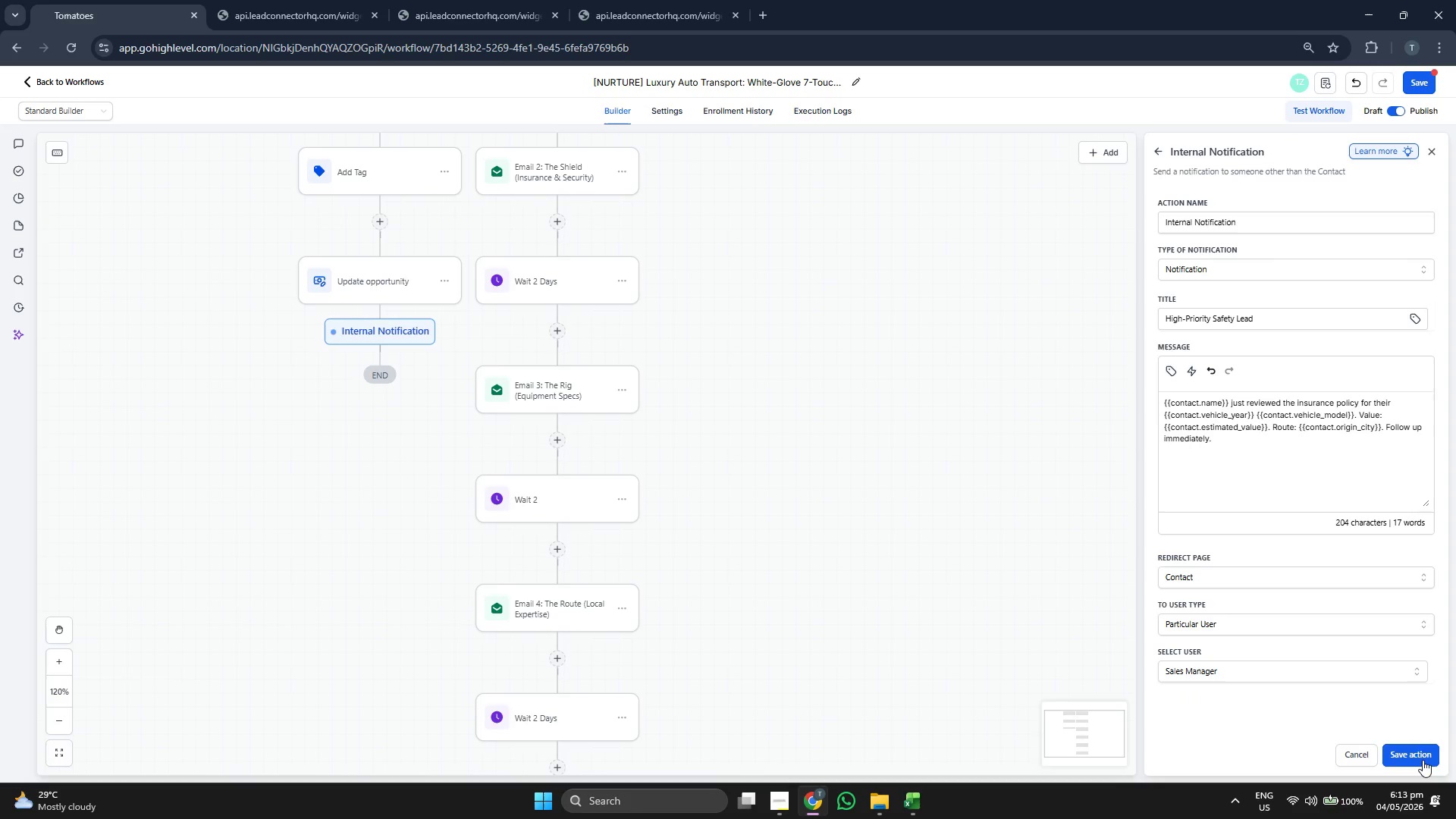 
left_click_drag(start_coordinate=[854, 440], to_coordinate=[959, 644])
 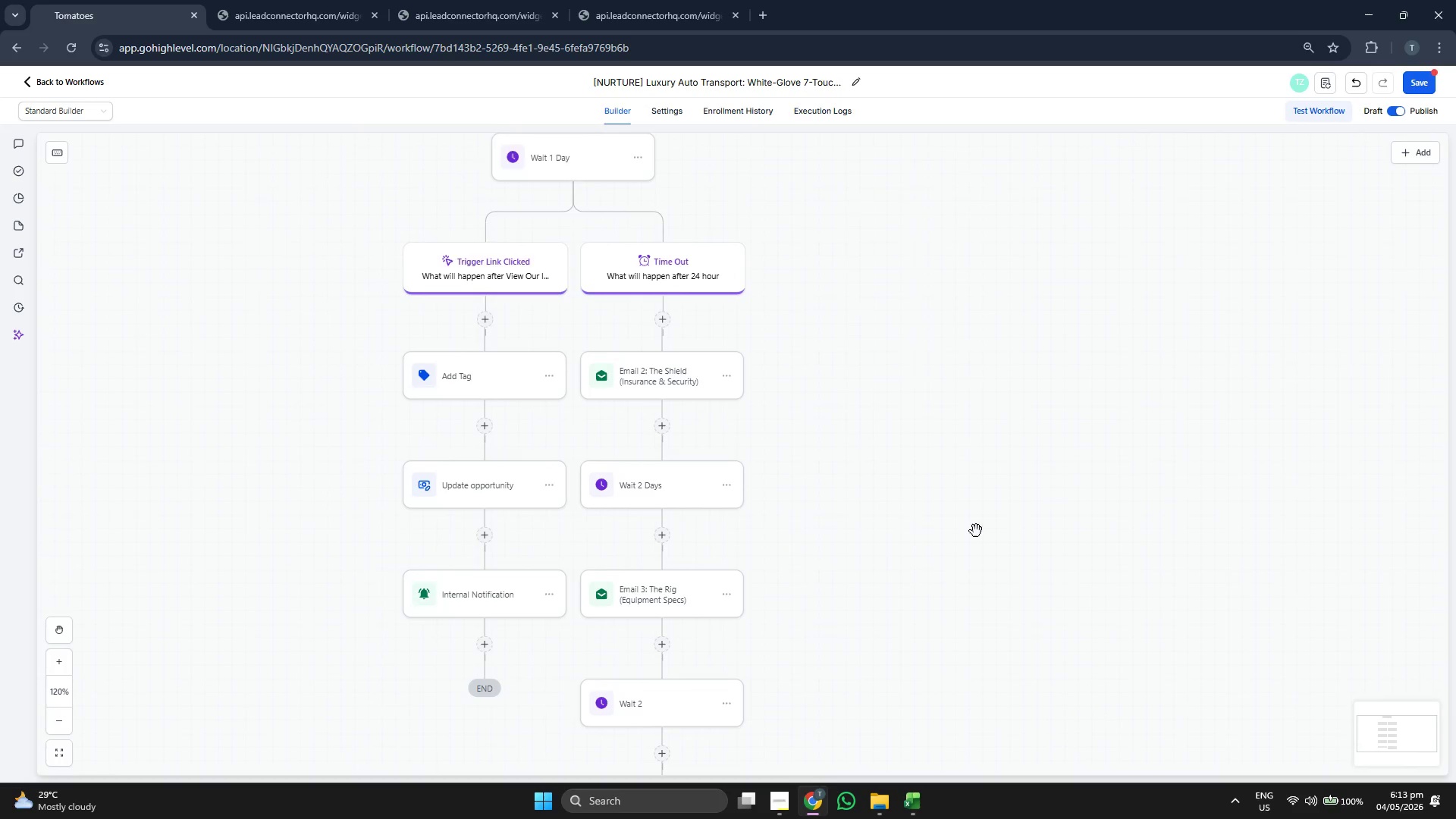 
left_click_drag(start_coordinate=[977, 414], to_coordinate=[1009, 430])
 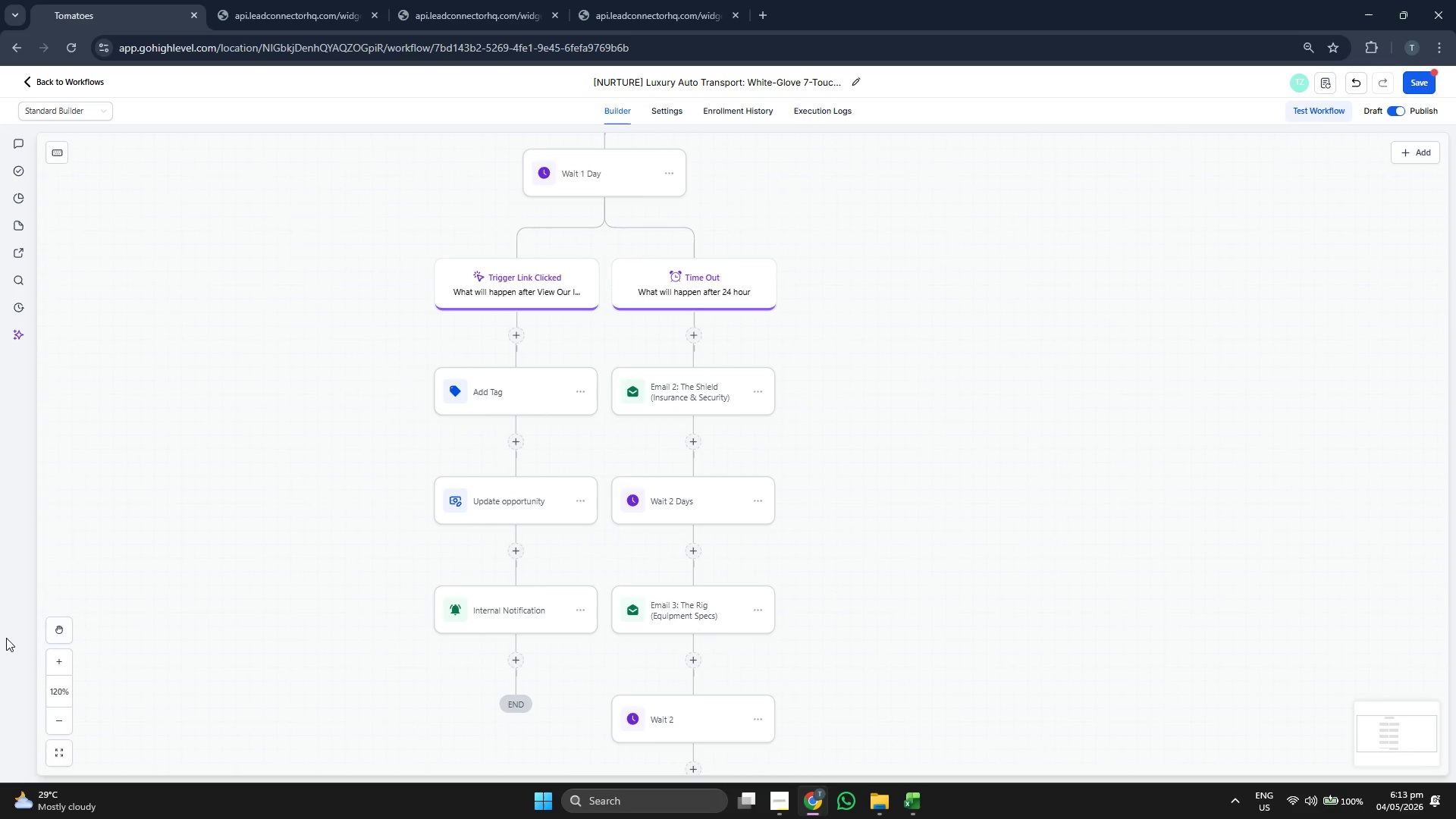 
left_click([67, 719])
 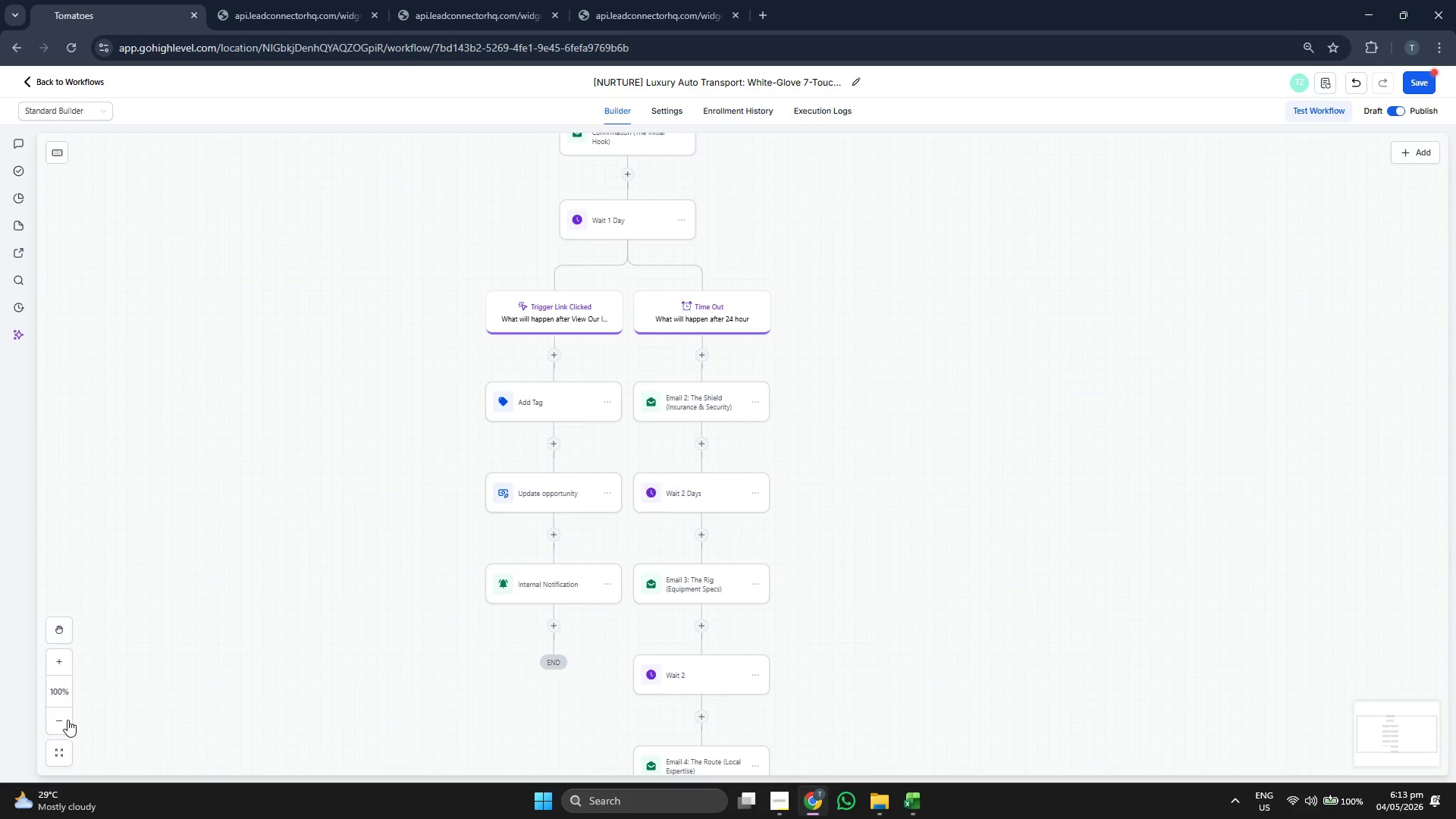 
left_click_drag(start_coordinate=[395, 490], to_coordinate=[400, 655])
 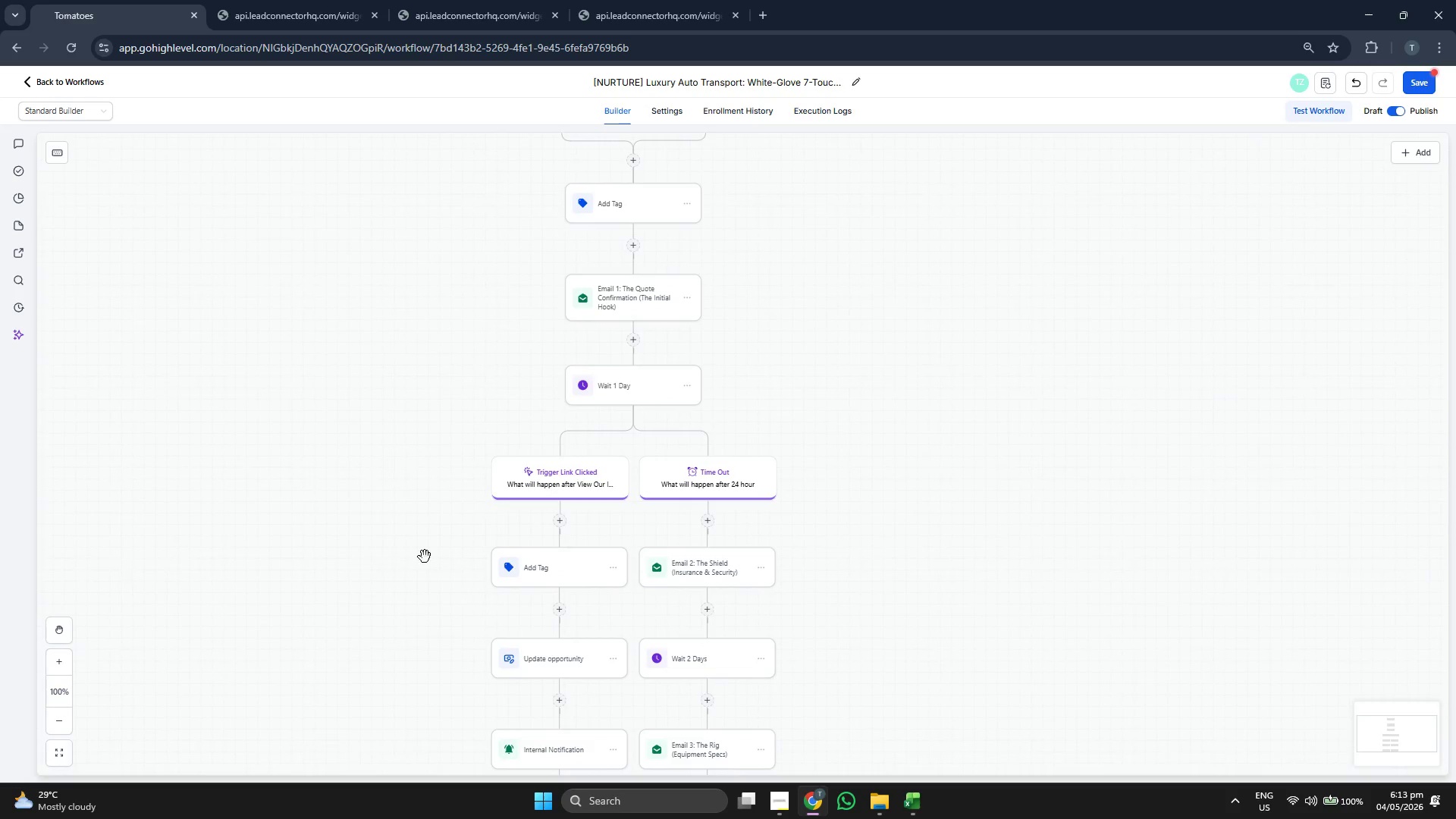 
left_click_drag(start_coordinate=[442, 460], to_coordinate=[480, 496])
 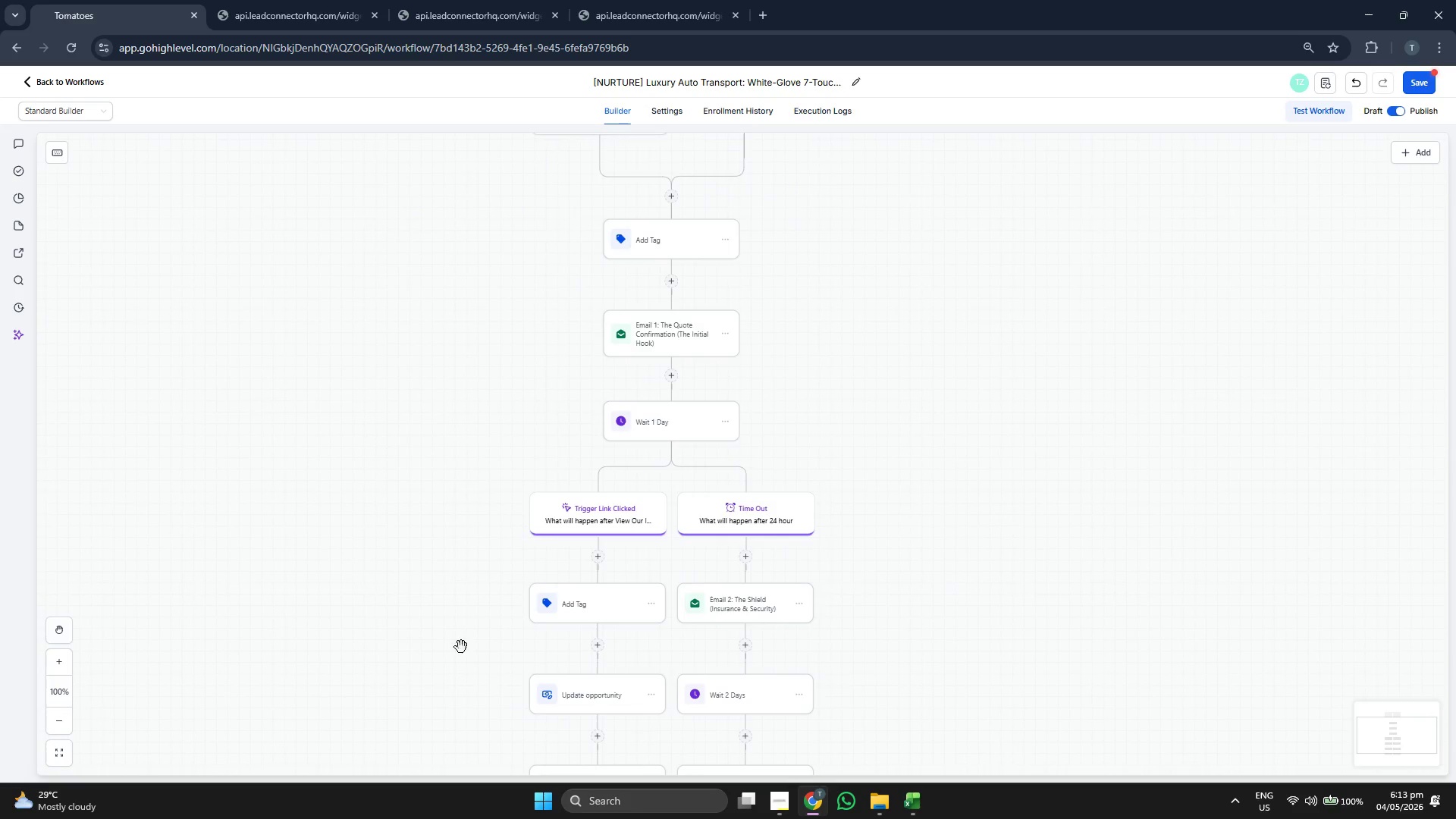 
left_click_drag(start_coordinate=[446, 717], to_coordinate=[446, 553])
 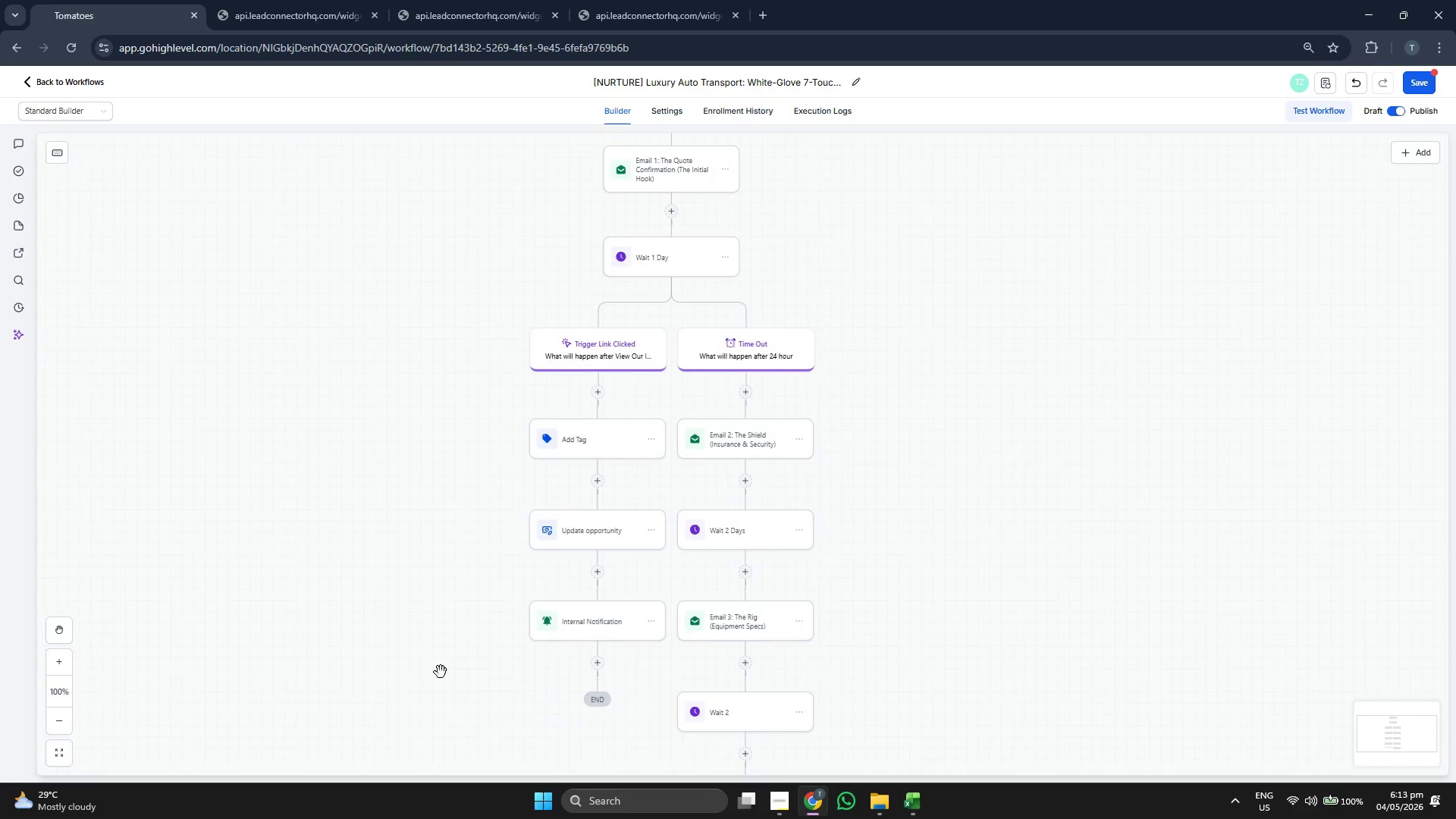 
left_click_drag(start_coordinate=[439, 693], to_coordinate=[444, 538])
 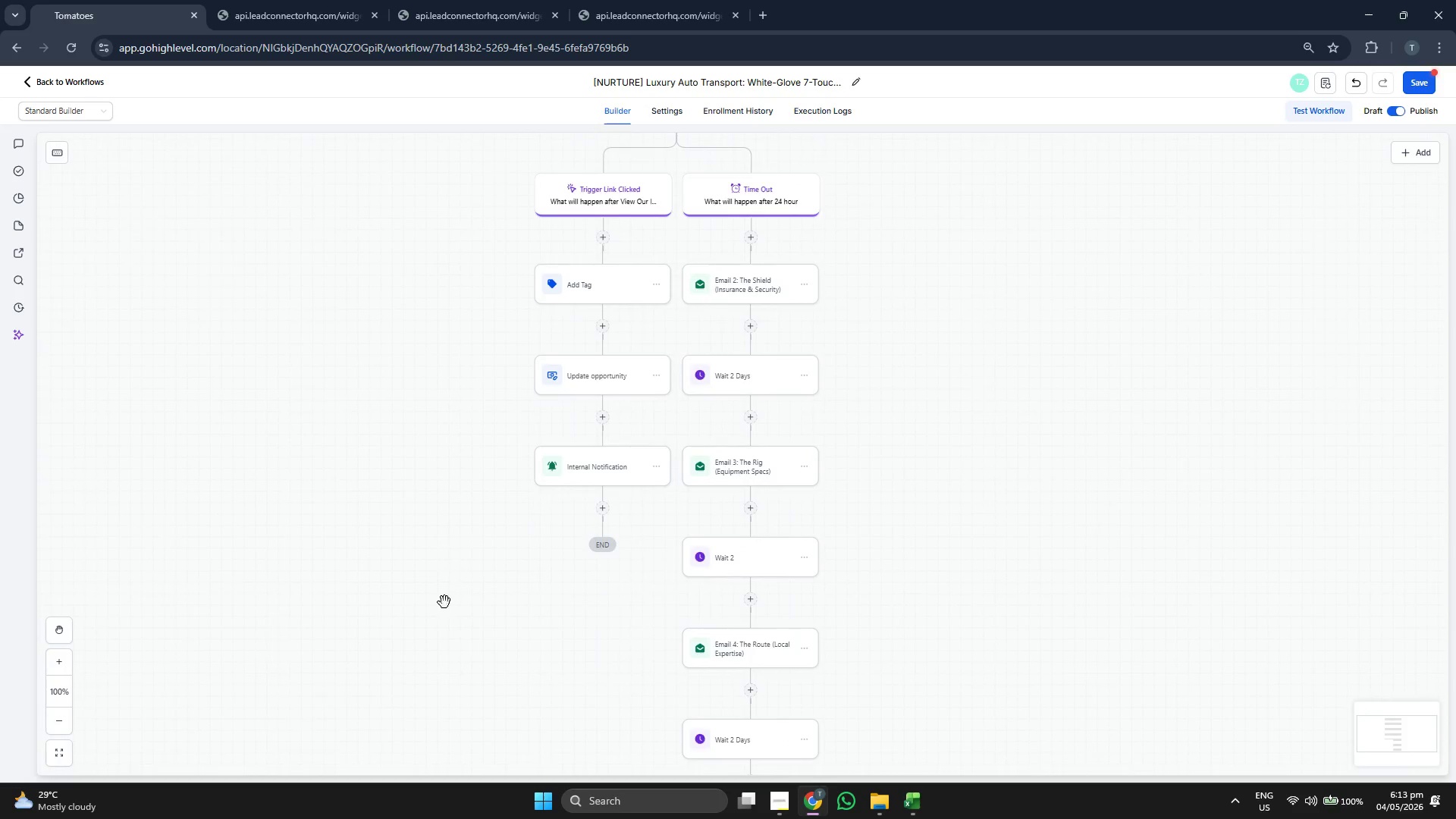 
left_click_drag(start_coordinate=[441, 735], to_coordinate=[440, 548])
 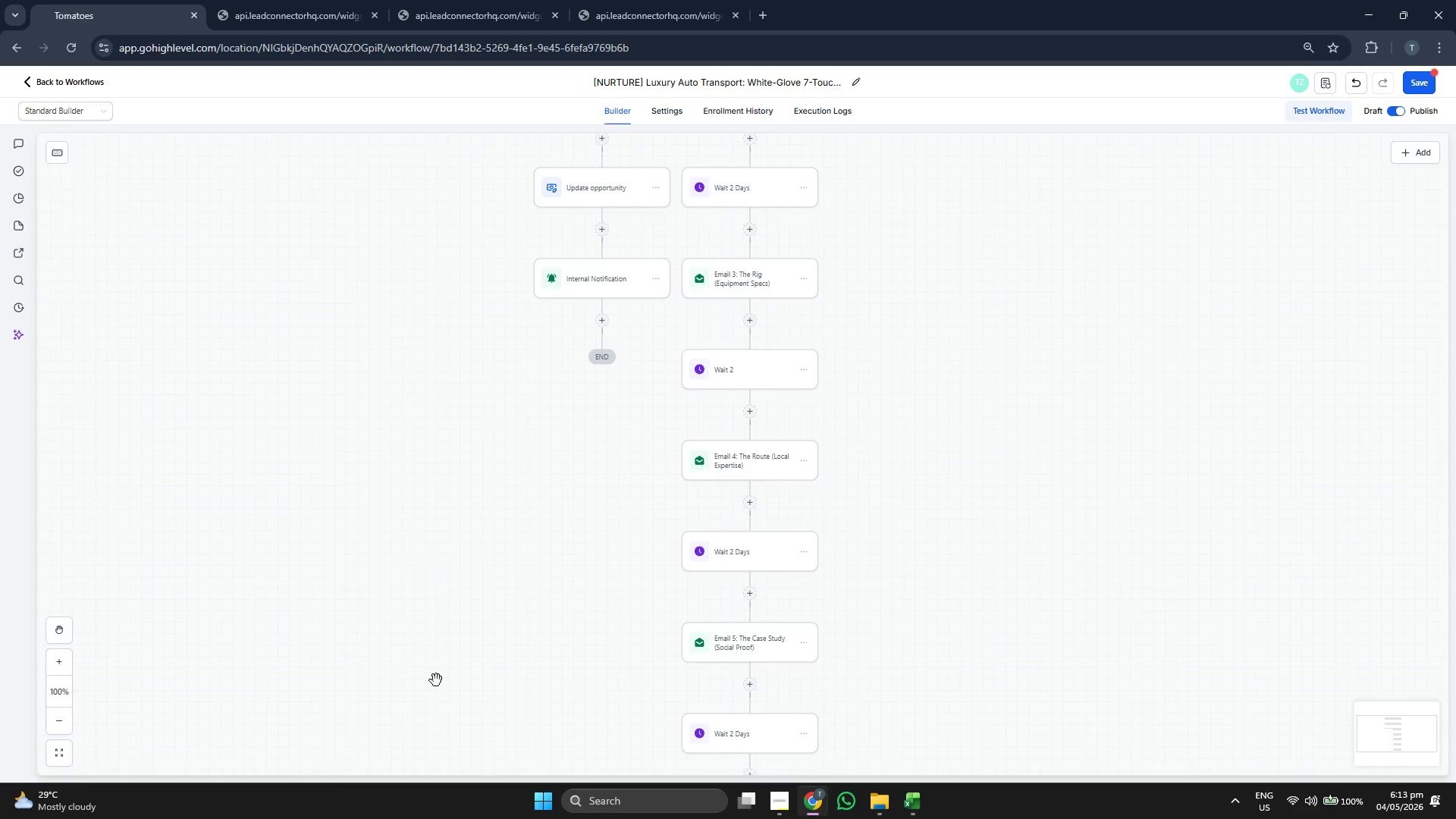 
left_click_drag(start_coordinate=[435, 718], to_coordinate=[431, 514])
 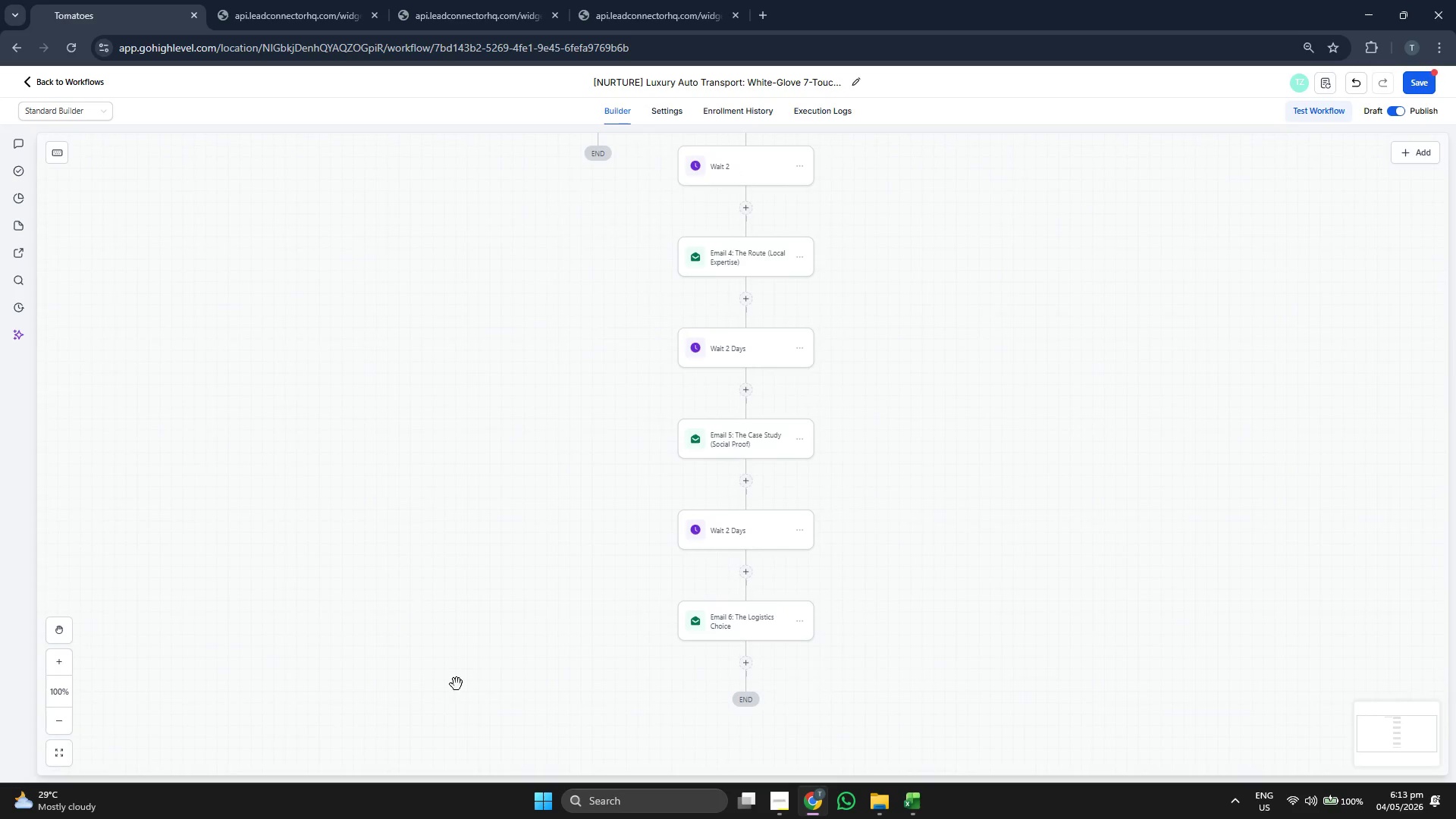 
left_click_drag(start_coordinate=[457, 687], to_coordinate=[455, 560])
 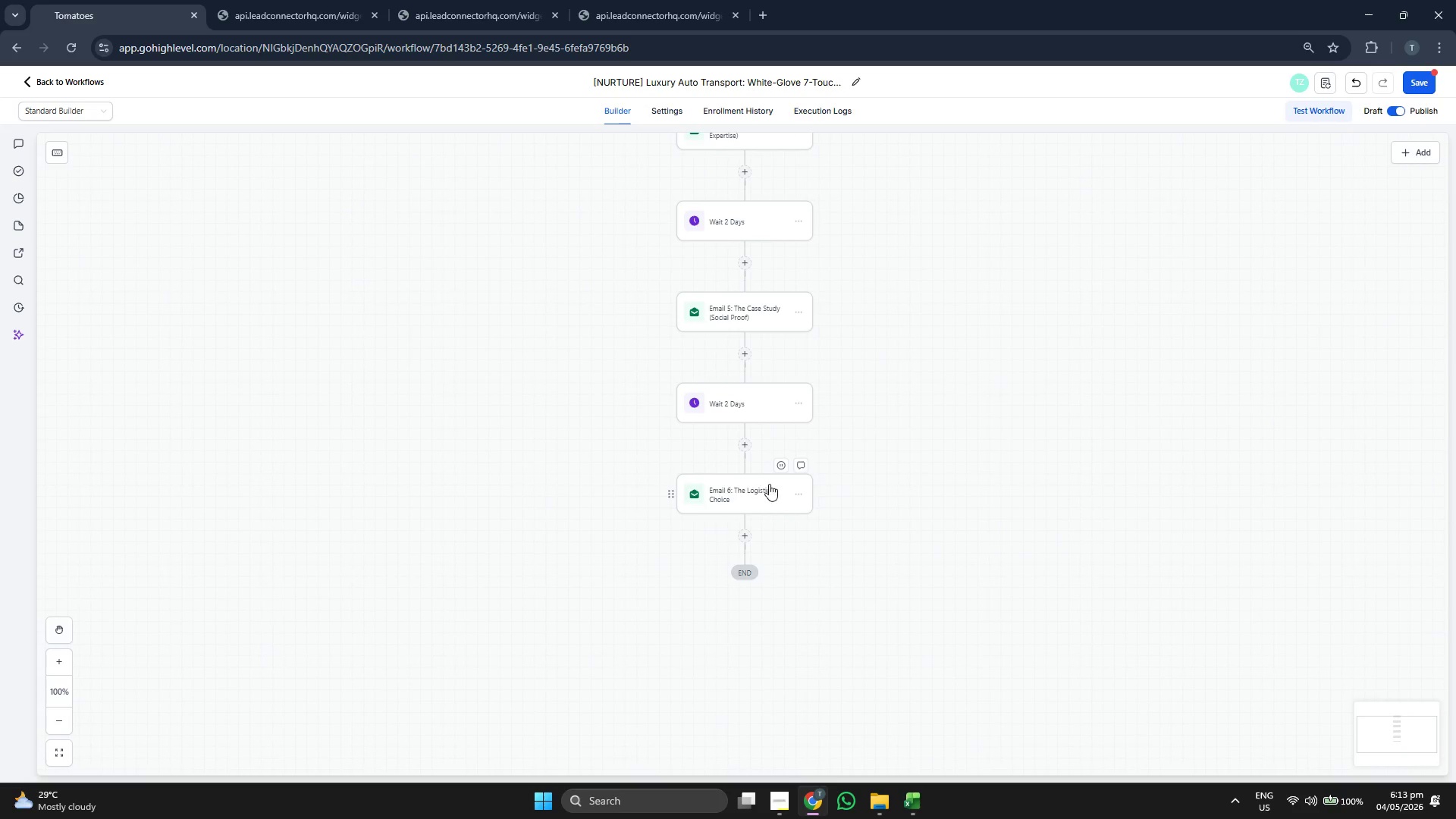 
left_click([747, 538])
 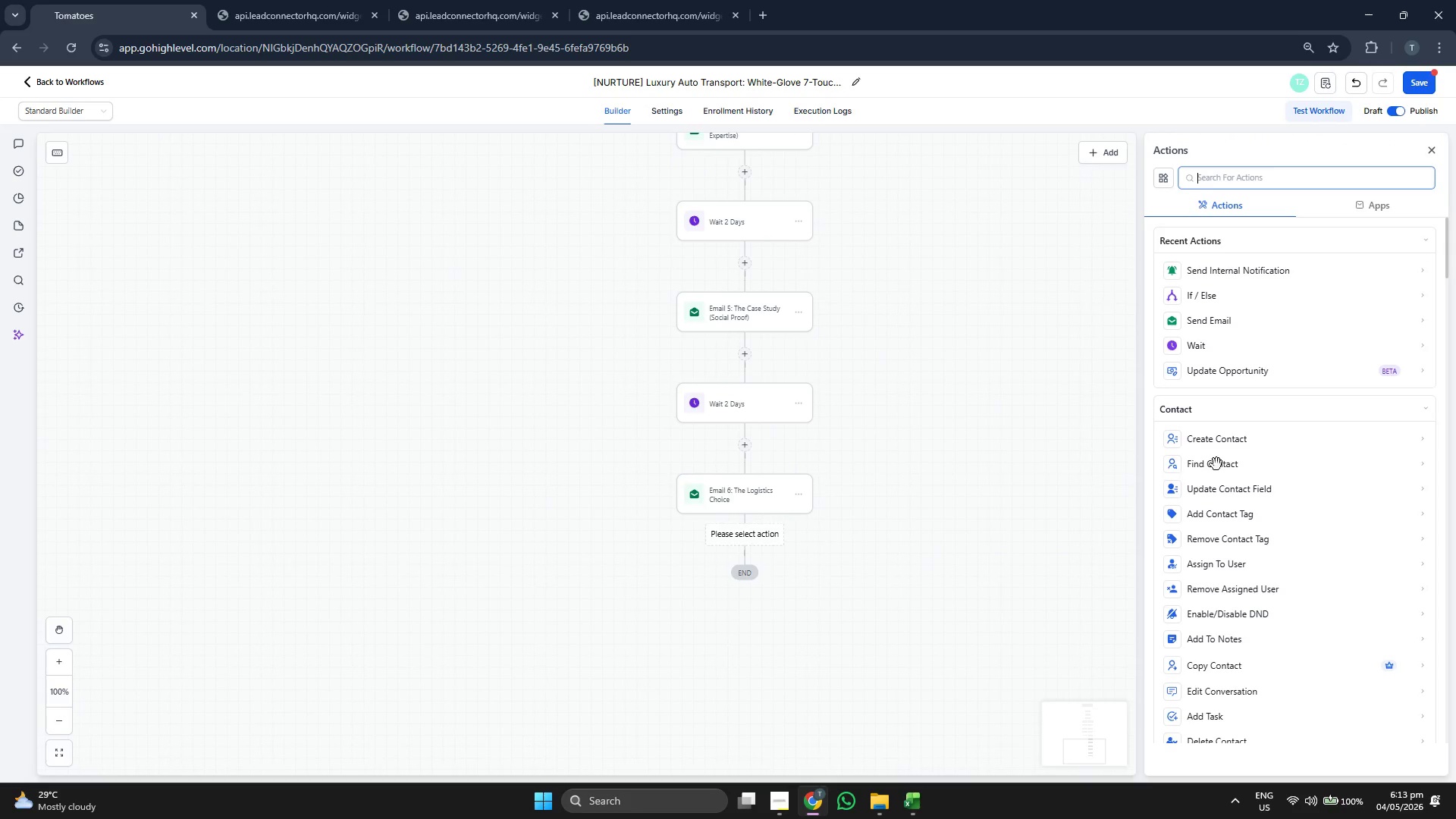 
scroll: coordinate [1257, 497], scroll_direction: down, amount: 6.0
 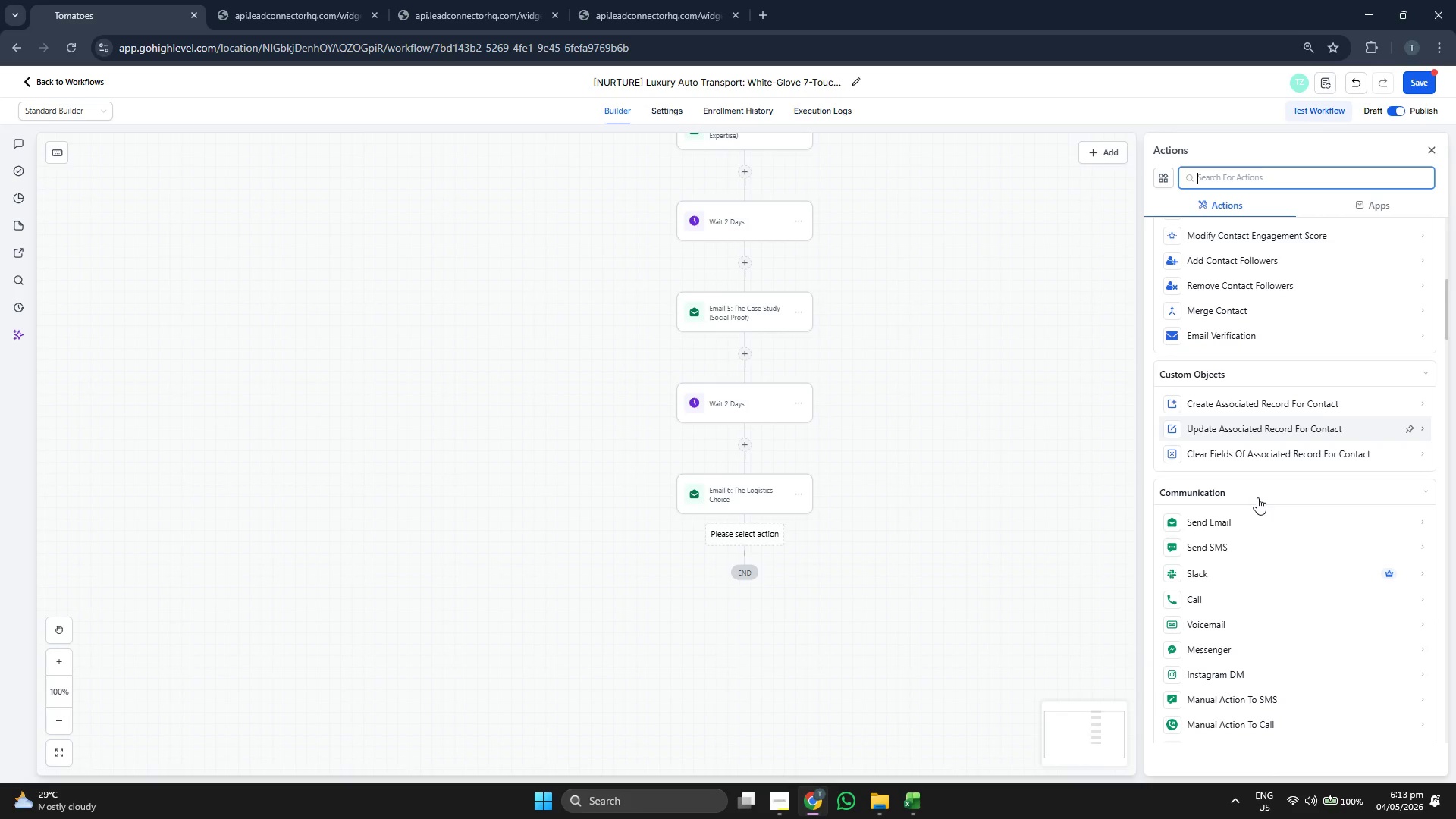 
scroll: coordinate [1257, 497], scroll_direction: down, amount: 5.0
 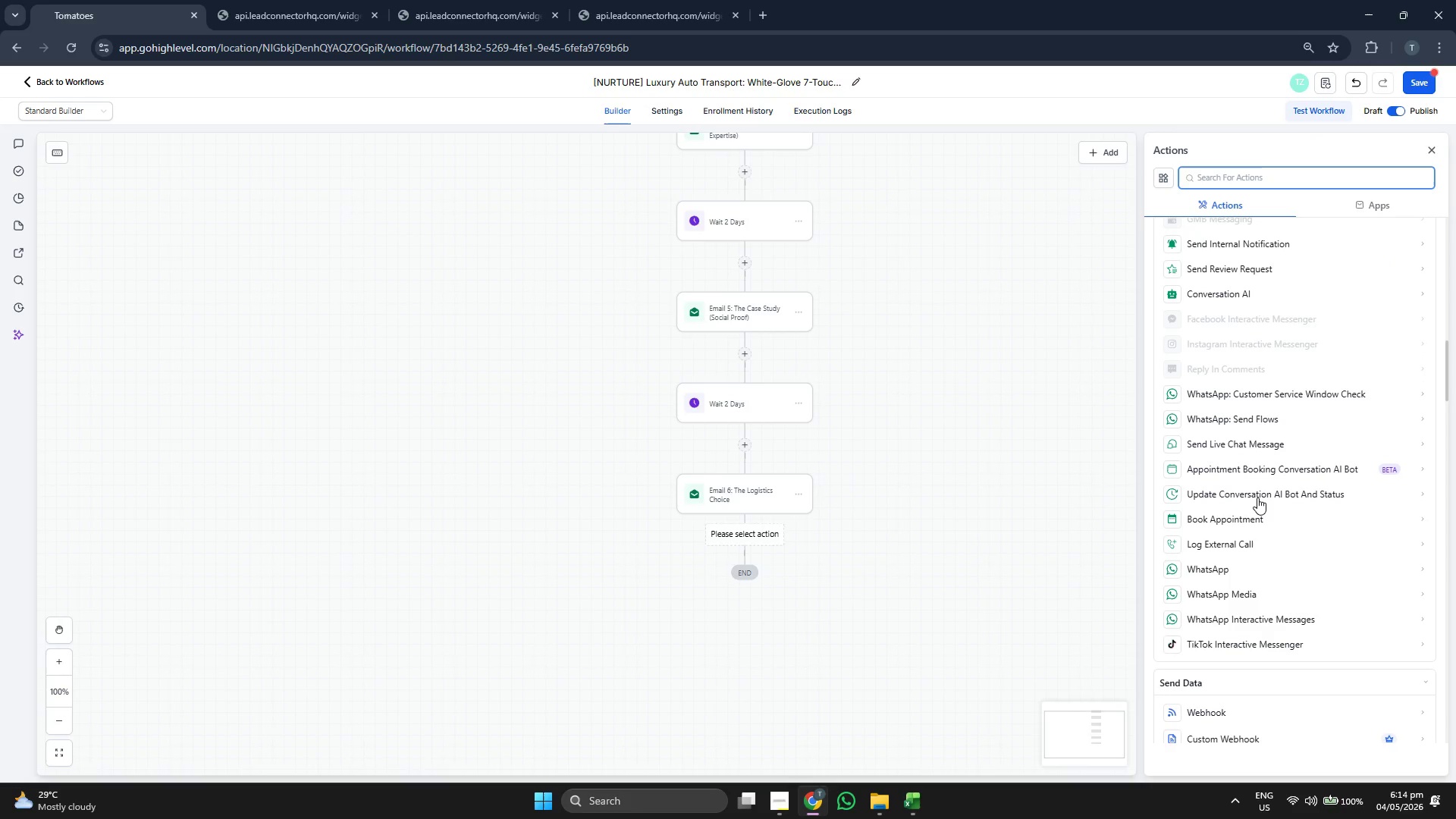 
scroll: coordinate [1257, 497], scroll_direction: down, amount: 2.0
 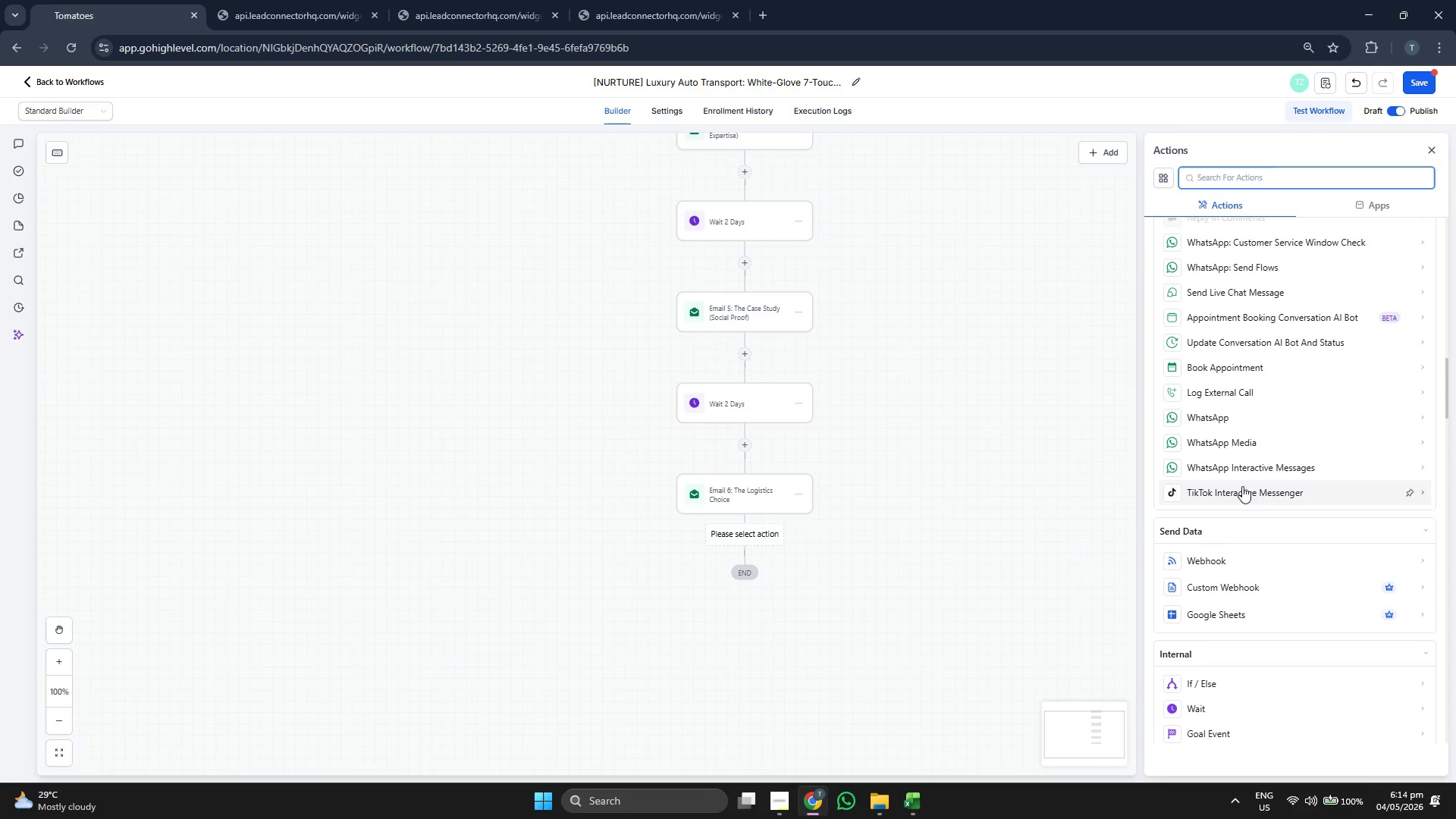 
scroll: coordinate [1261, 392], scroll_direction: up, amount: 18.0
 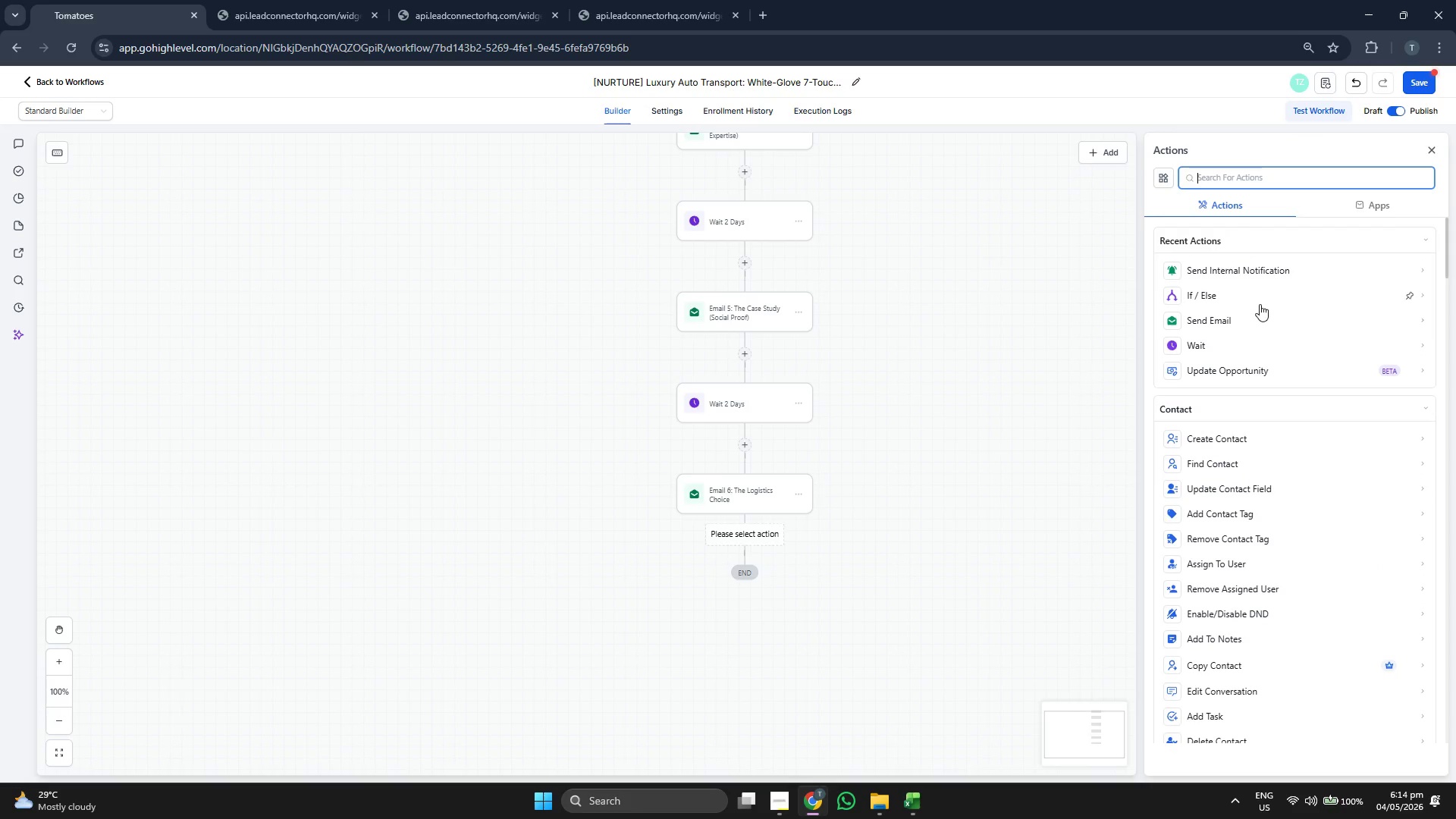 
left_click([1260, 303])
 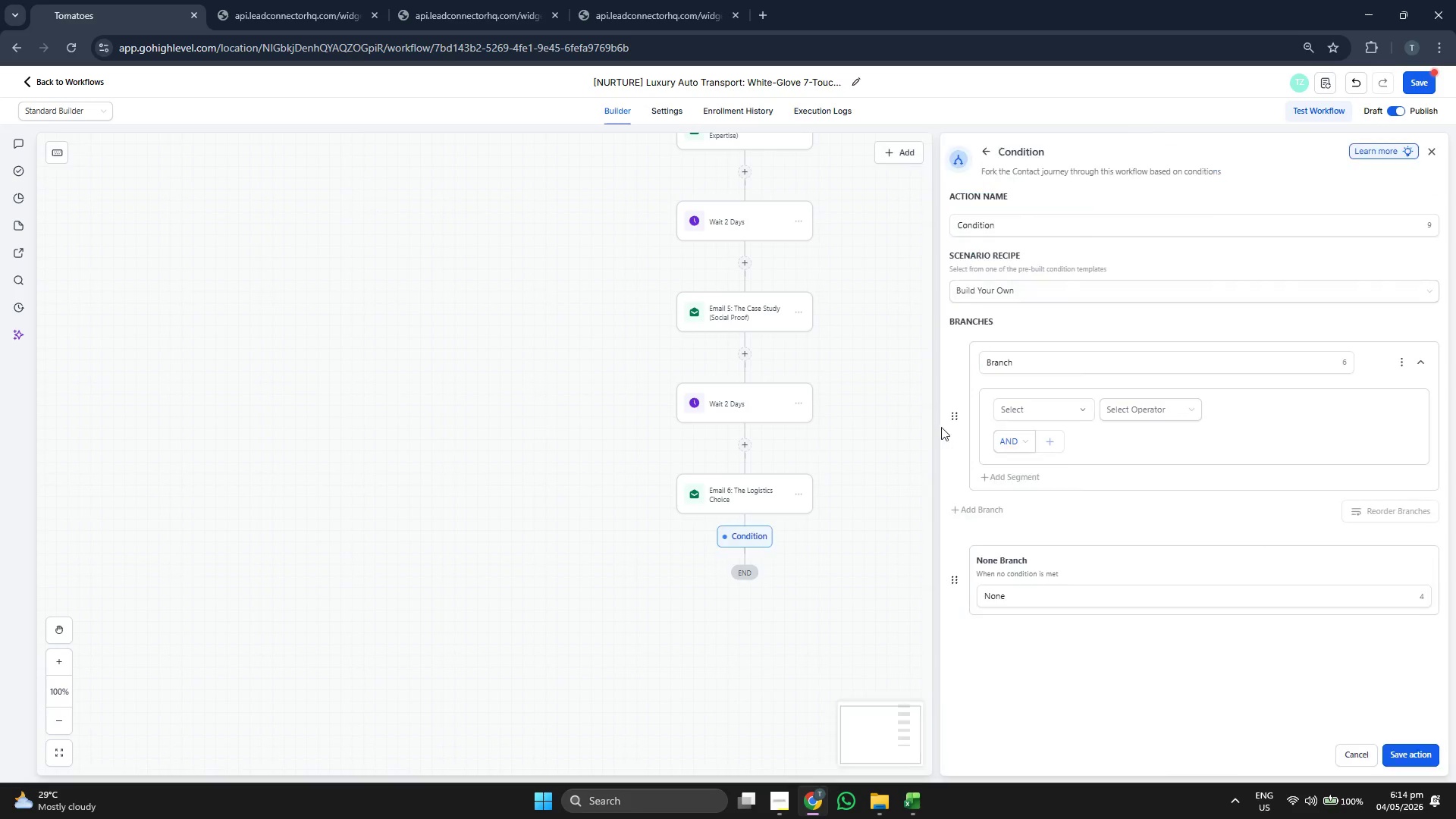 
left_click_drag(start_coordinate=[929, 447], to_coordinate=[904, 404])
 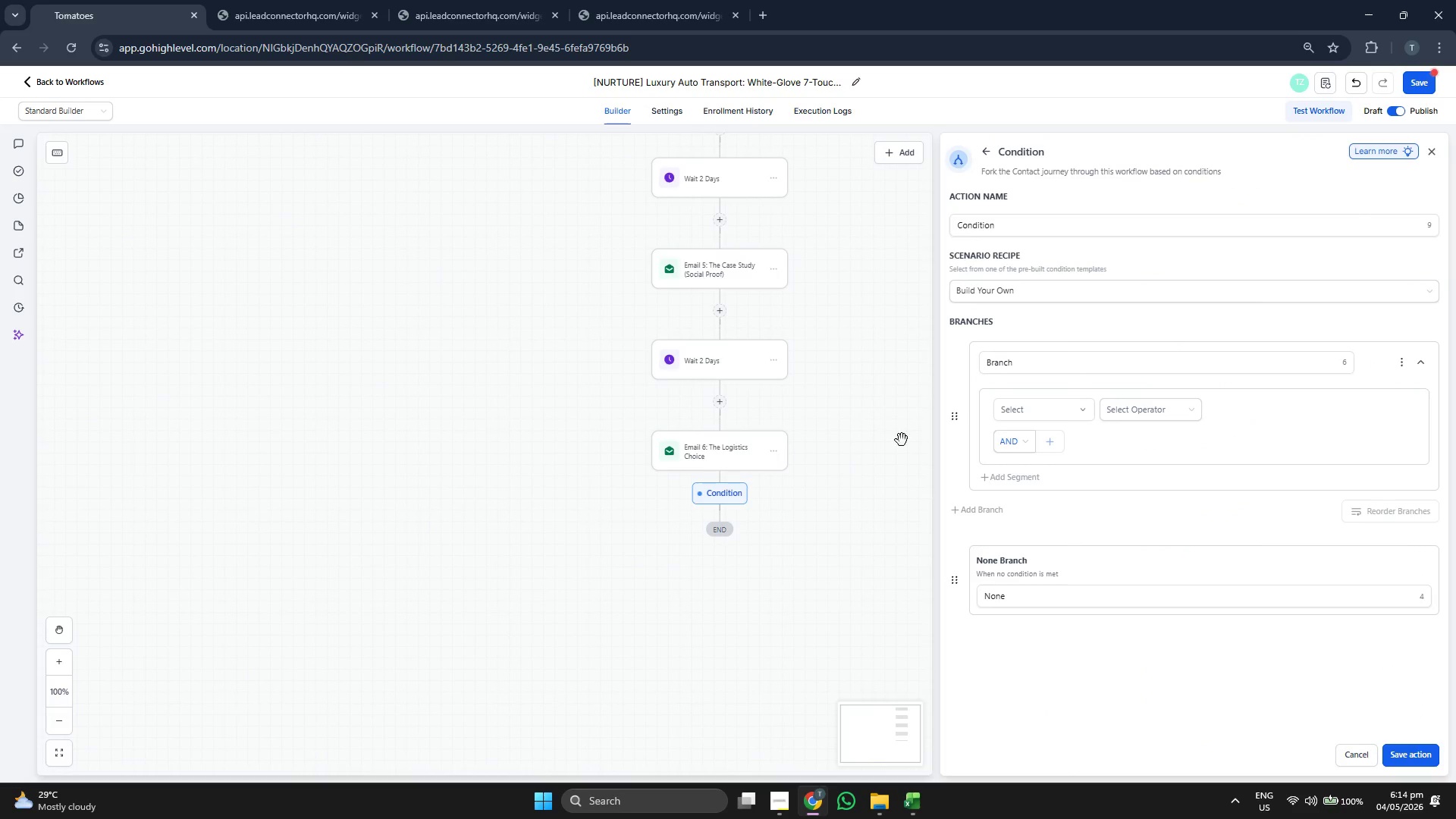 
left_click_drag(start_coordinate=[802, 479], to_coordinate=[773, 463])
 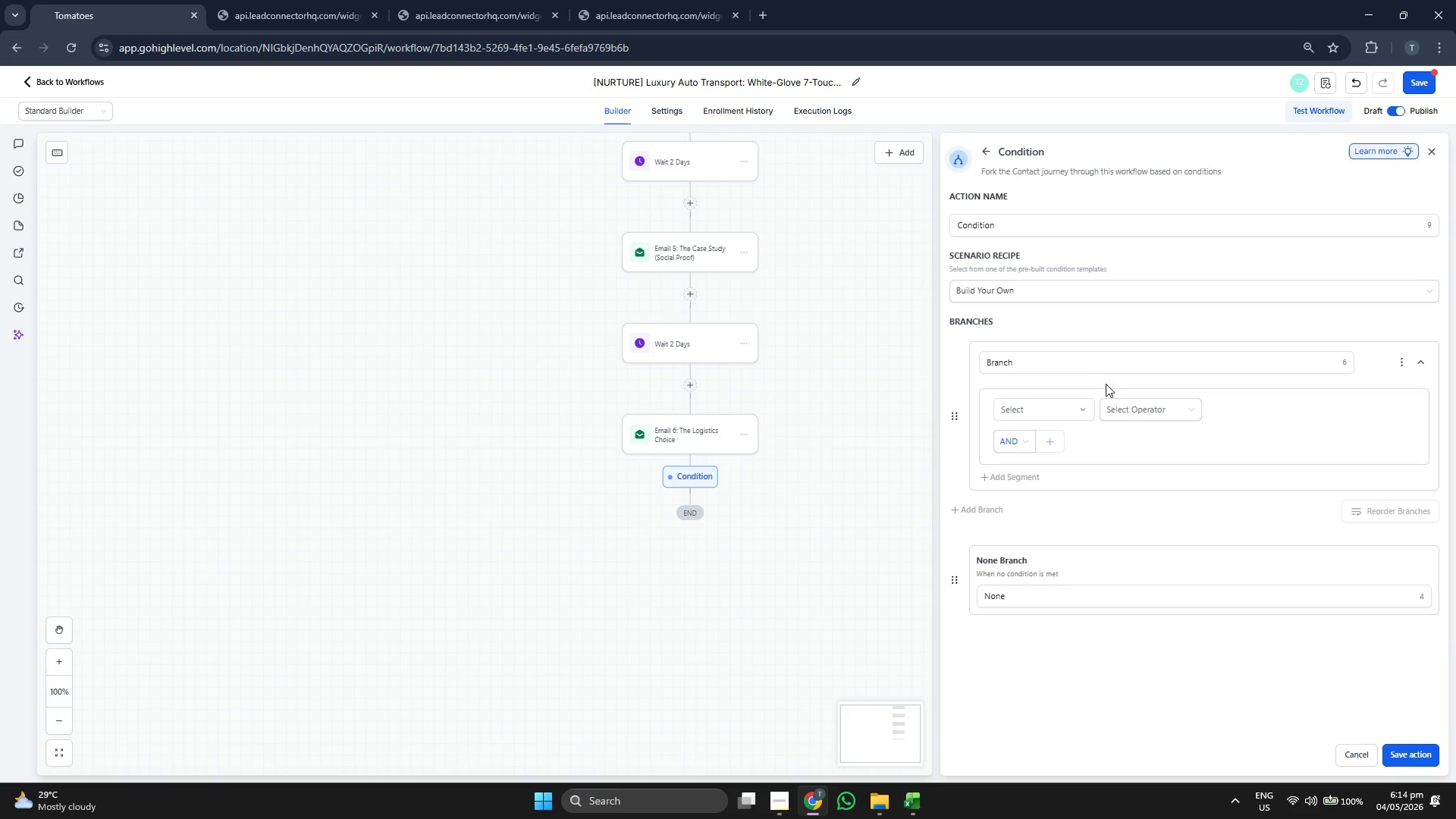 
left_click([1101, 361])
 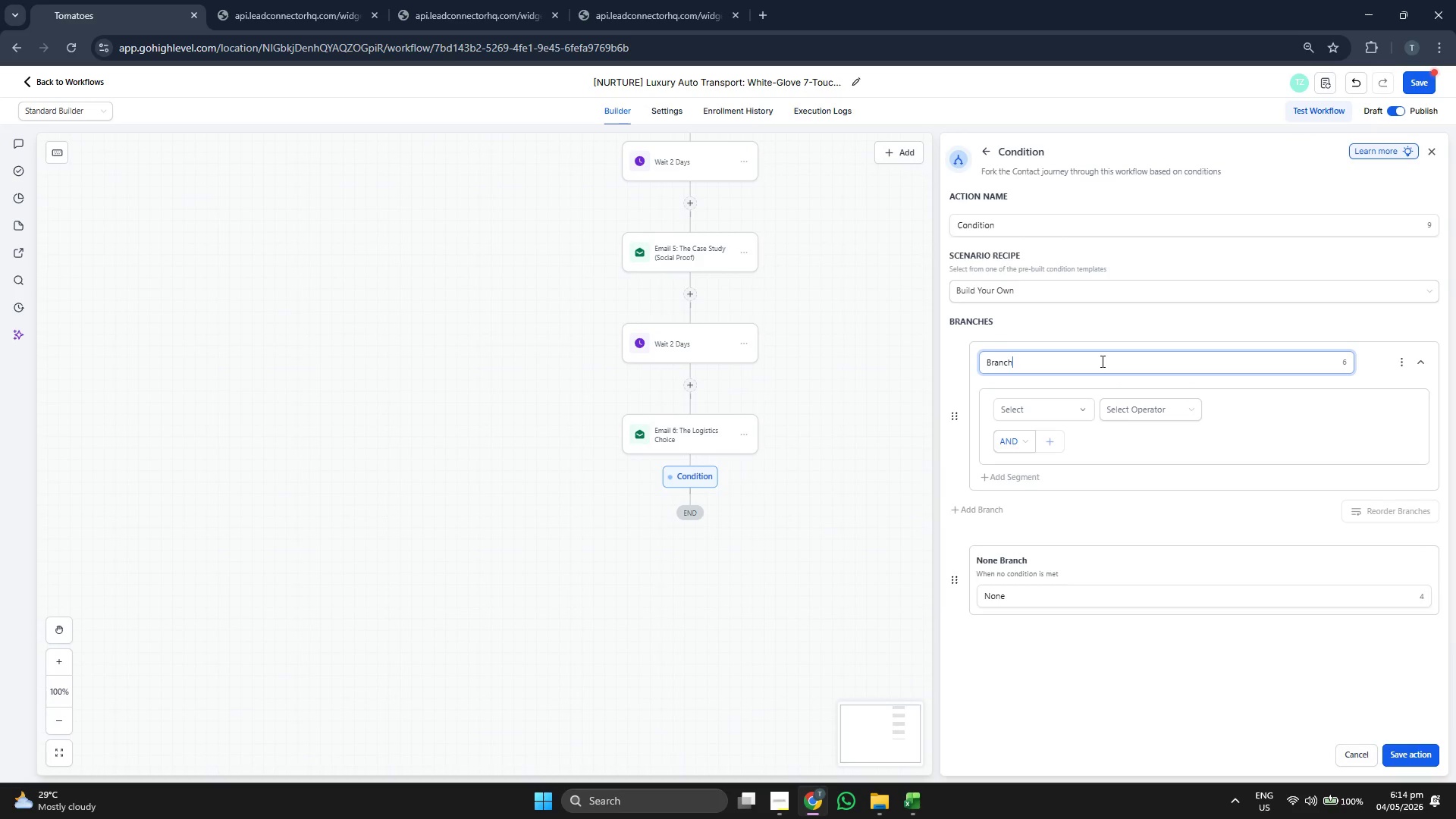 
type( 1 (T)
key(Backspace)
type(Domestic Enclosed Transport))
 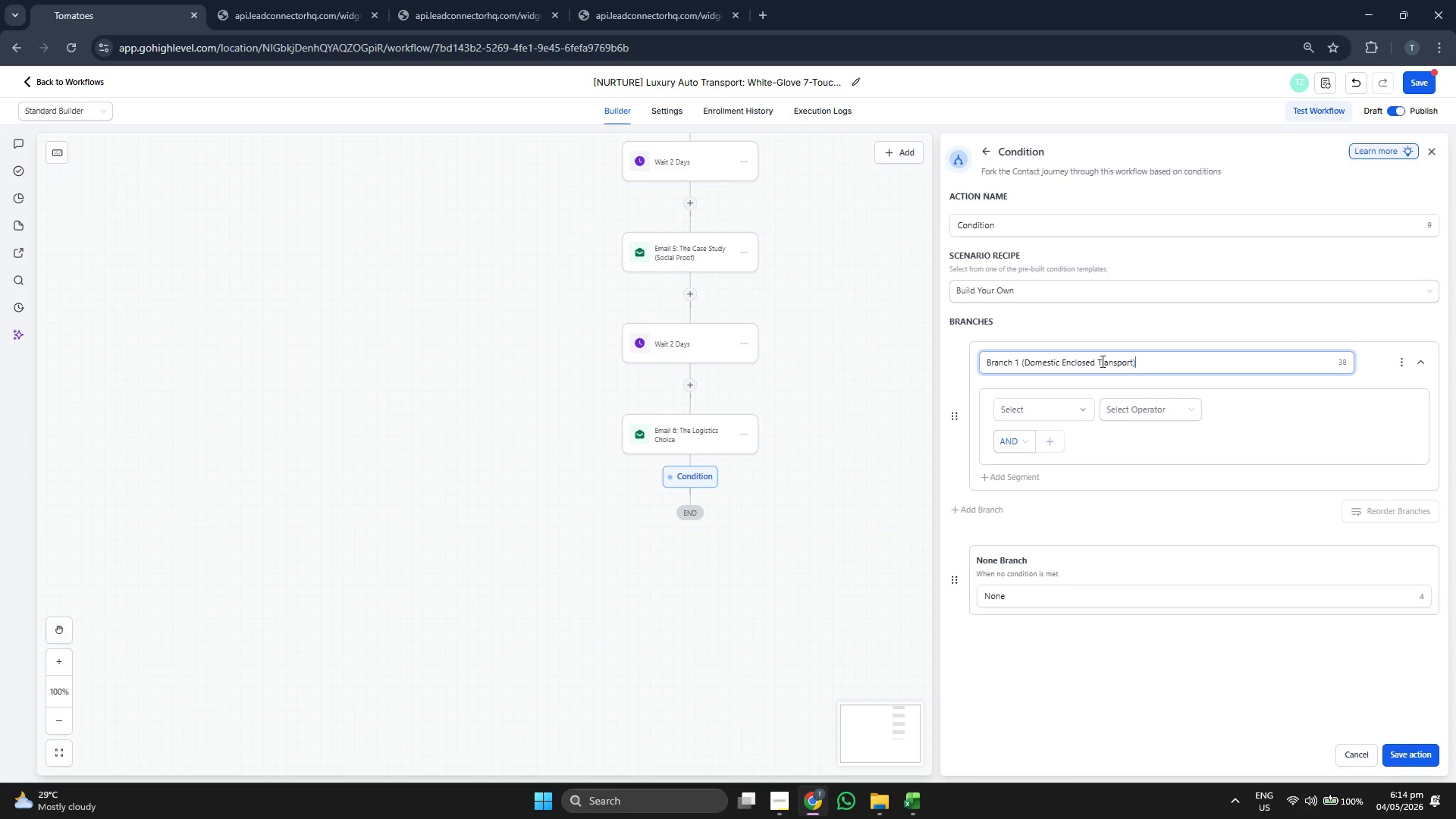 
left_click([1043, 406])
 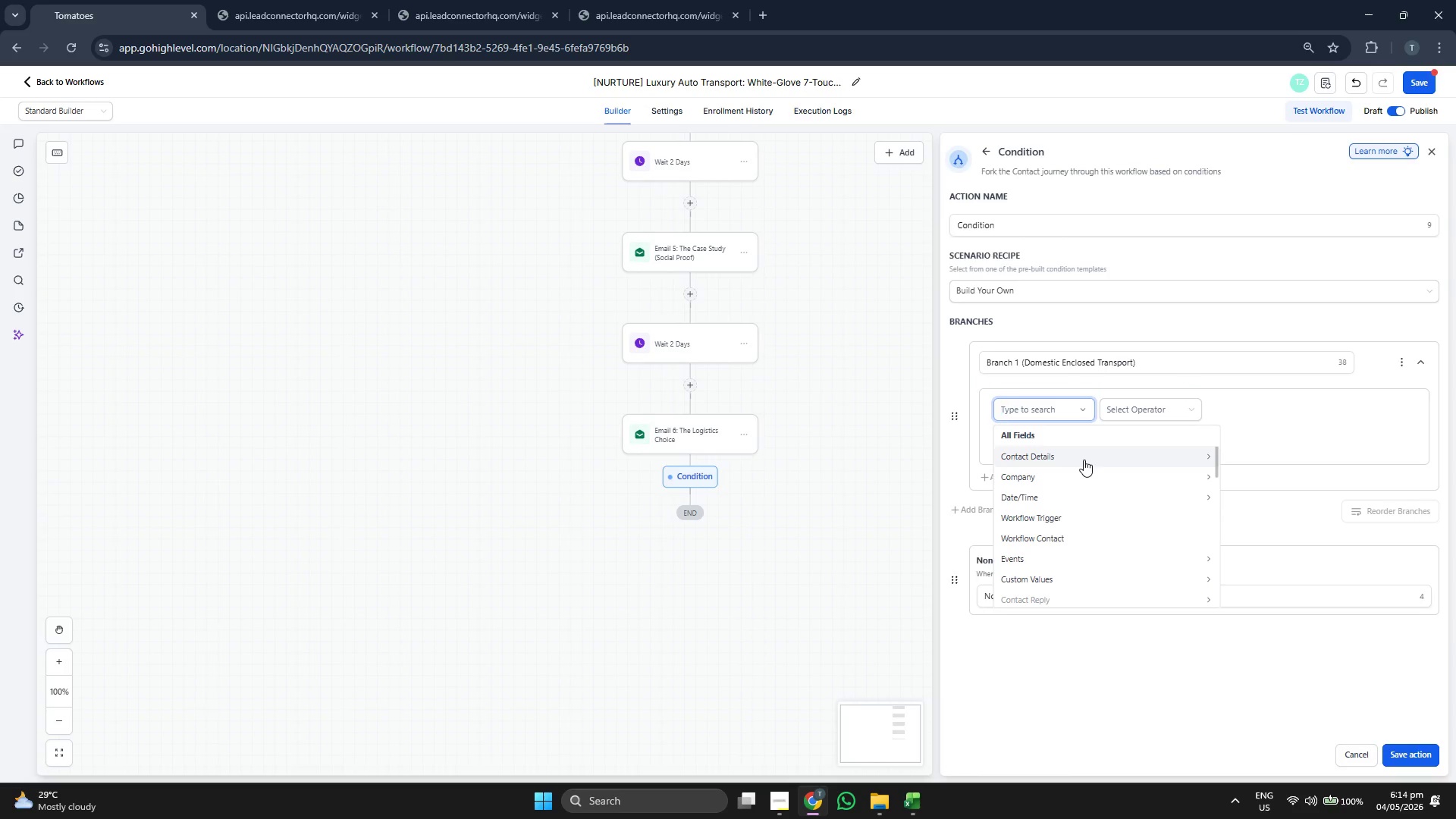 
left_click([1084, 460])
 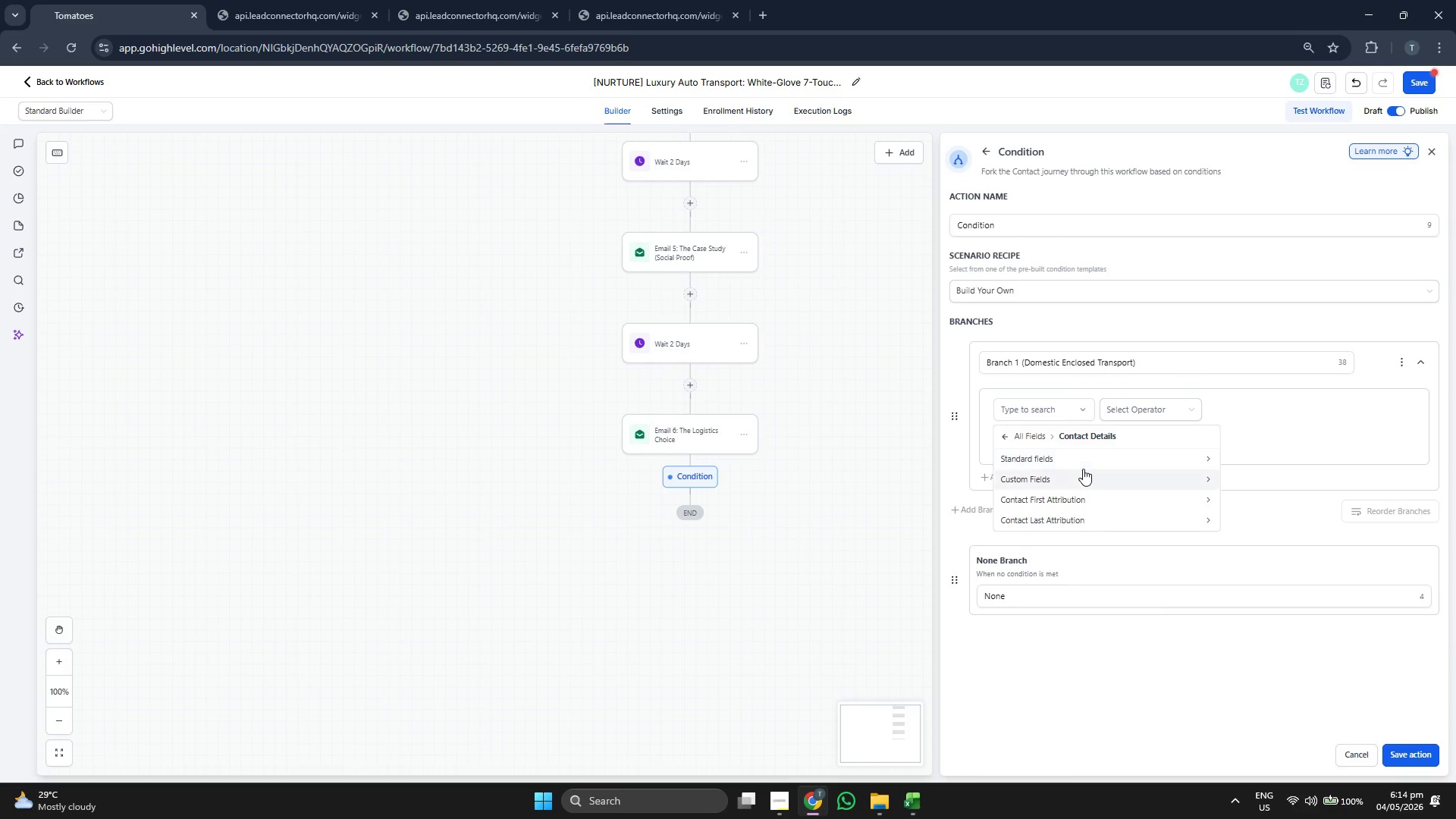 
left_click([1082, 460])
 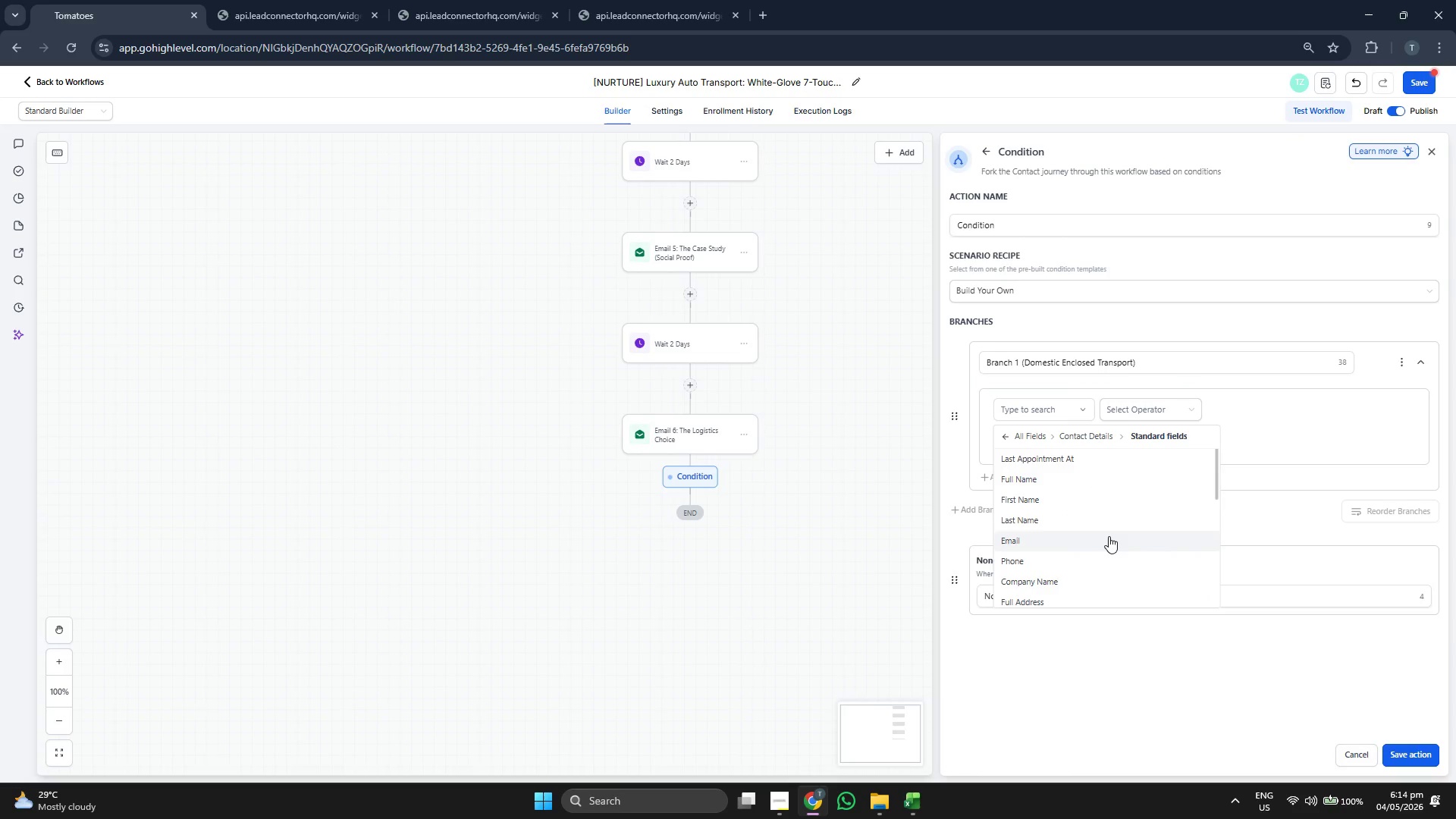 
scroll: coordinate [1108, 536], scroll_direction: down, amount: 3.0
 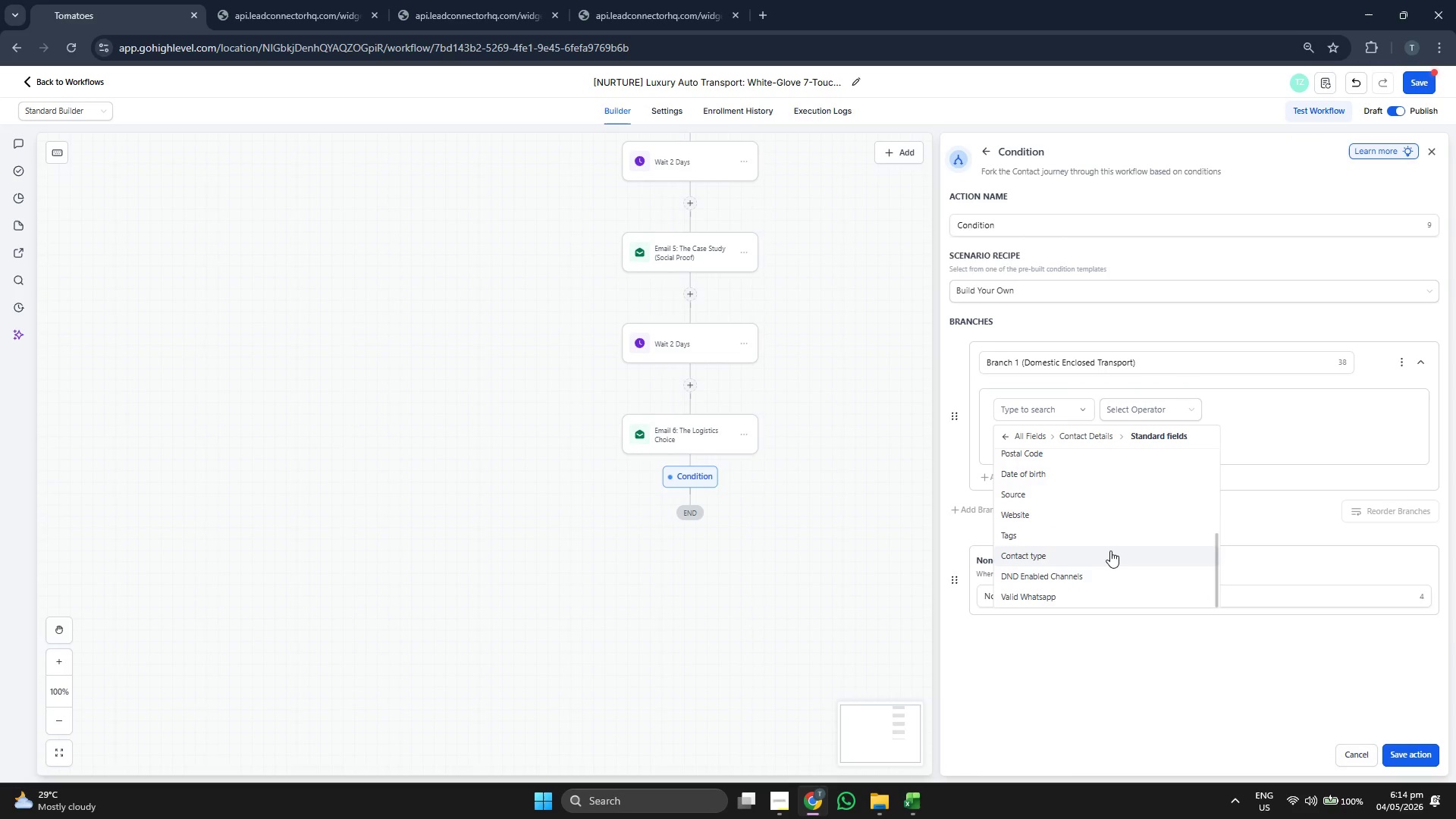 
scroll: coordinate [1085, 496], scroll_direction: up, amount: 4.0
 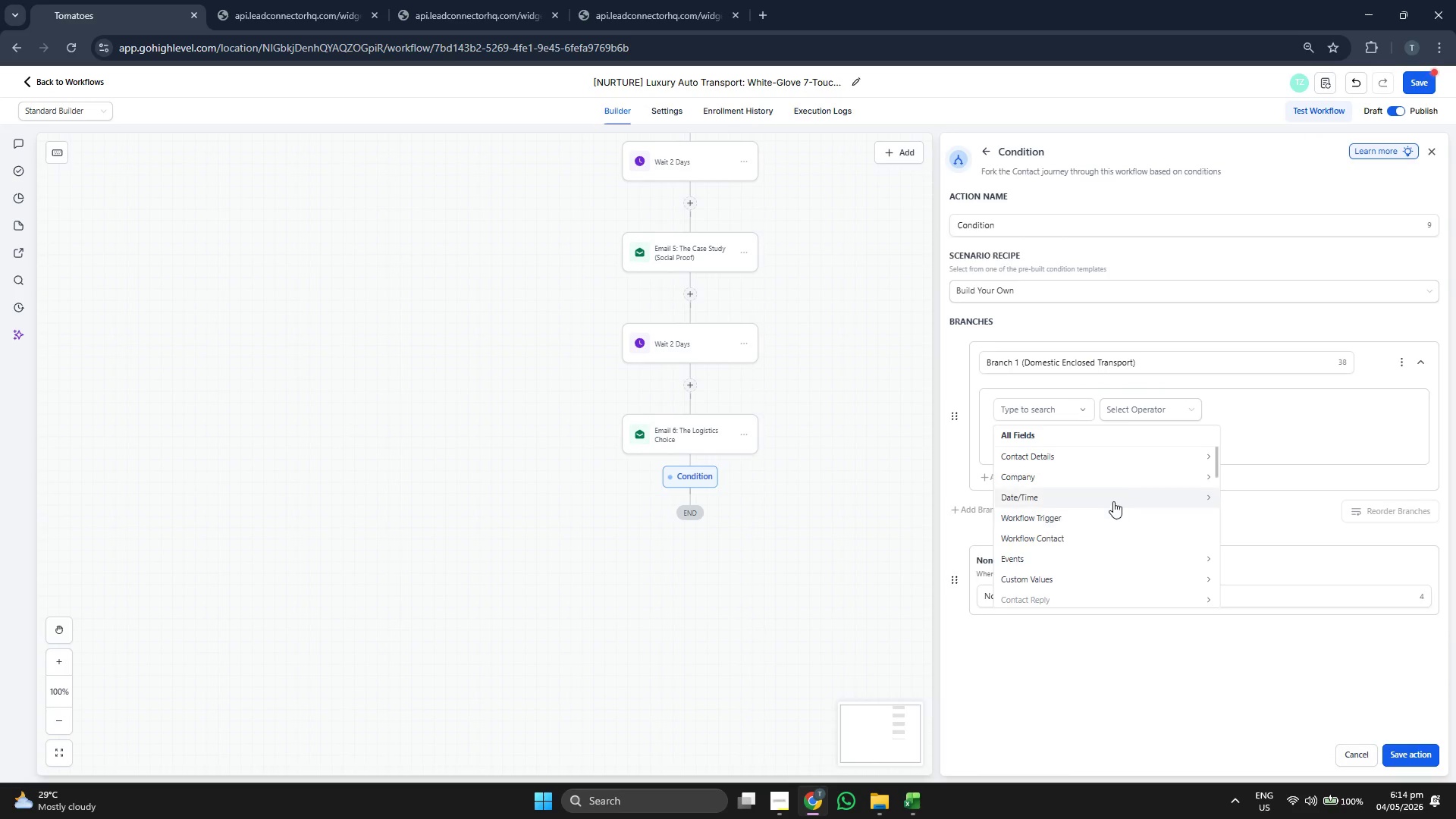 
scroll: coordinate [1113, 501], scroll_direction: down, amount: 1.0
 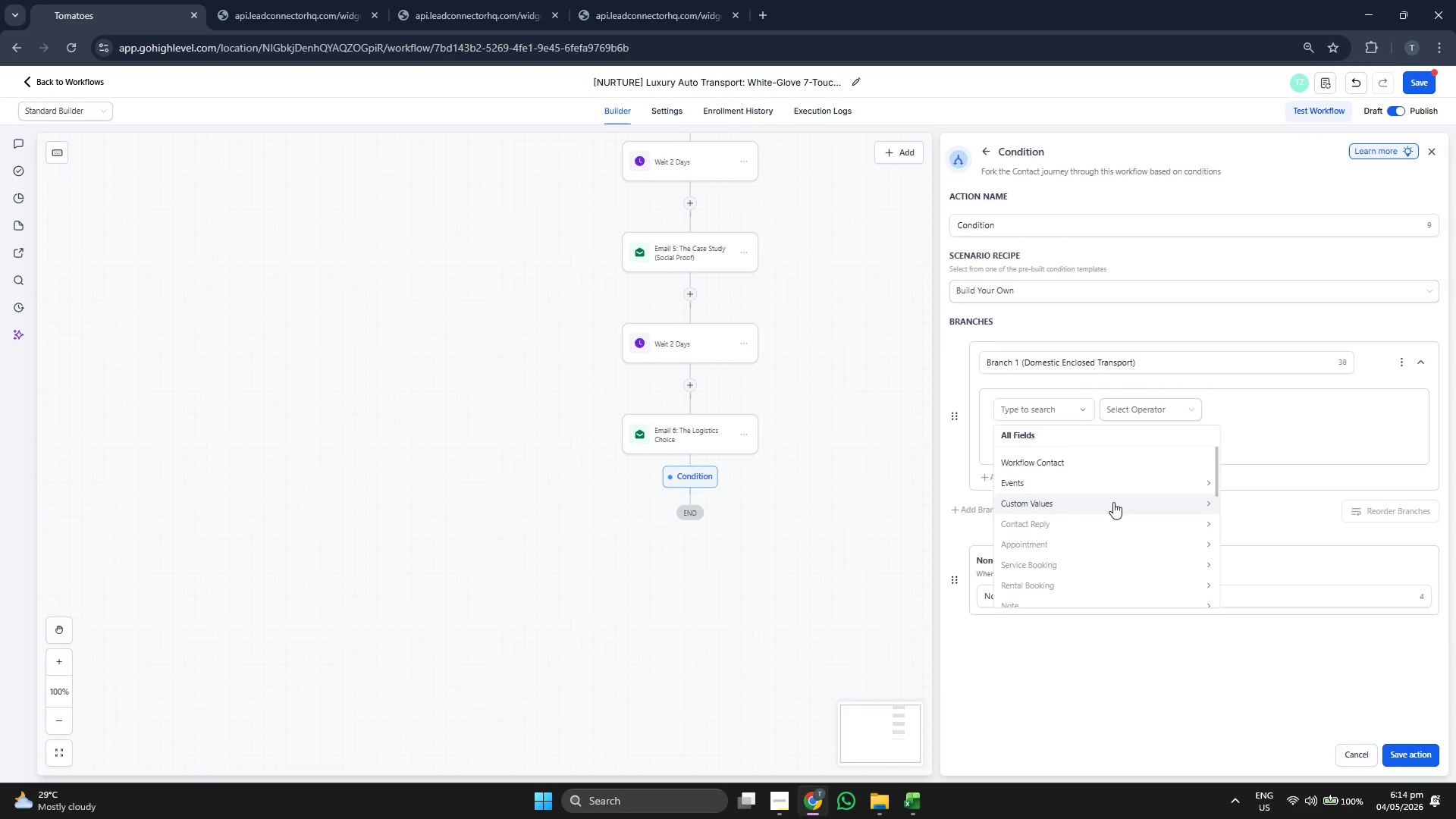 
scroll: coordinate [1113, 502], scroll_direction: up, amount: 2.0
 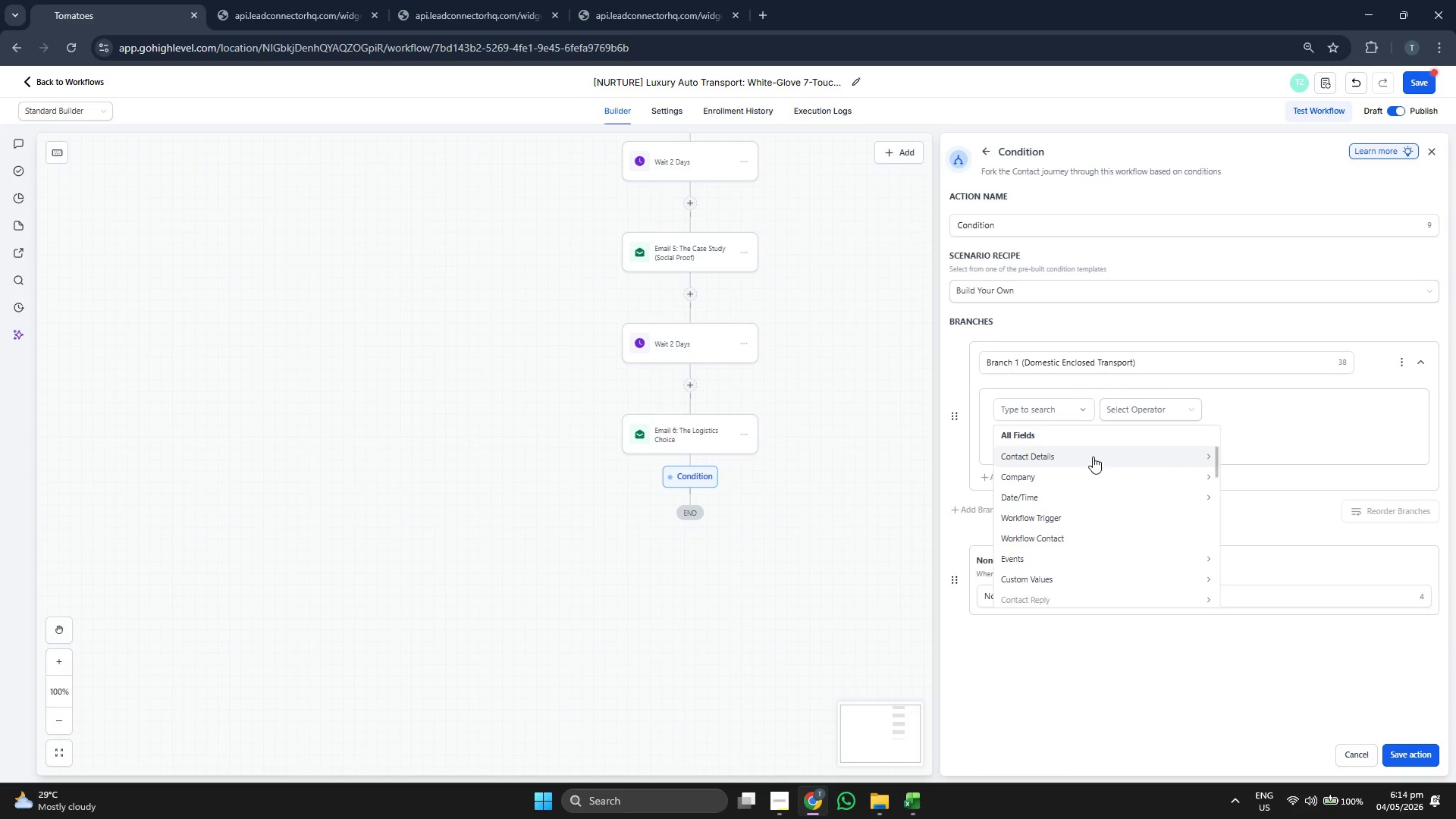 
left_click([1093, 457])
 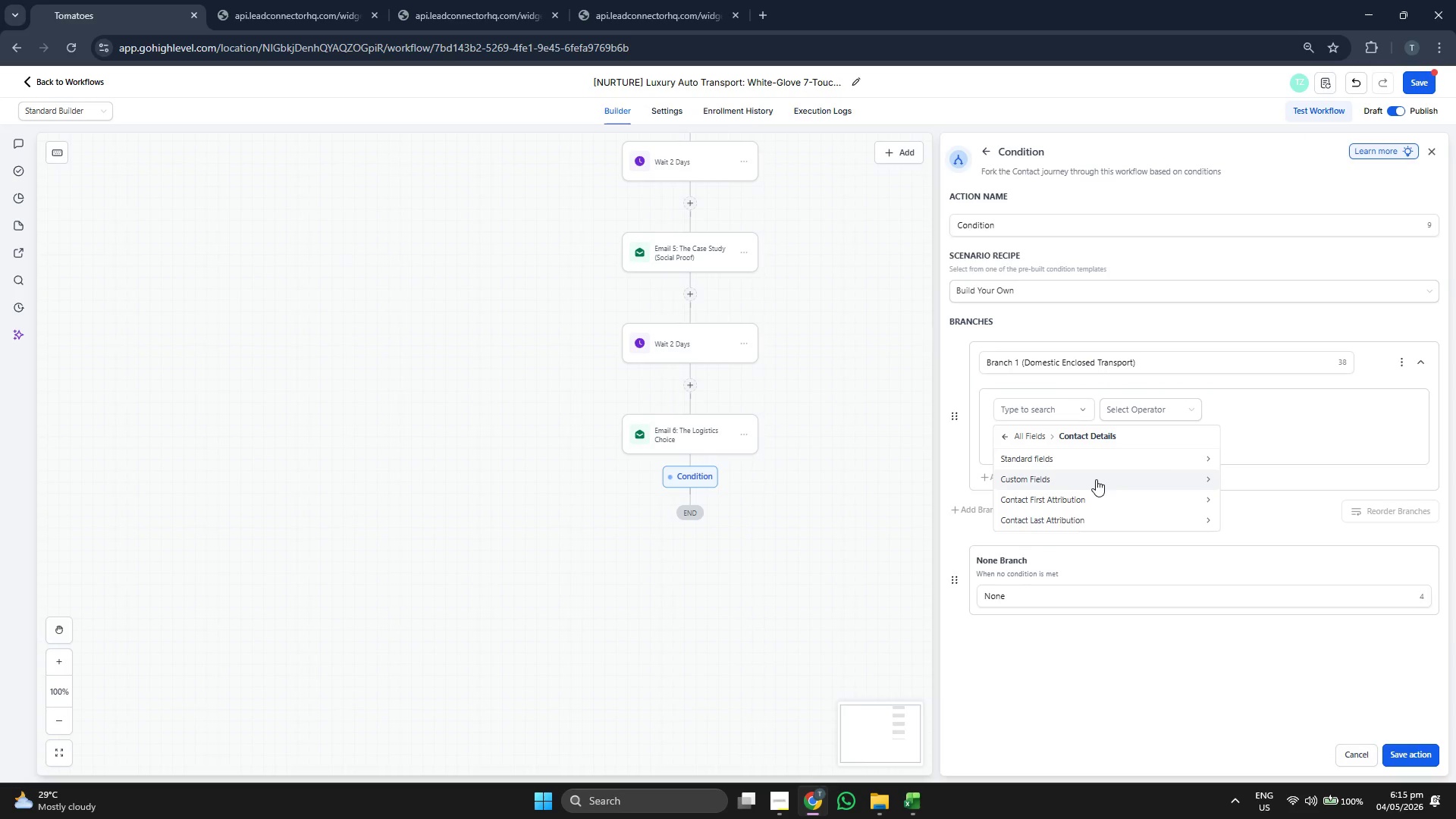 
left_click([1096, 479])
 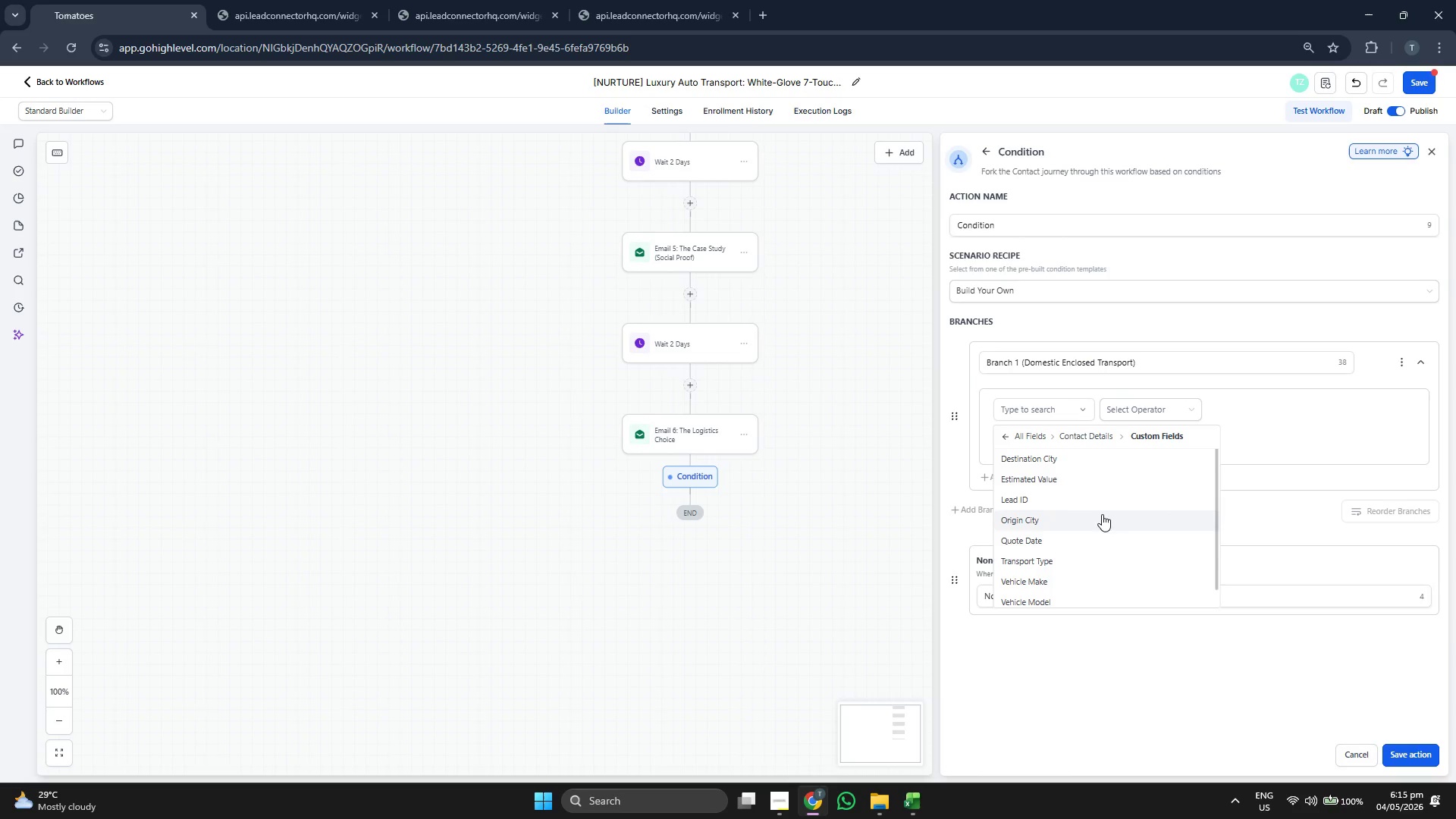 
scroll: coordinate [1102, 514], scroll_direction: down, amount: 1.0
 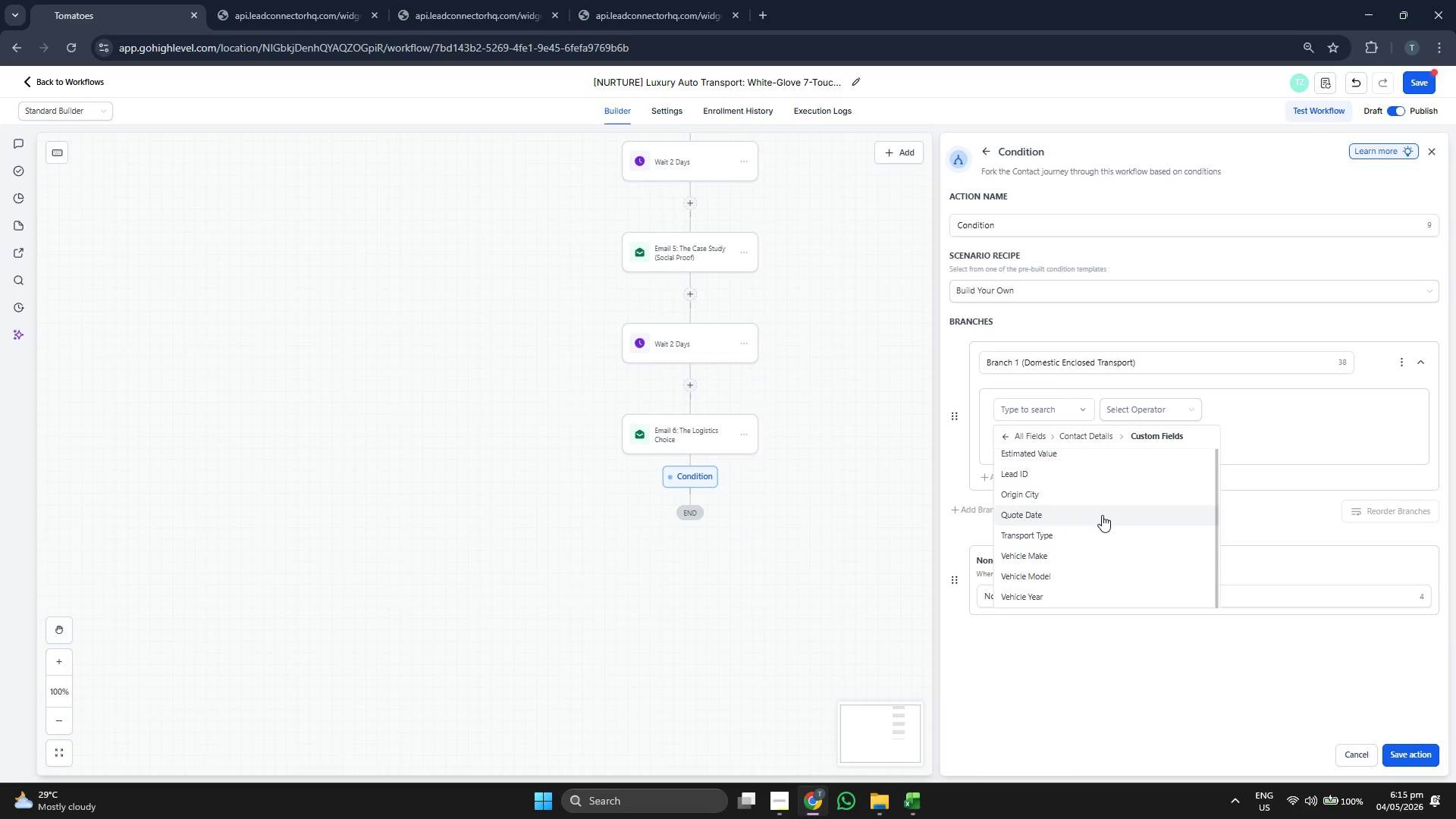 
scroll: coordinate [1102, 515], scroll_direction: up, amount: 3.0
 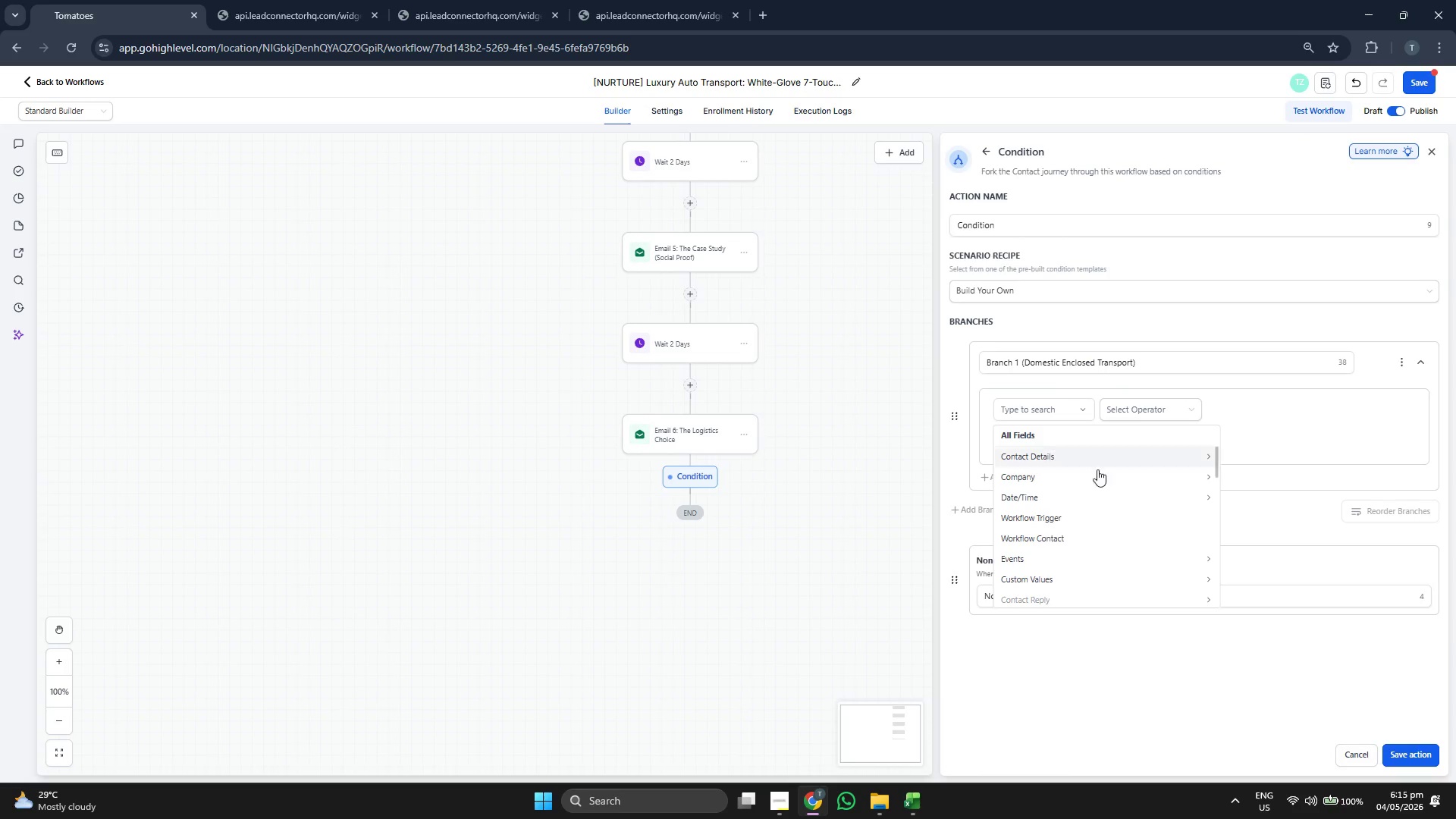 
mouse_move([1092, 492])
 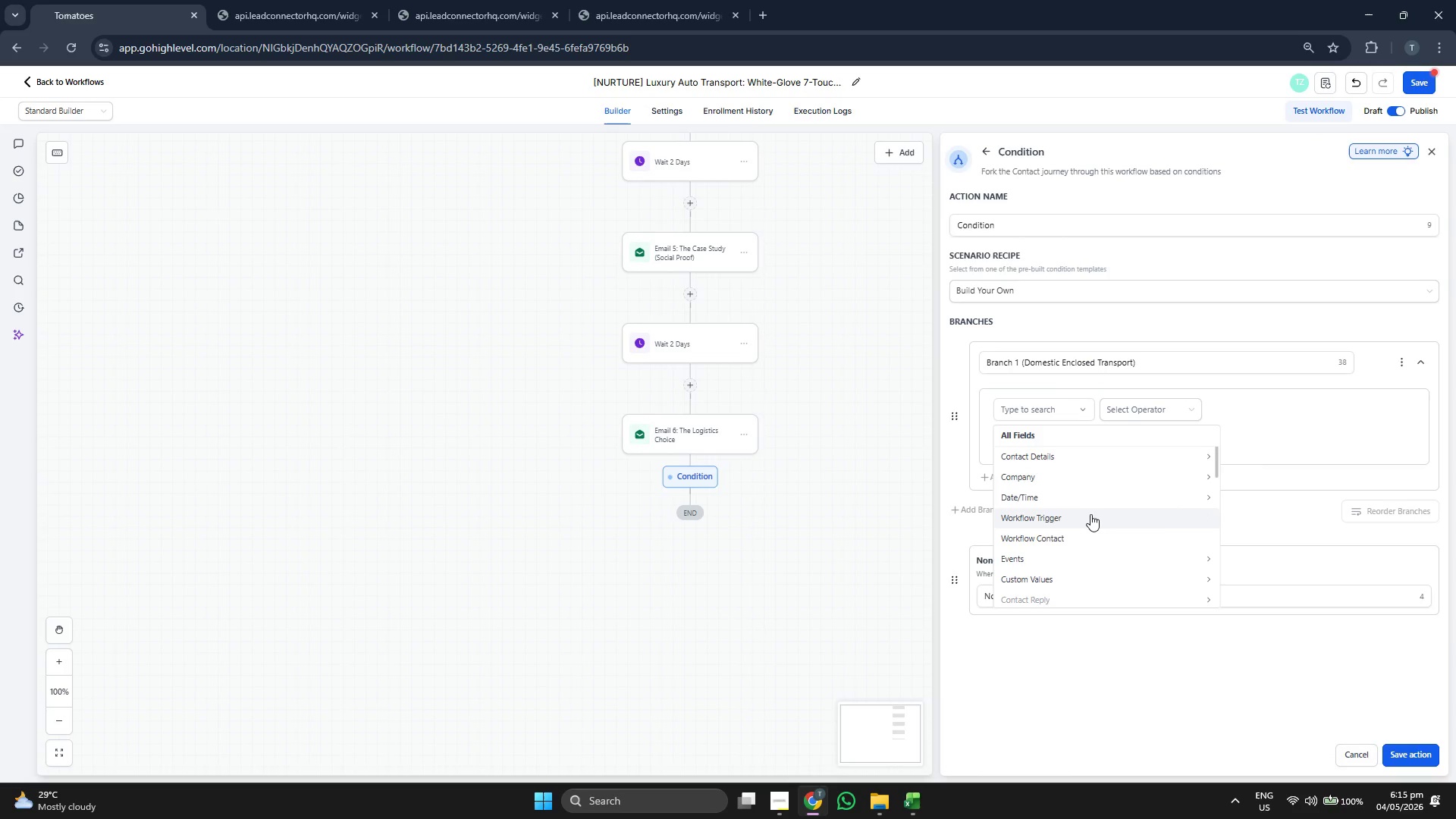 
left_click([1090, 520])
 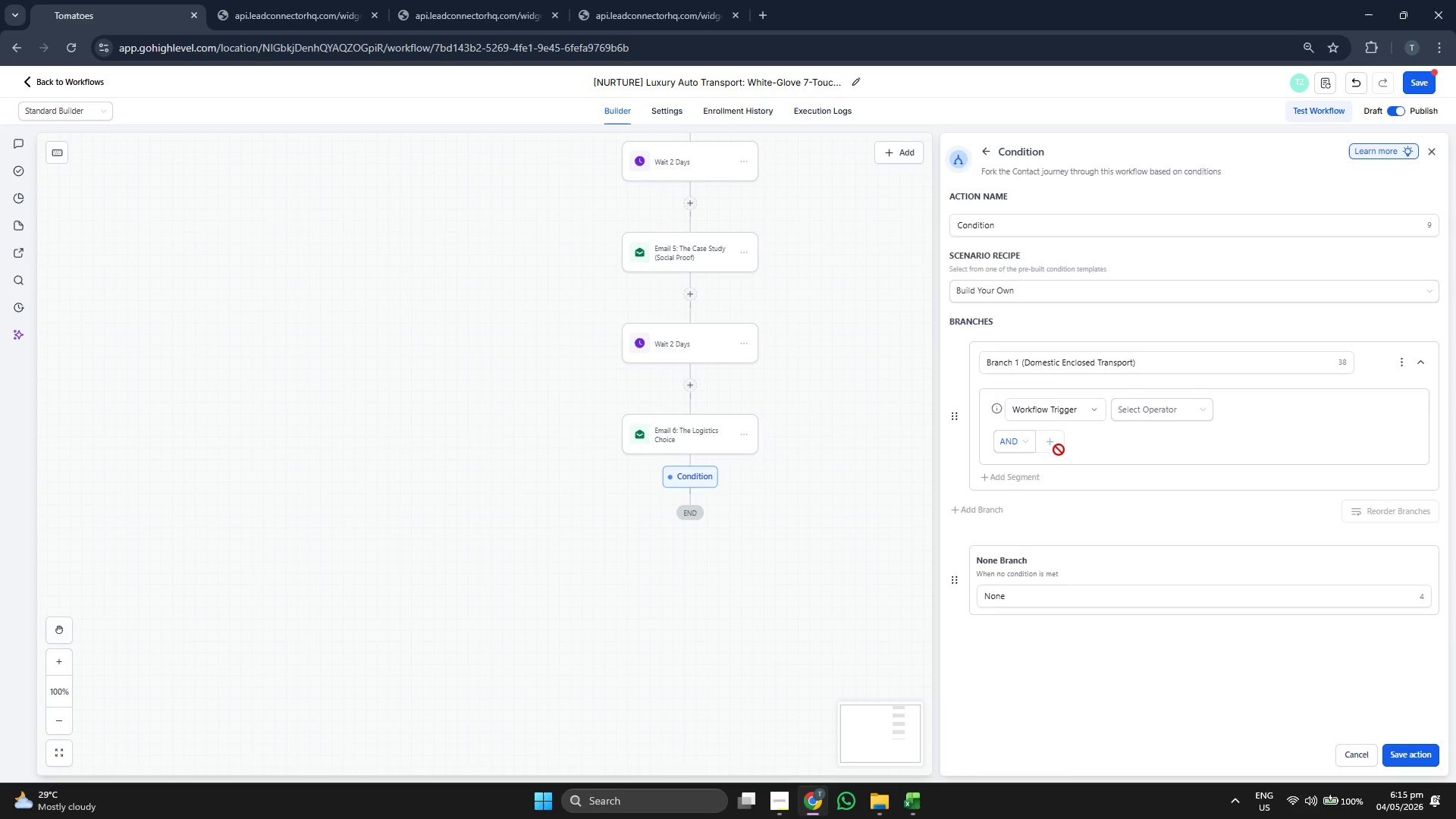 
left_click([1053, 412])
 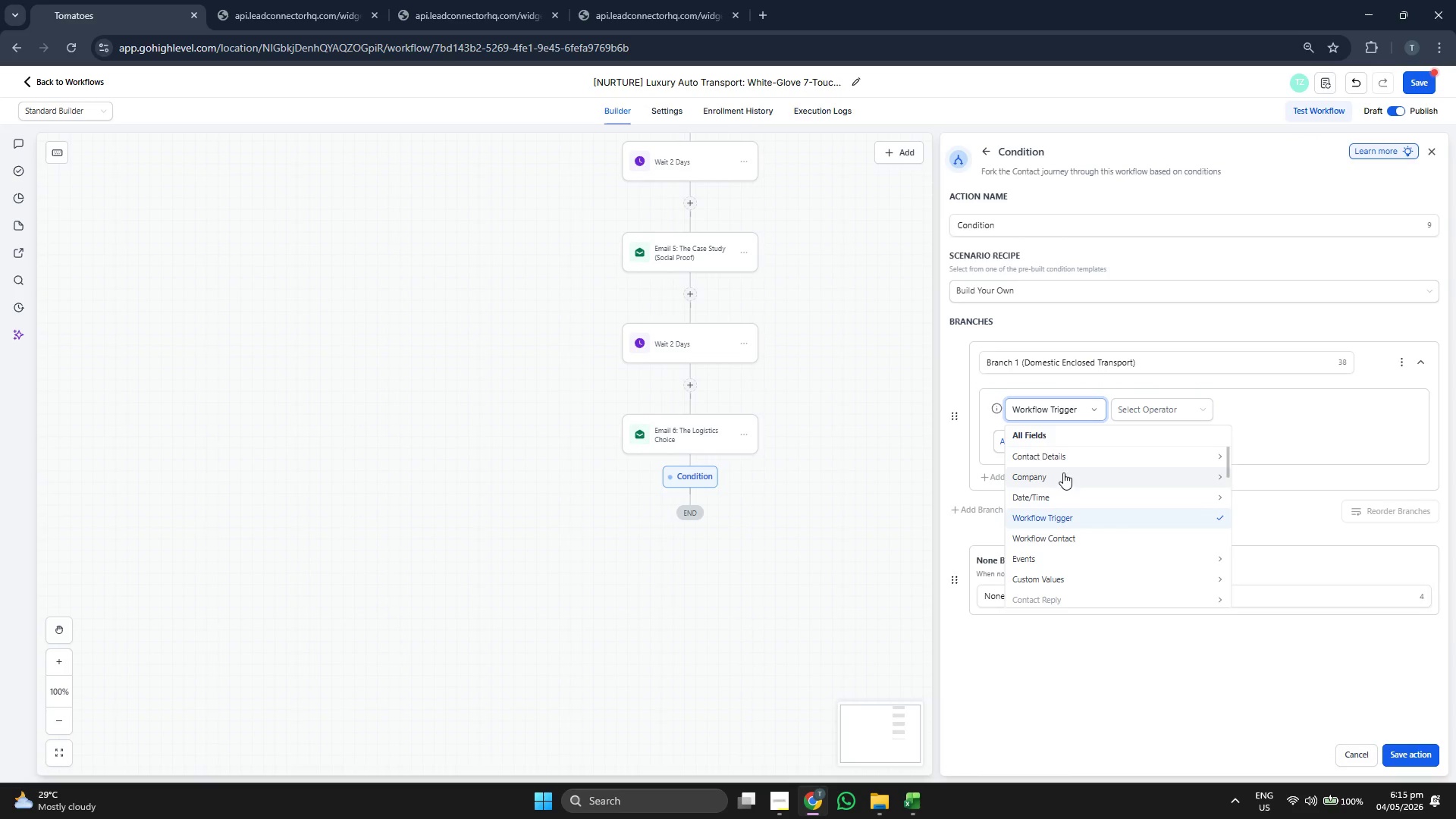 
left_click([1072, 455])
 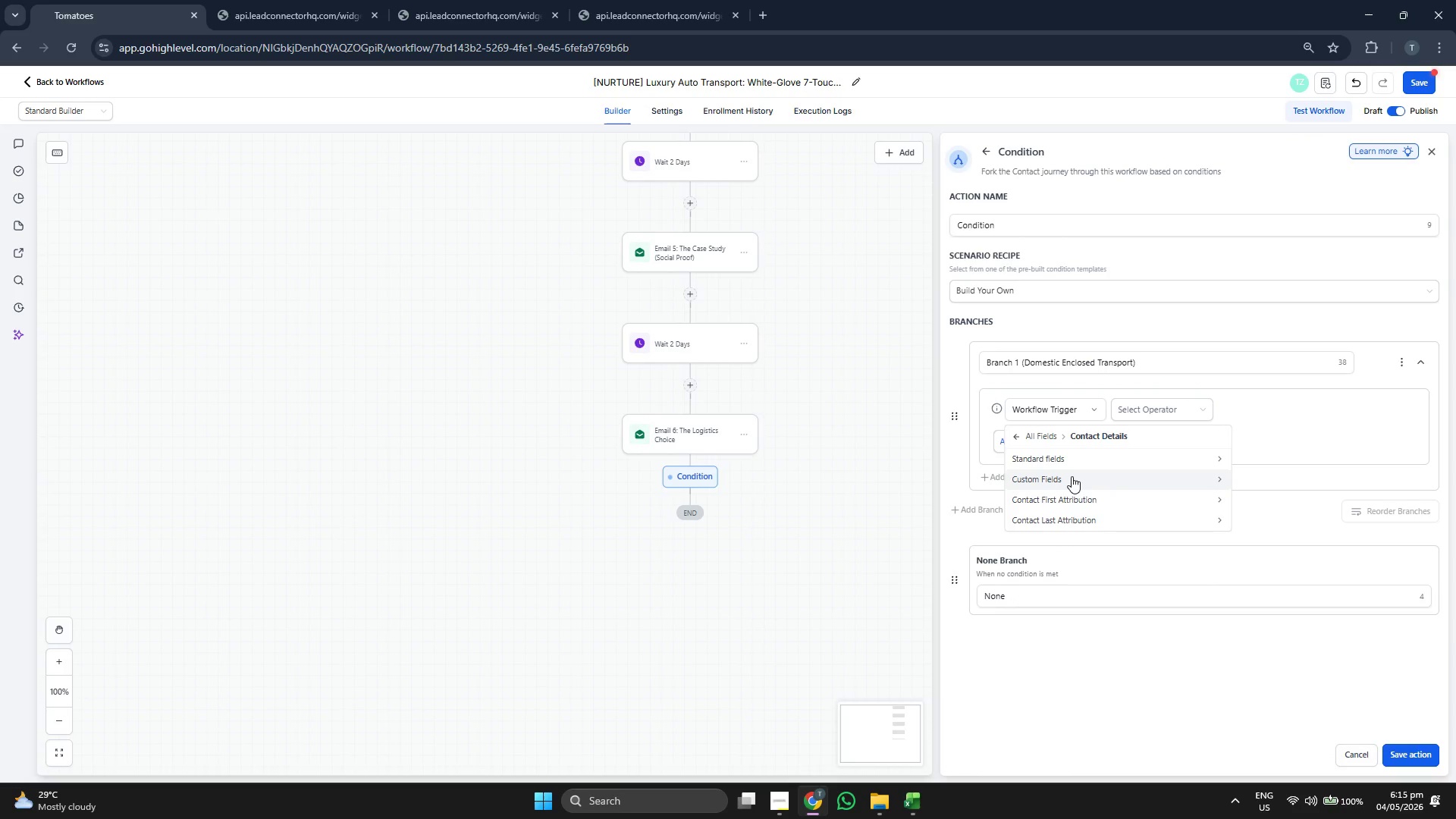 
left_click([1080, 460])
 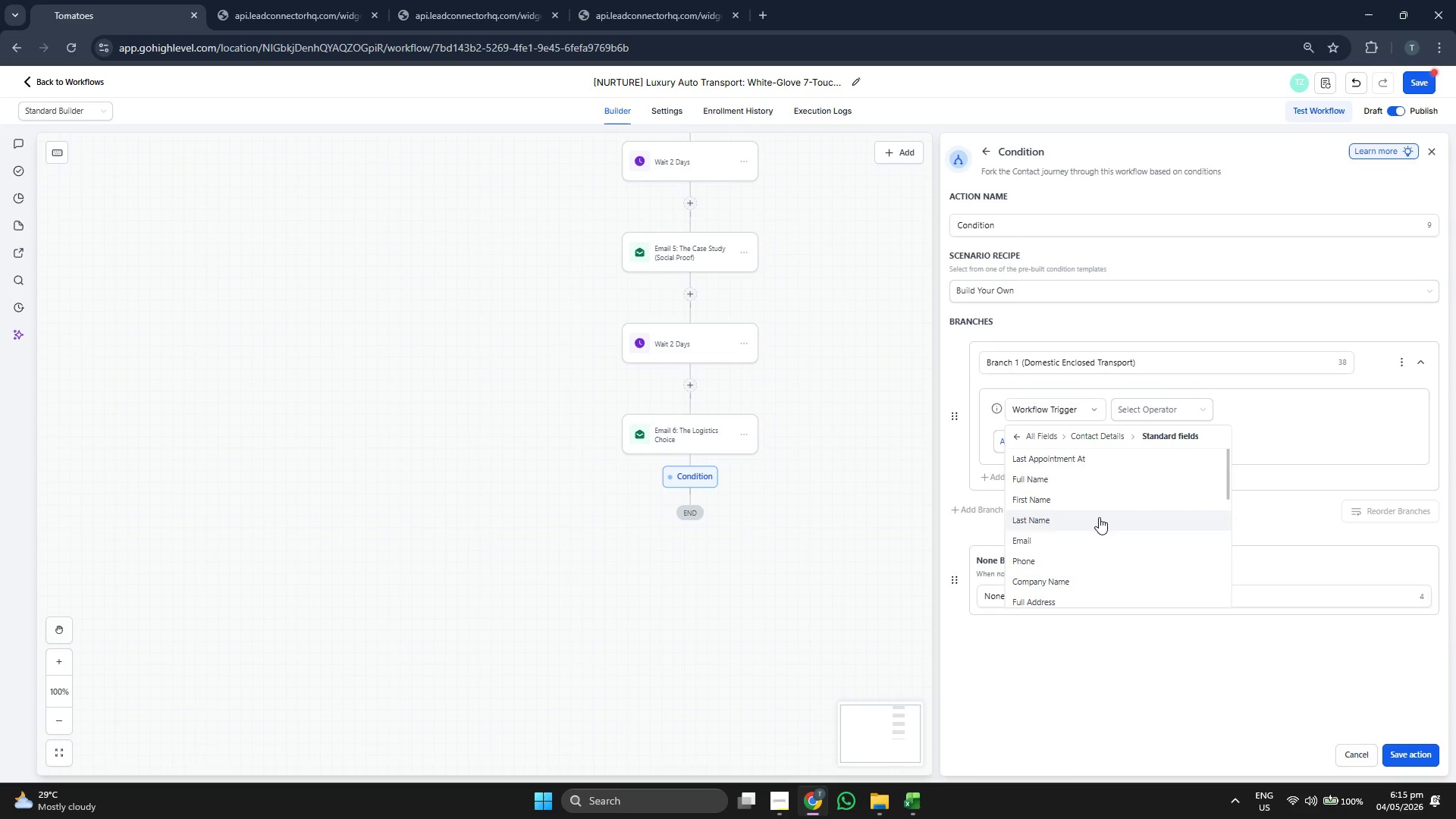 
scroll: coordinate [1099, 517], scroll_direction: down, amount: 3.0
 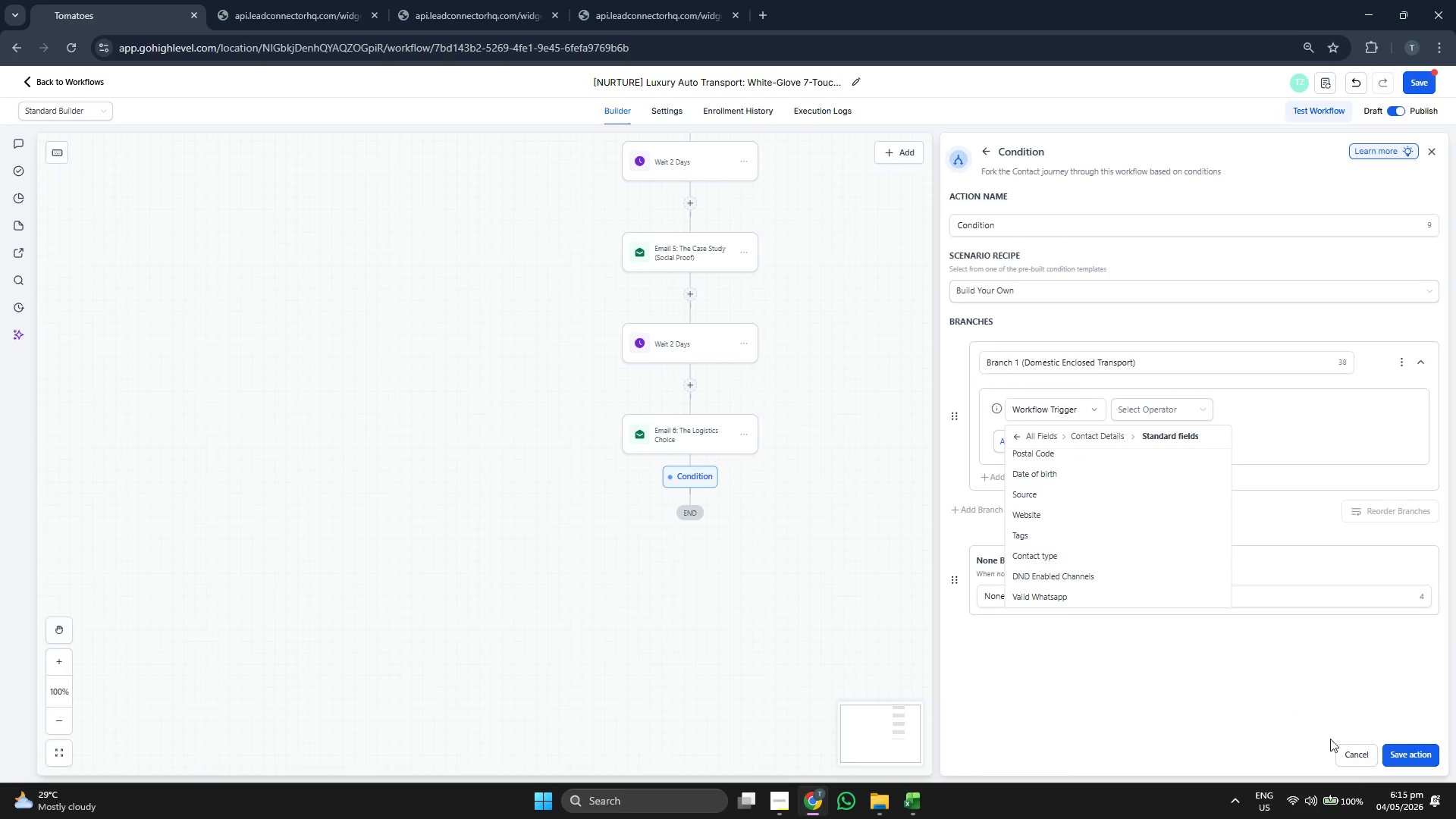 
double_click([1352, 762])
 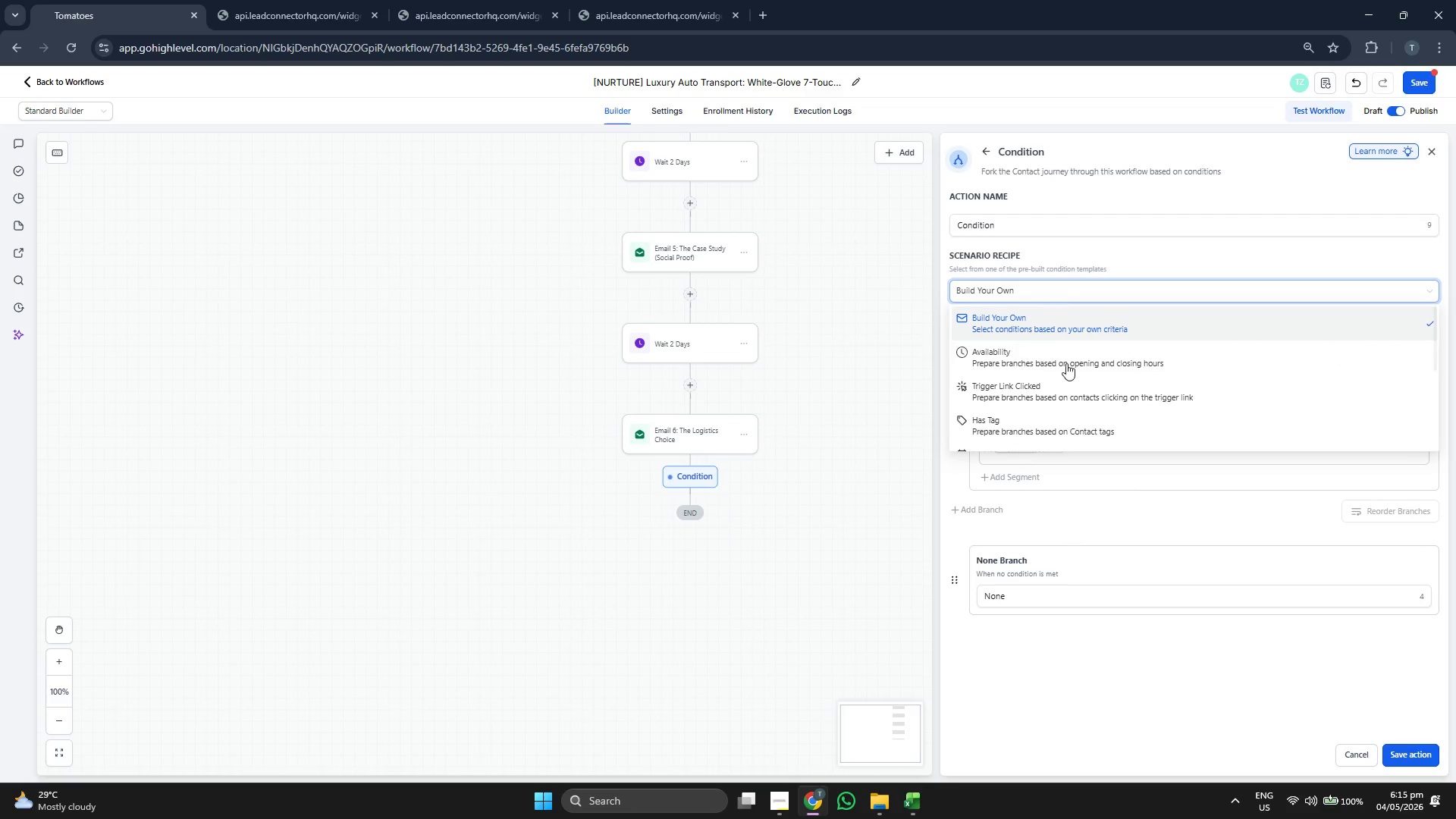 
left_click([1062, 391])
 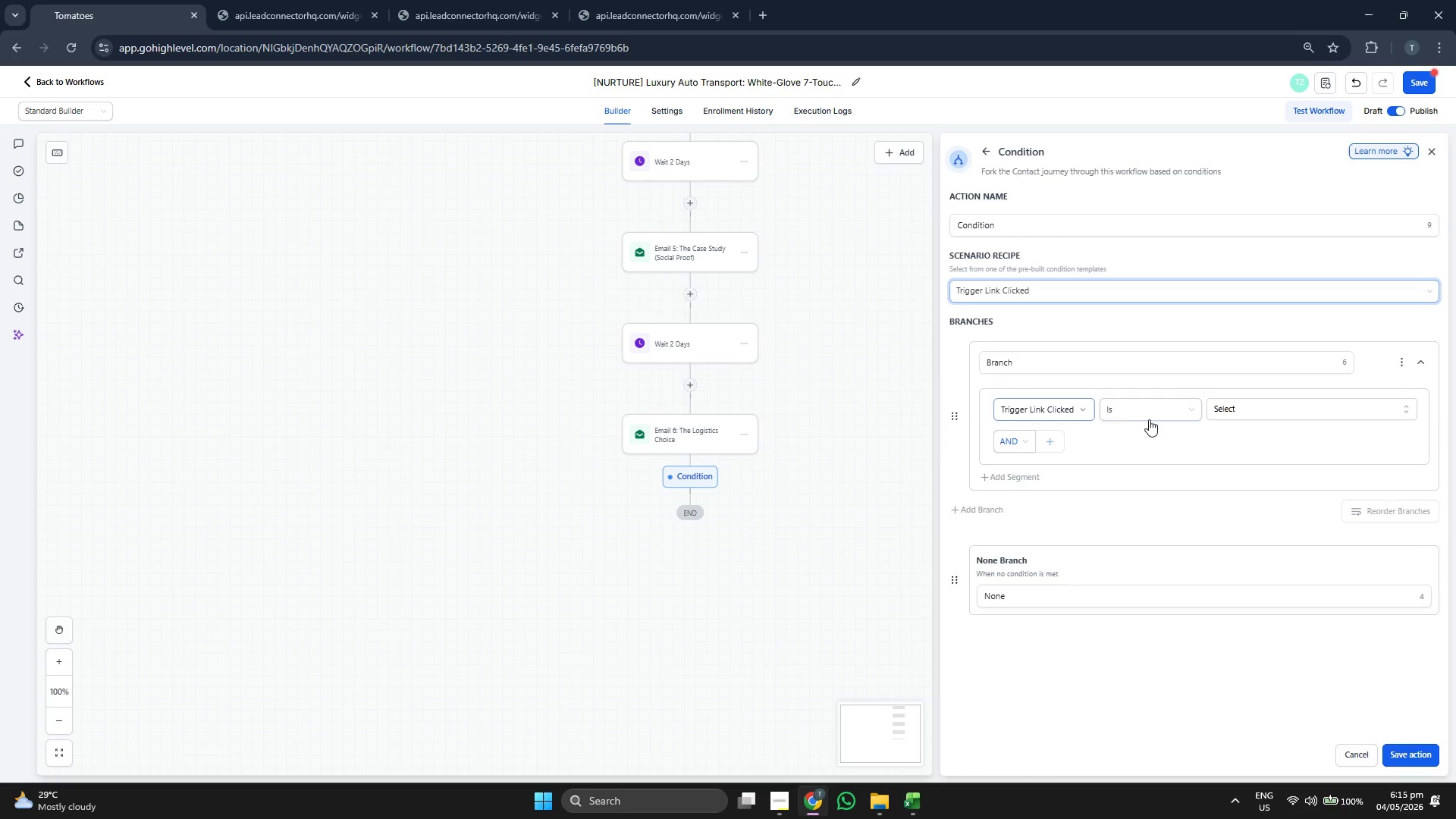 
left_click([1254, 416])
 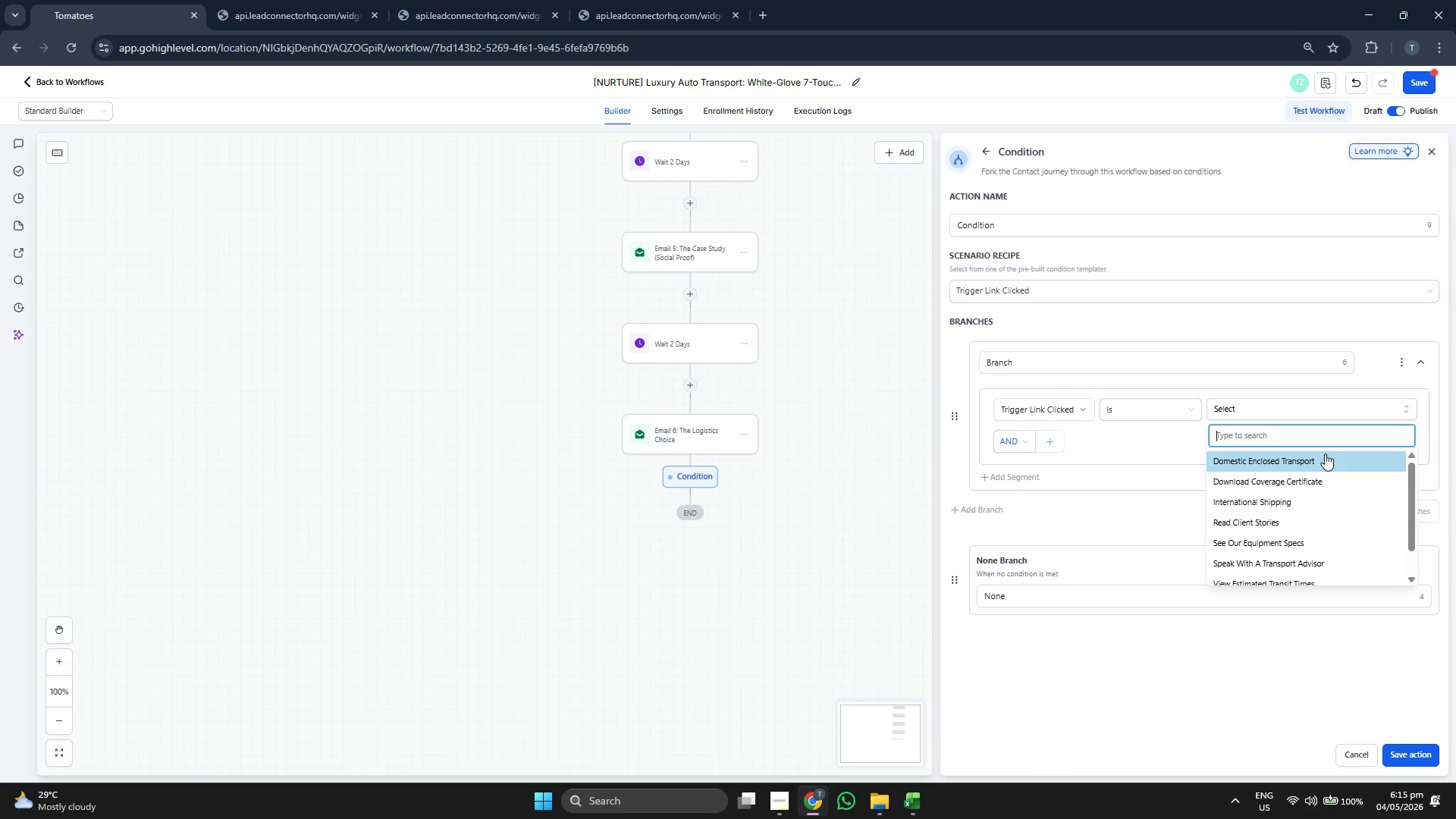 
wait(6.05)
 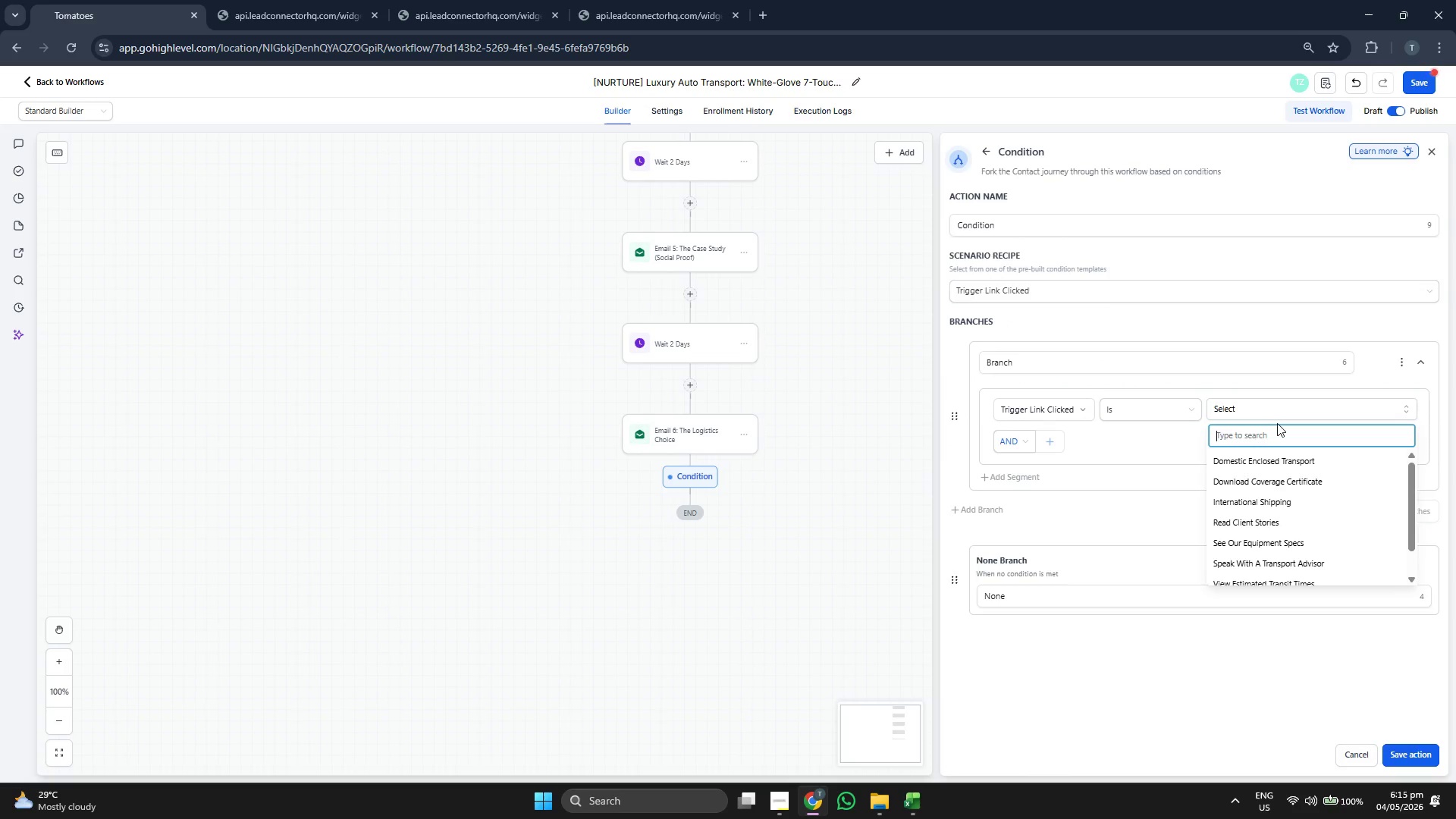 
left_click([1325, 453])
 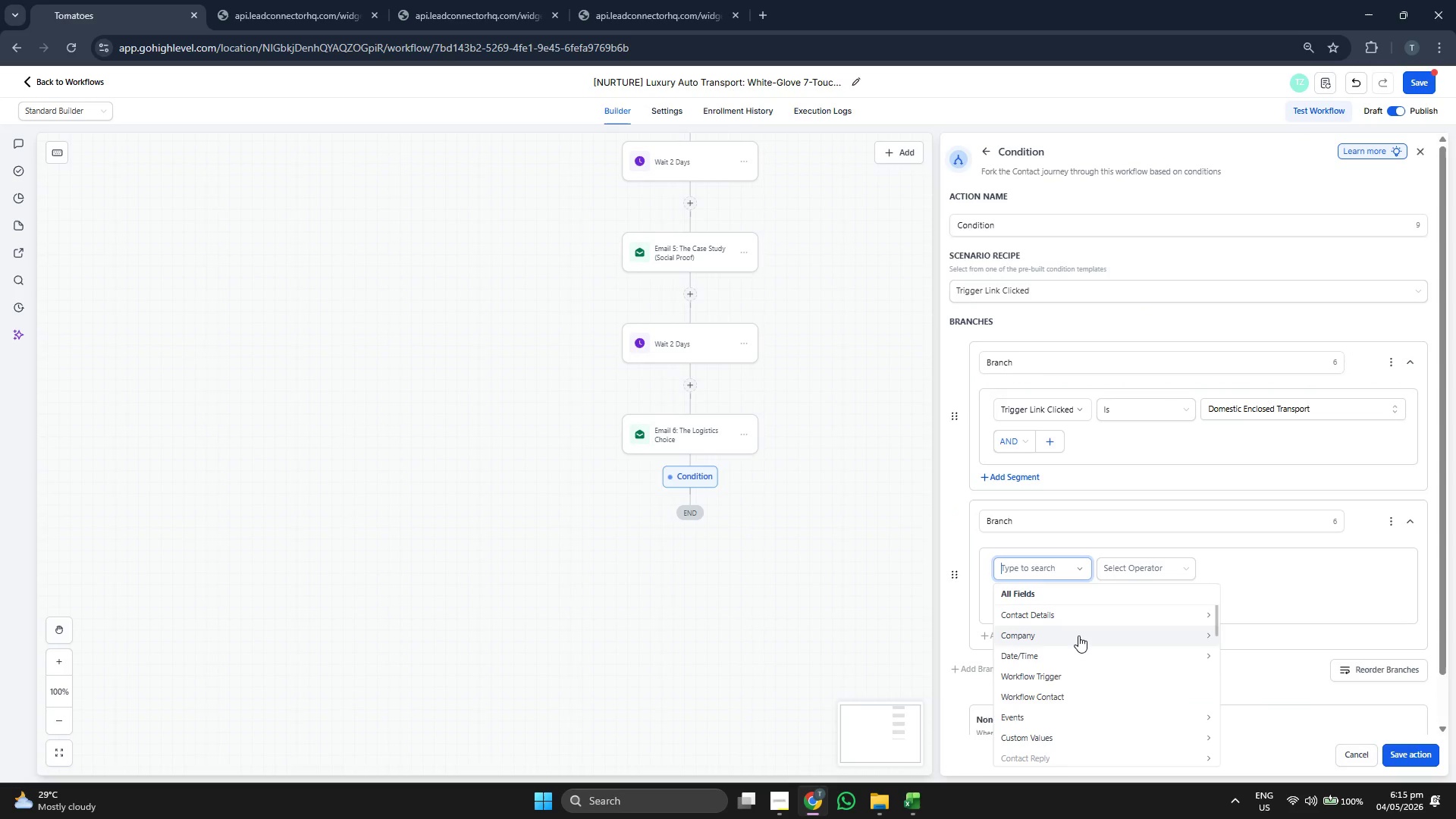 
scroll: coordinate [1079, 660], scroll_direction: down, amount: 2.0
 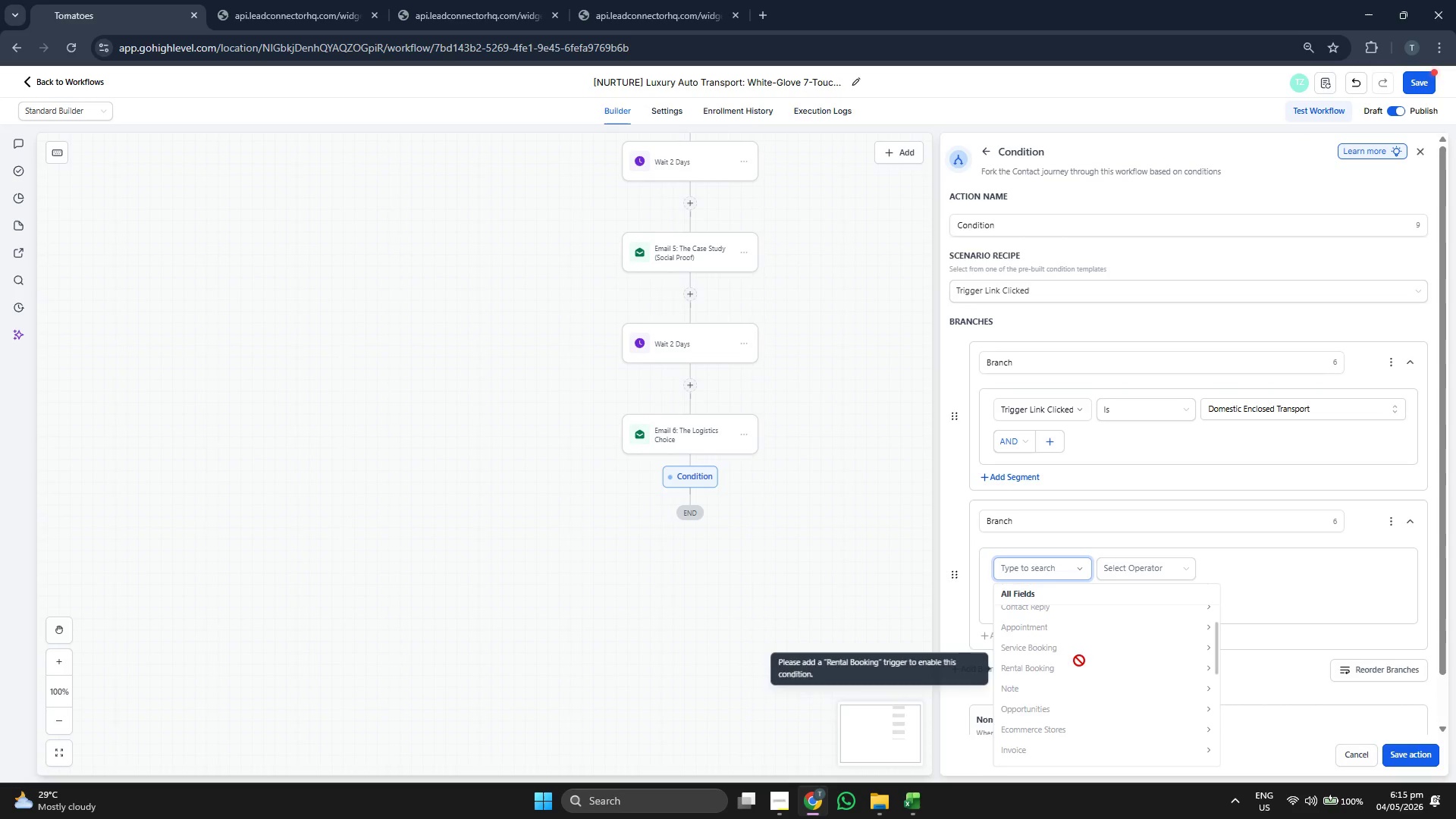 
scroll: coordinate [1079, 661], scroll_direction: up, amount: 2.0
 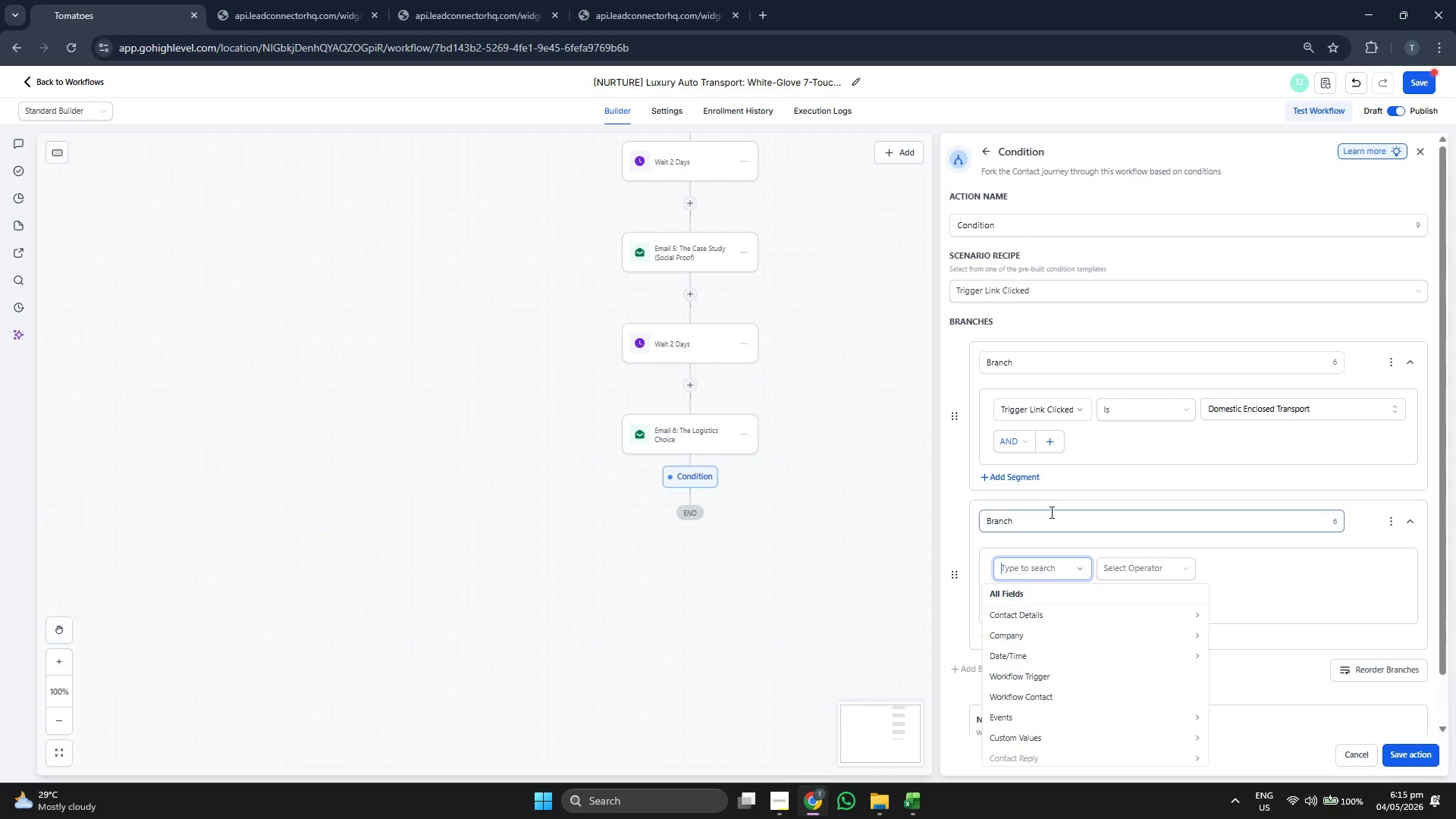 
scroll: coordinate [1212, 497], scroll_direction: down, amount: 2.0
 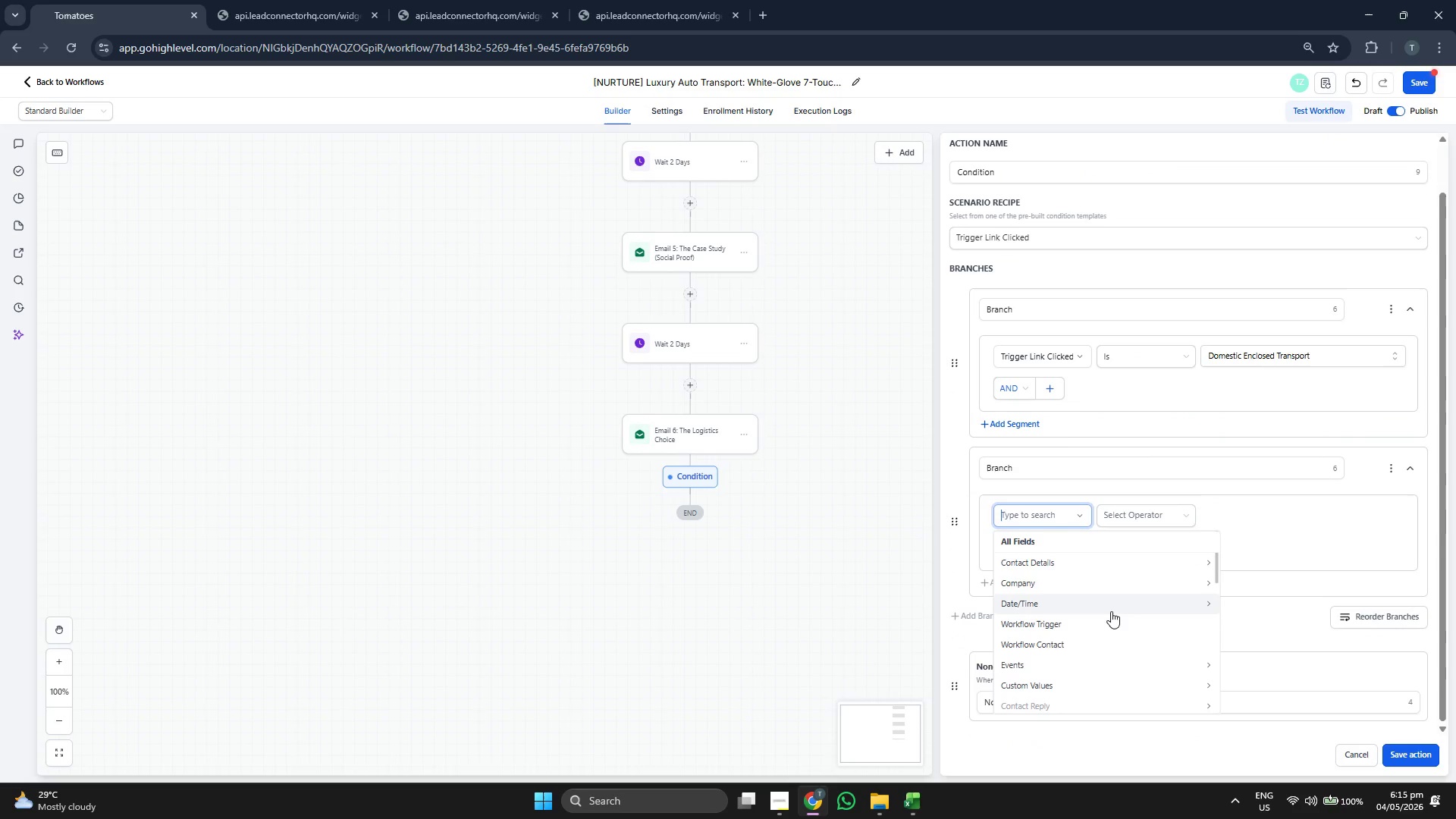 
scroll: coordinate [1112, 613], scroll_direction: up, amount: 2.0
 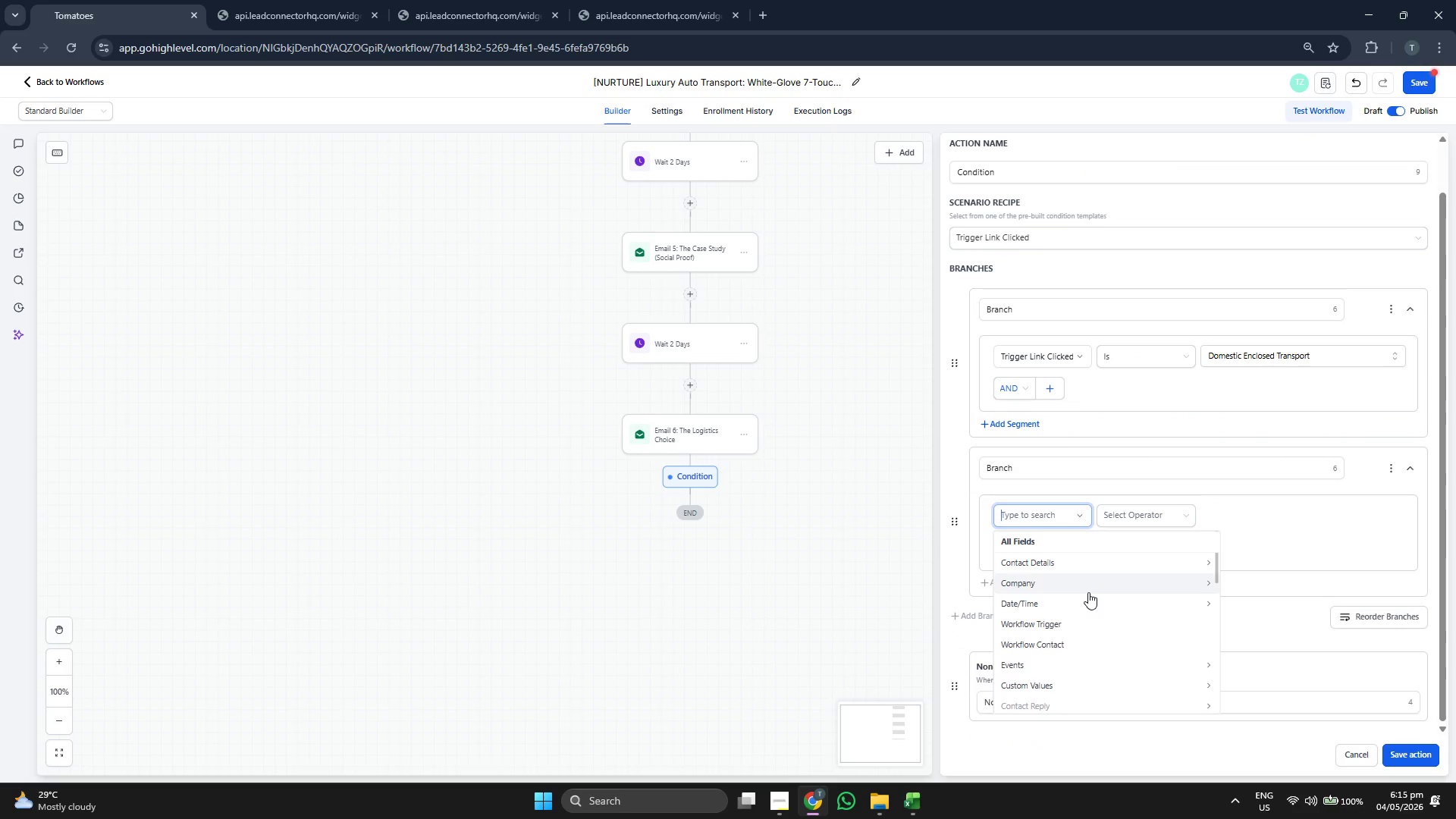 
scroll: coordinate [1108, 668], scroll_direction: down, amount: 2.0
 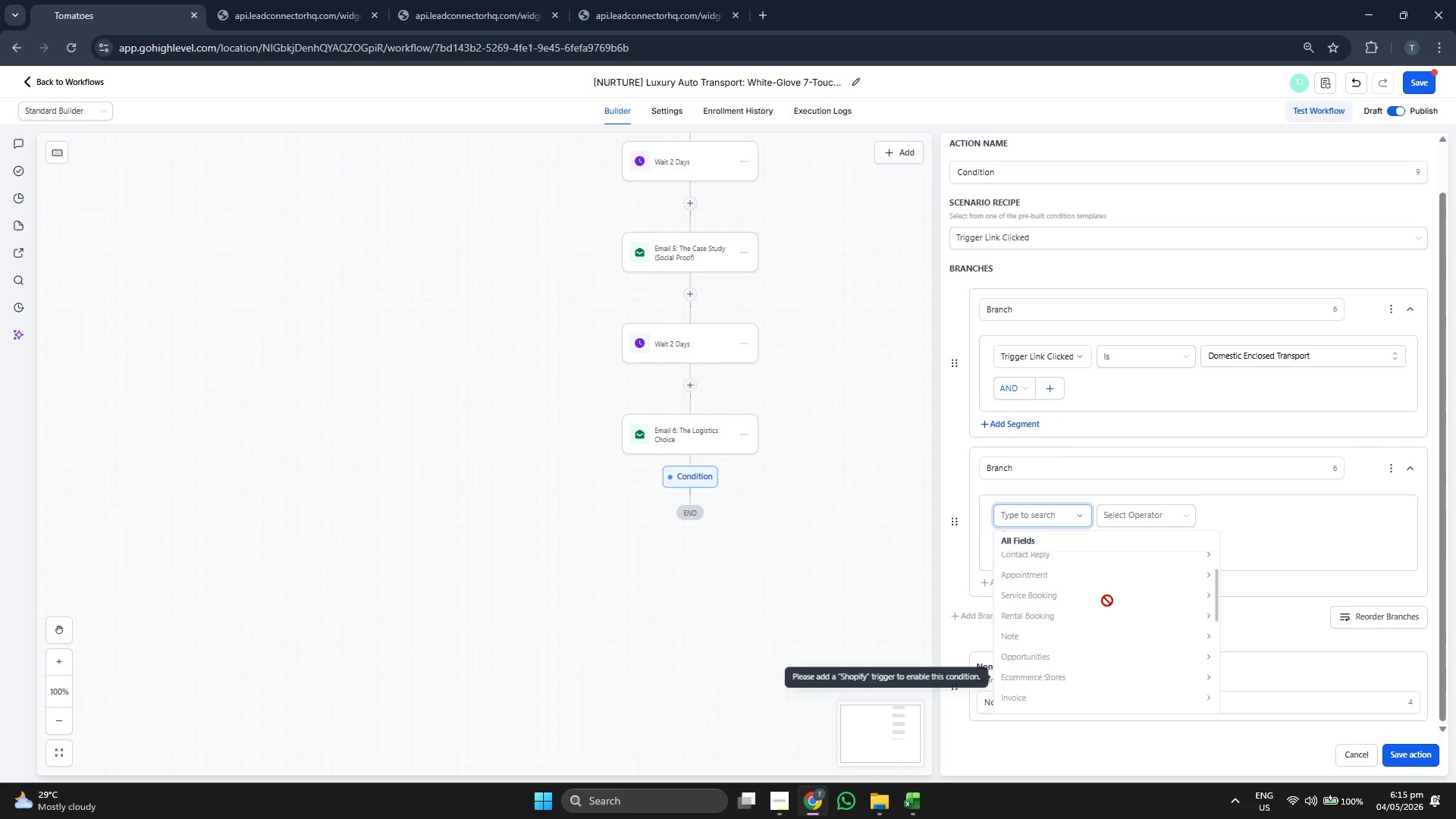 
scroll: coordinate [1107, 601], scroll_direction: up, amount: 1.0
 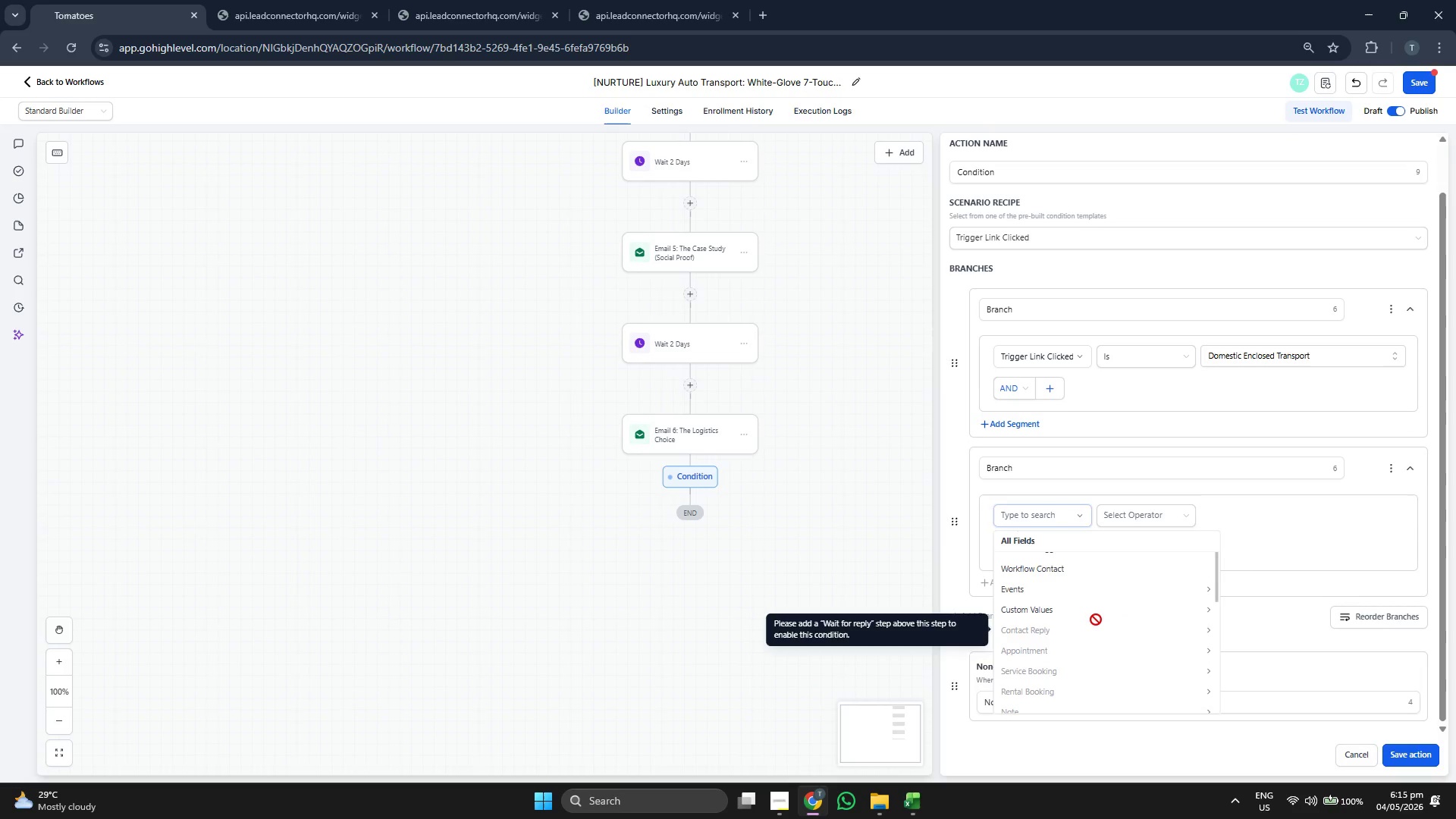 
double_click([1096, 614])
 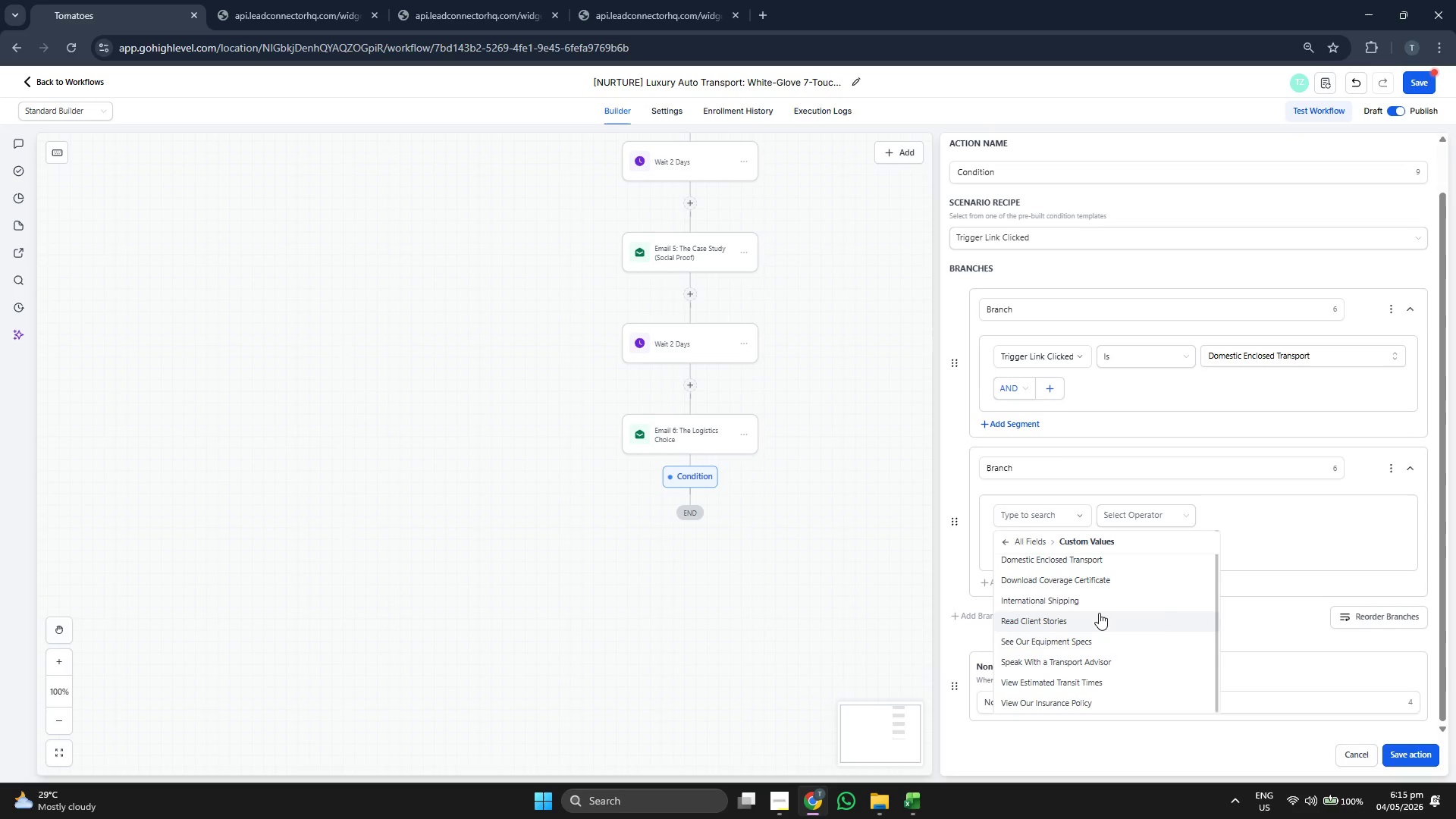 
scroll: coordinate [1103, 611], scroll_direction: up, amount: 2.0
 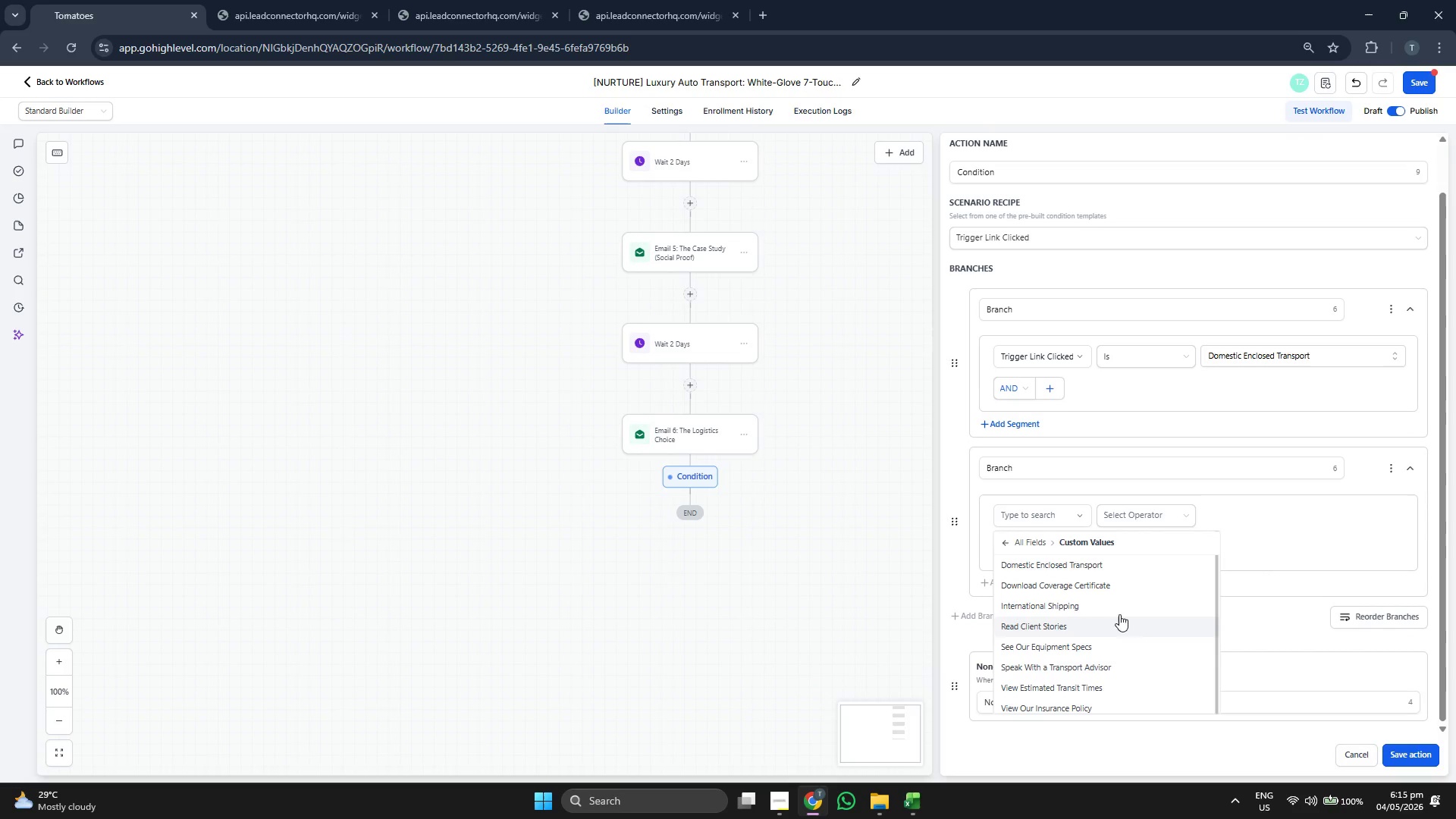 
left_click([1116, 605])
 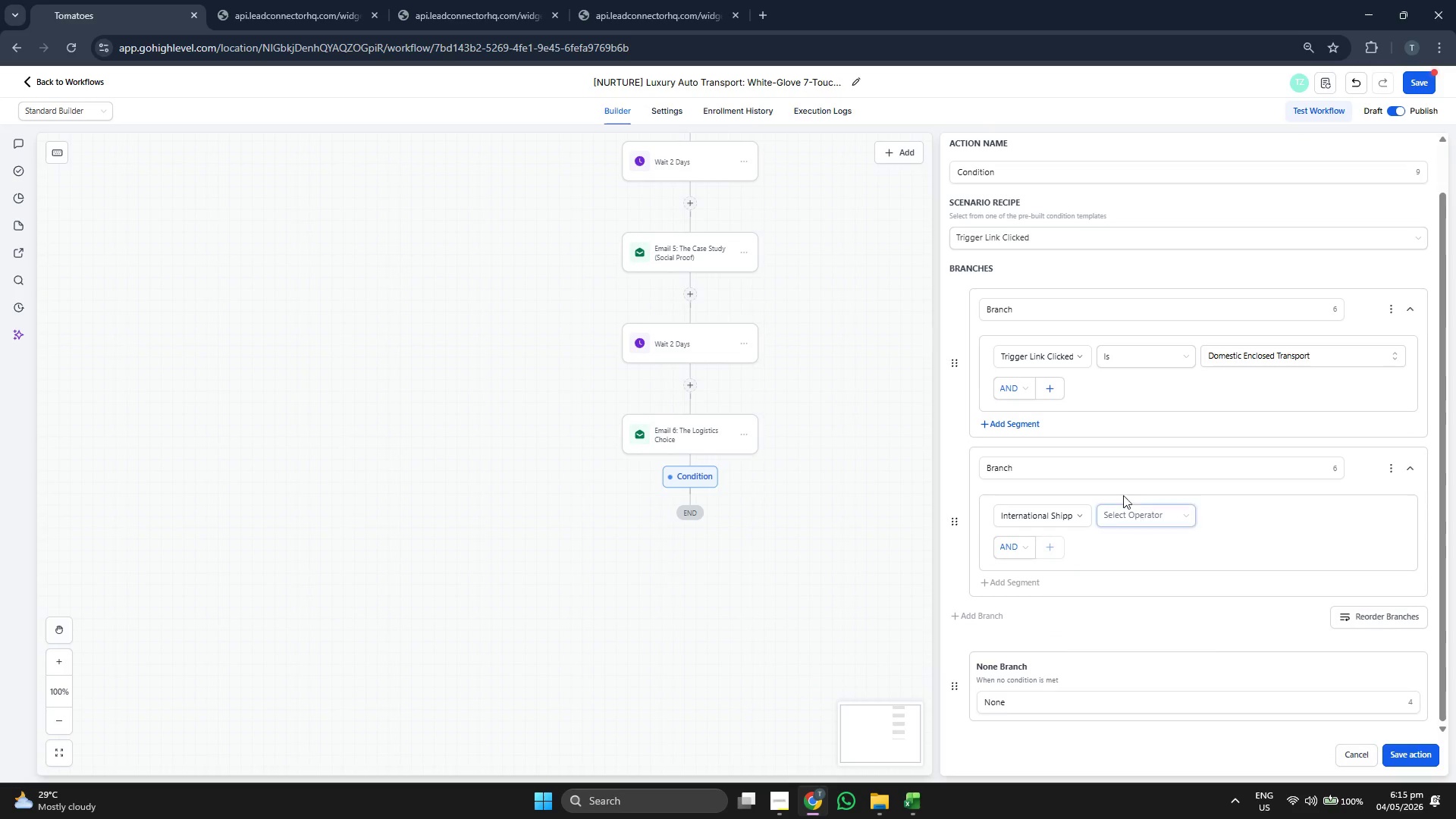 
left_click([1111, 469])
 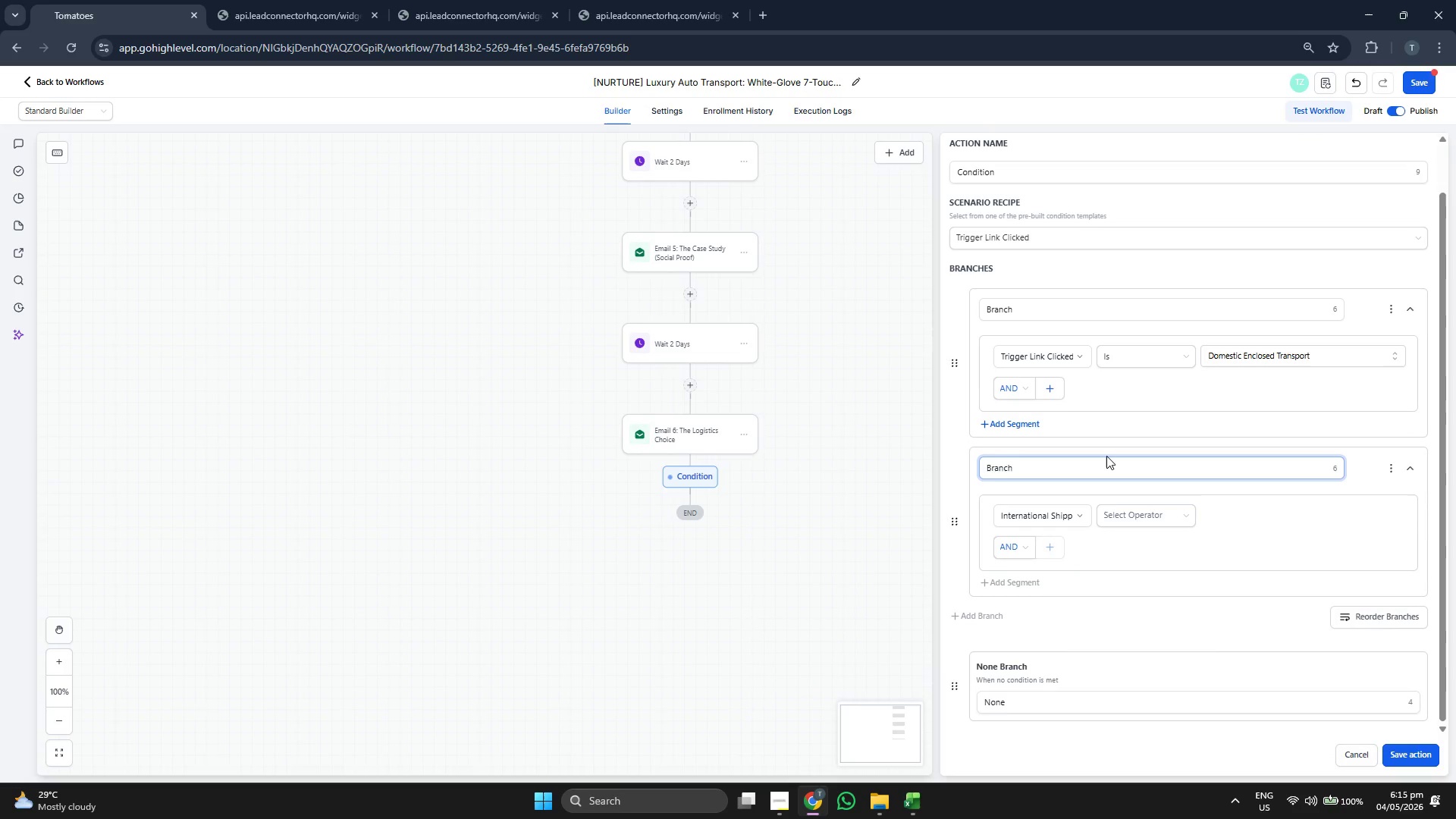 
type( )I)
key(Backspace)
key(Backspace)
type(2 (i)
key(Backspace)
type(Internation S)
key(Backspace)
key(Backspace)
key(Backspace)
key(Backspace)
key(Backspace)
type(IONA)
key(Backspace)
key(Backspace)
key(Backspace)
key(Backspace)
key(Backspace)
type(tional Sjpp)
key(Backspace)
key(Backspace)
key(Backspace)
type(hipping))
 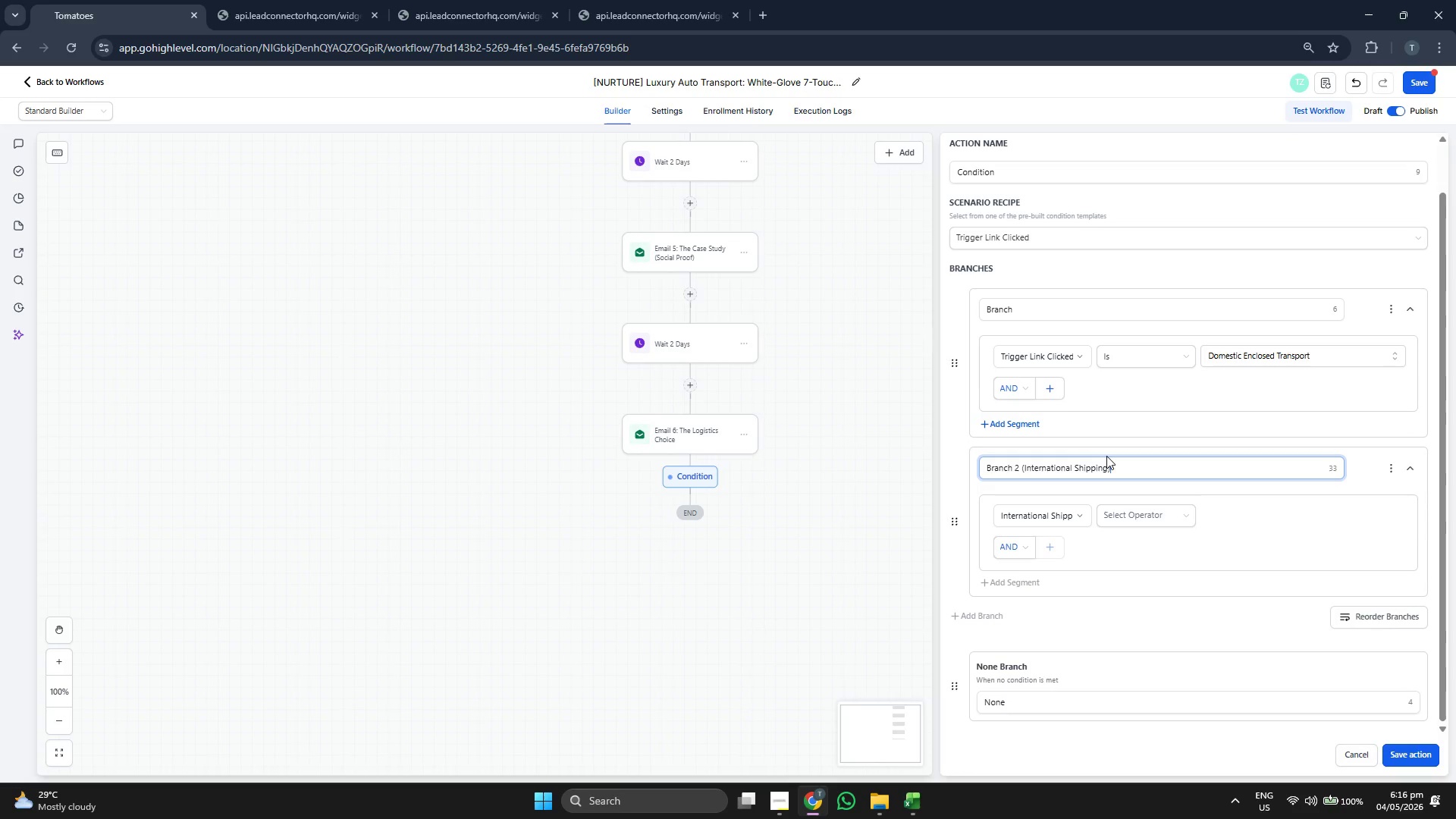 
type( 1 (Doeme)
key(Backspace)
key(Backspace)
type(me)
key(Backspace)
key(Backspace)
key(Backspace)
type(meti)
key(Backspace)
key(Backspace)
type(stic Enclosed Transport))
 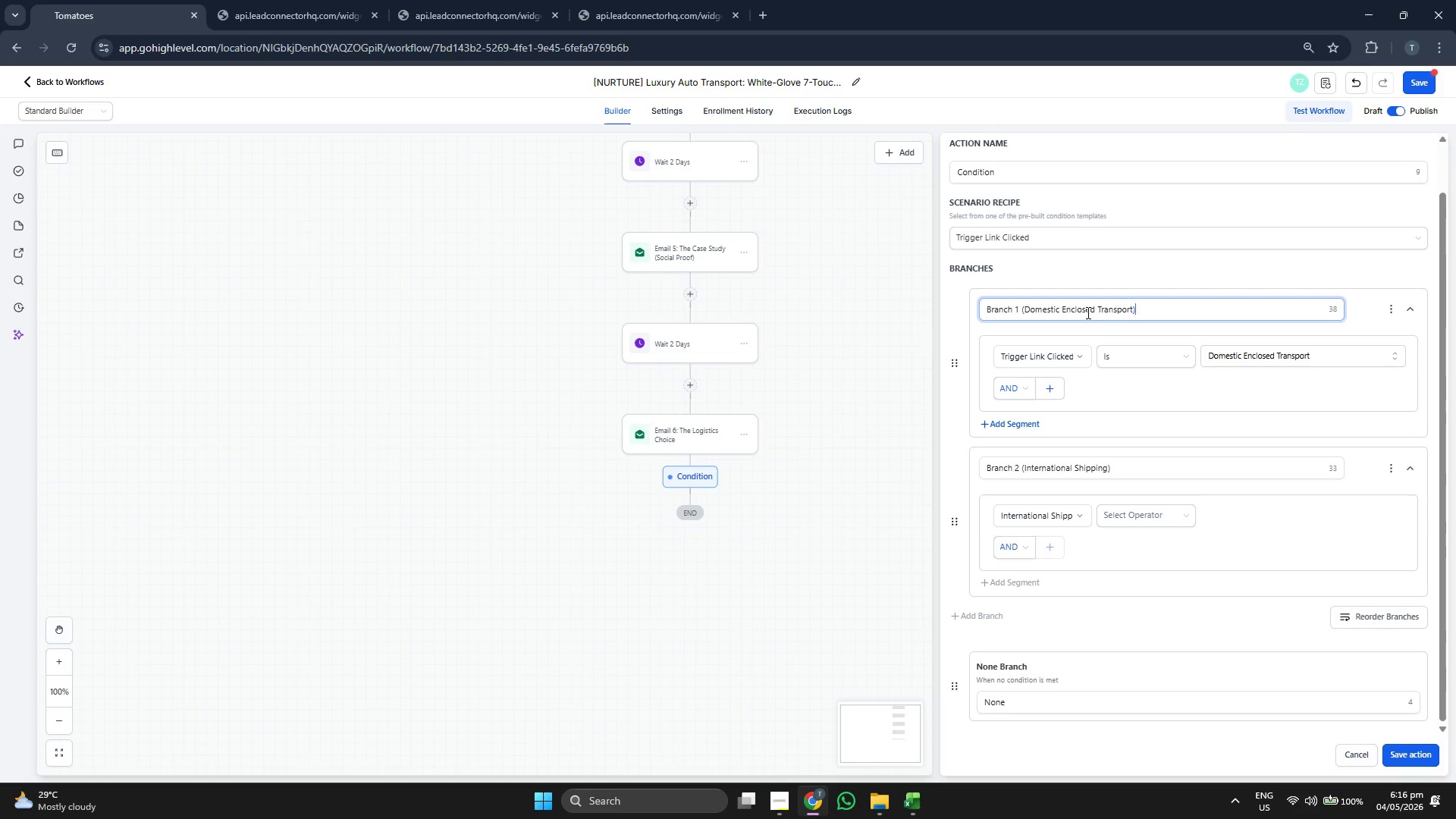 
left_click([1128, 512])
 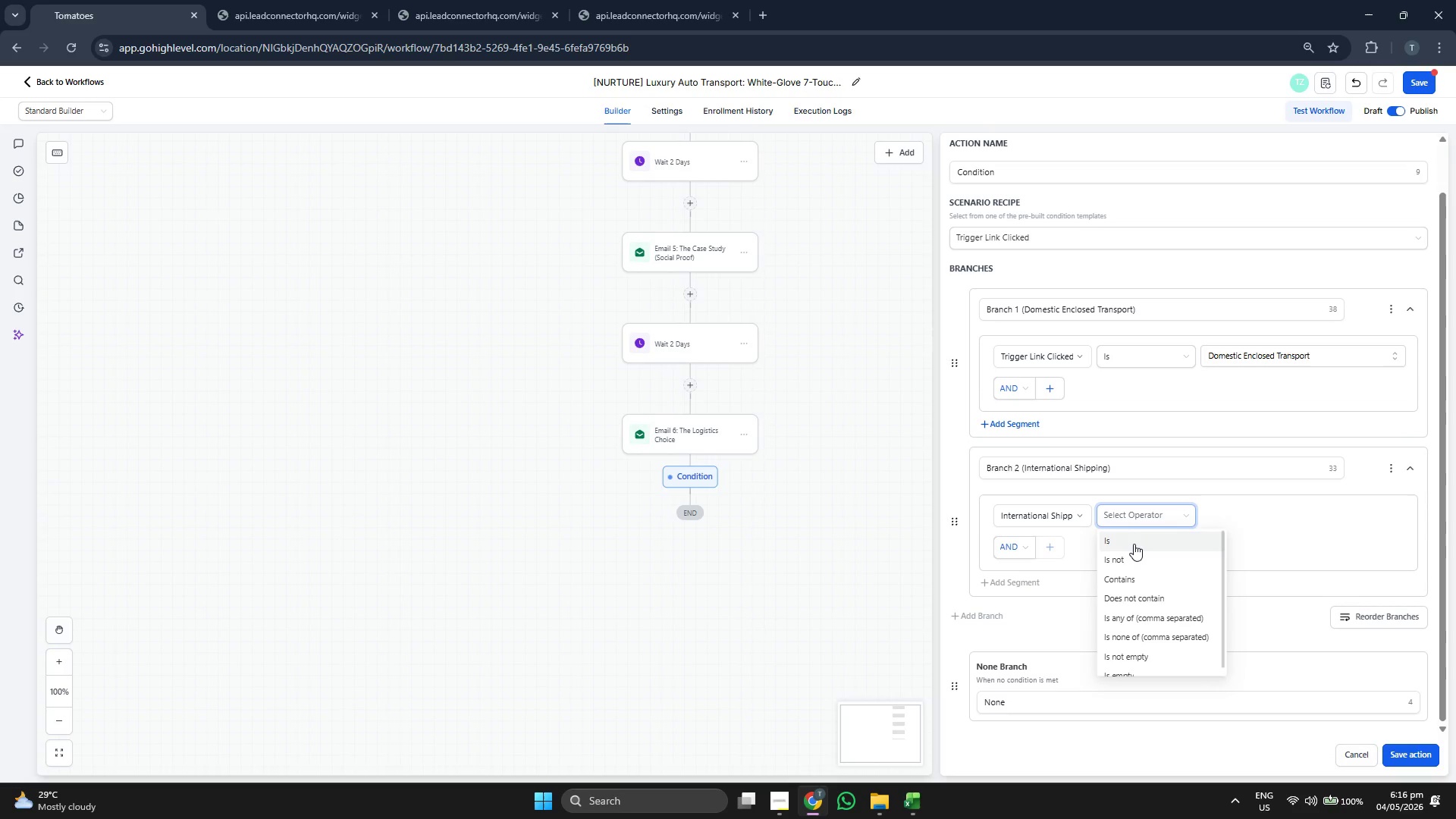 
left_click([1134, 544])
 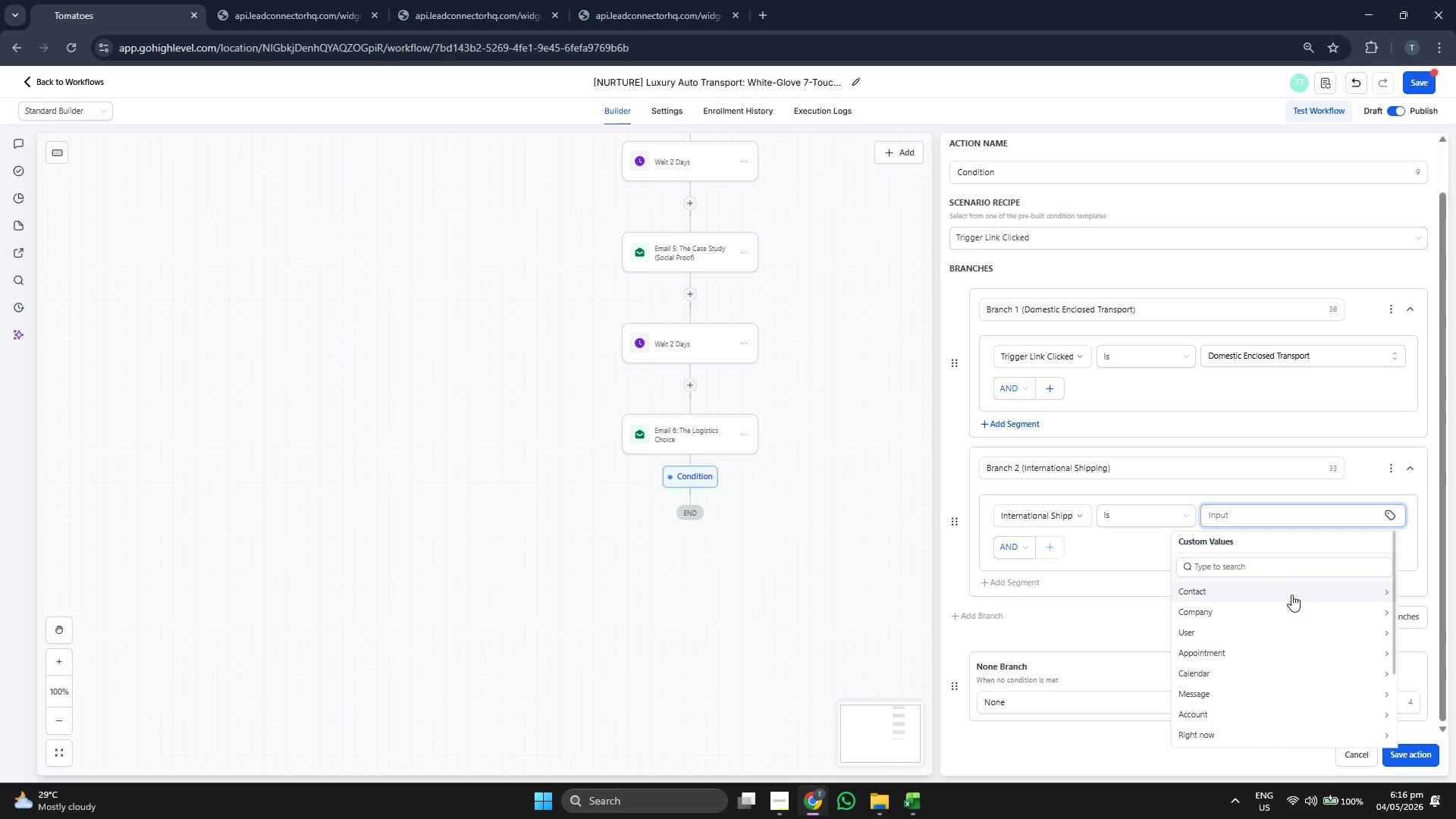 
wait(5.59)
 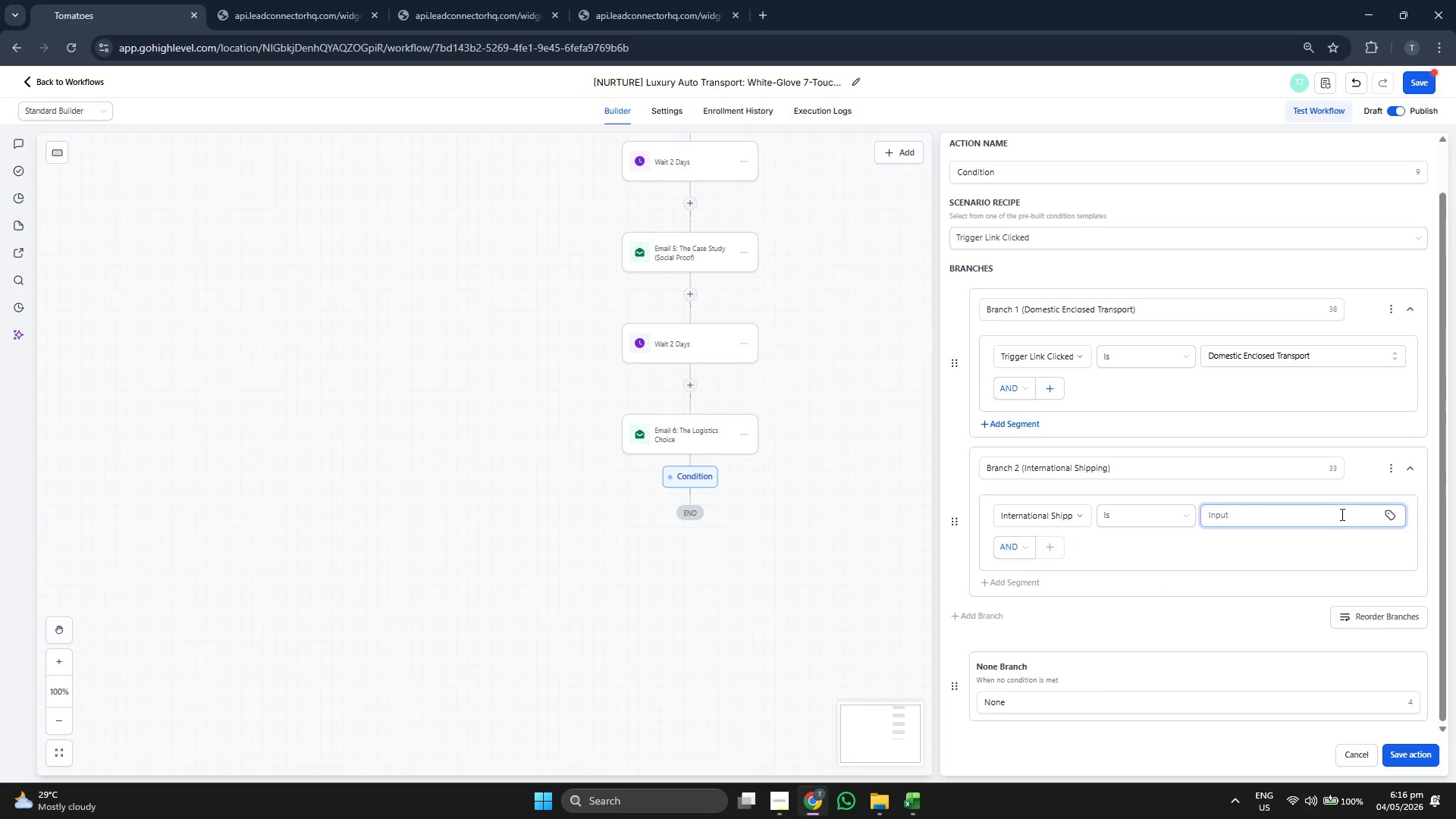 
scroll: coordinate [1272, 682], scroll_direction: down, amount: 4.0
 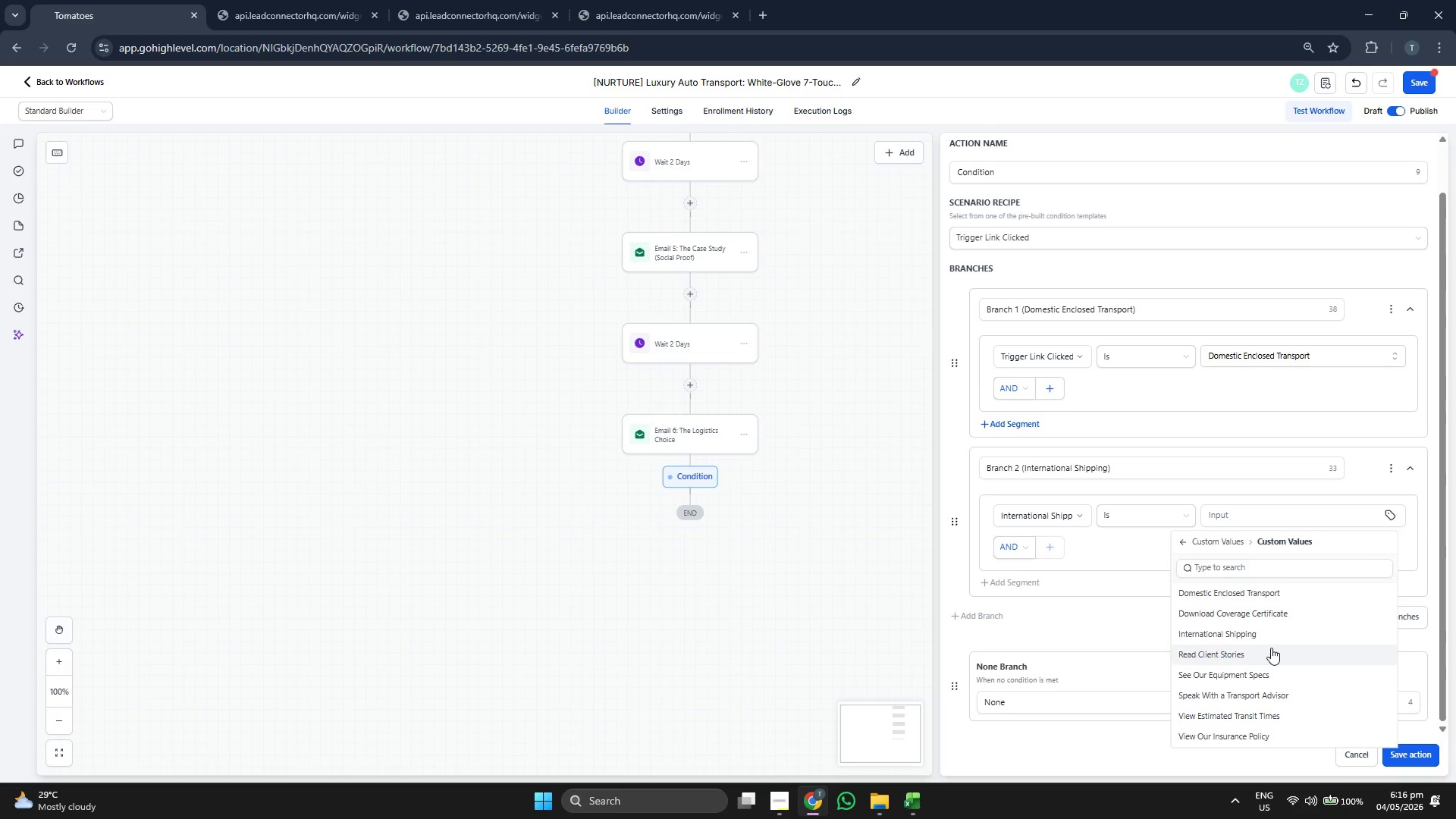 
left_click([1274, 639])
 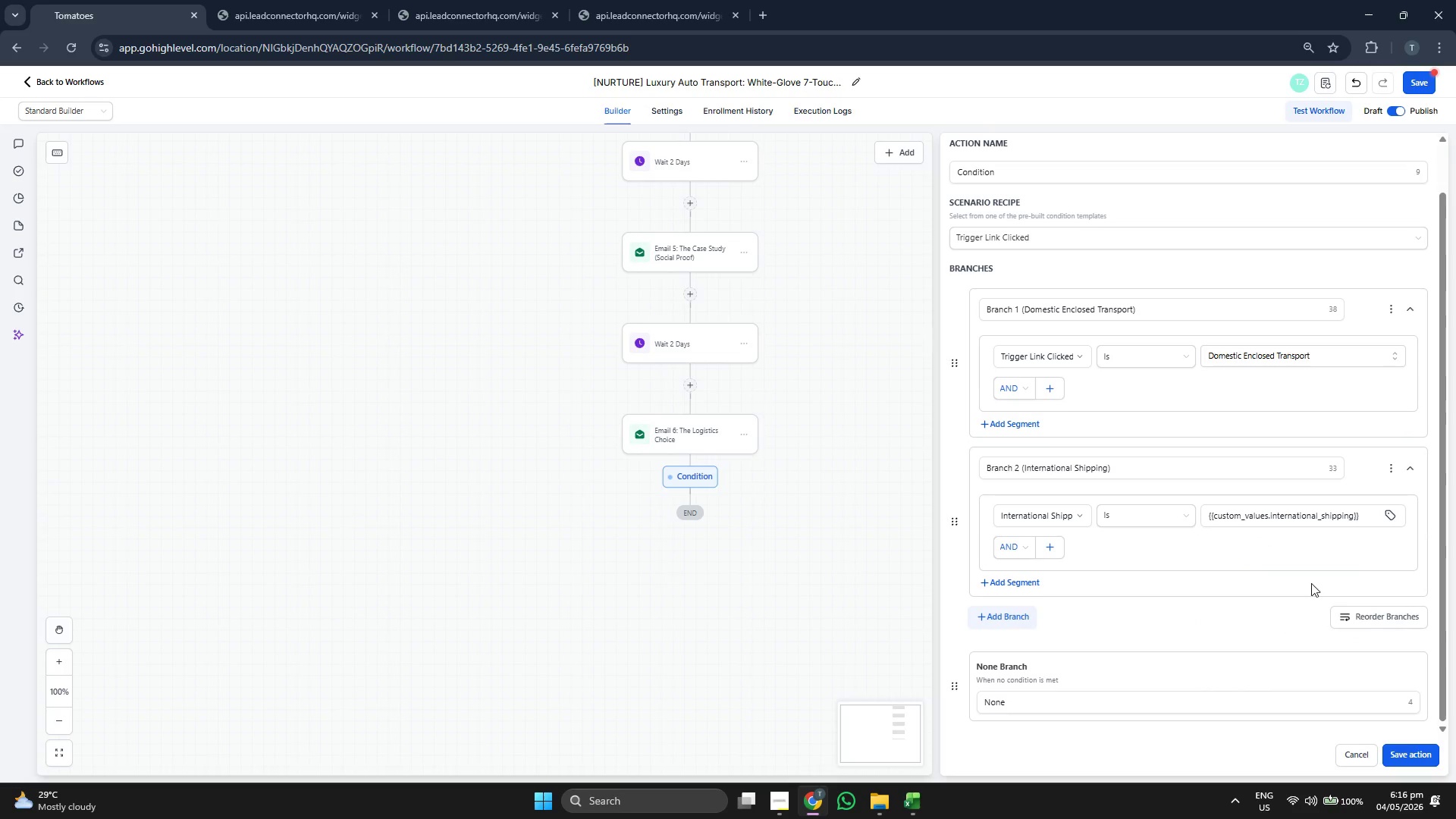 
left_click([1395, 517])
 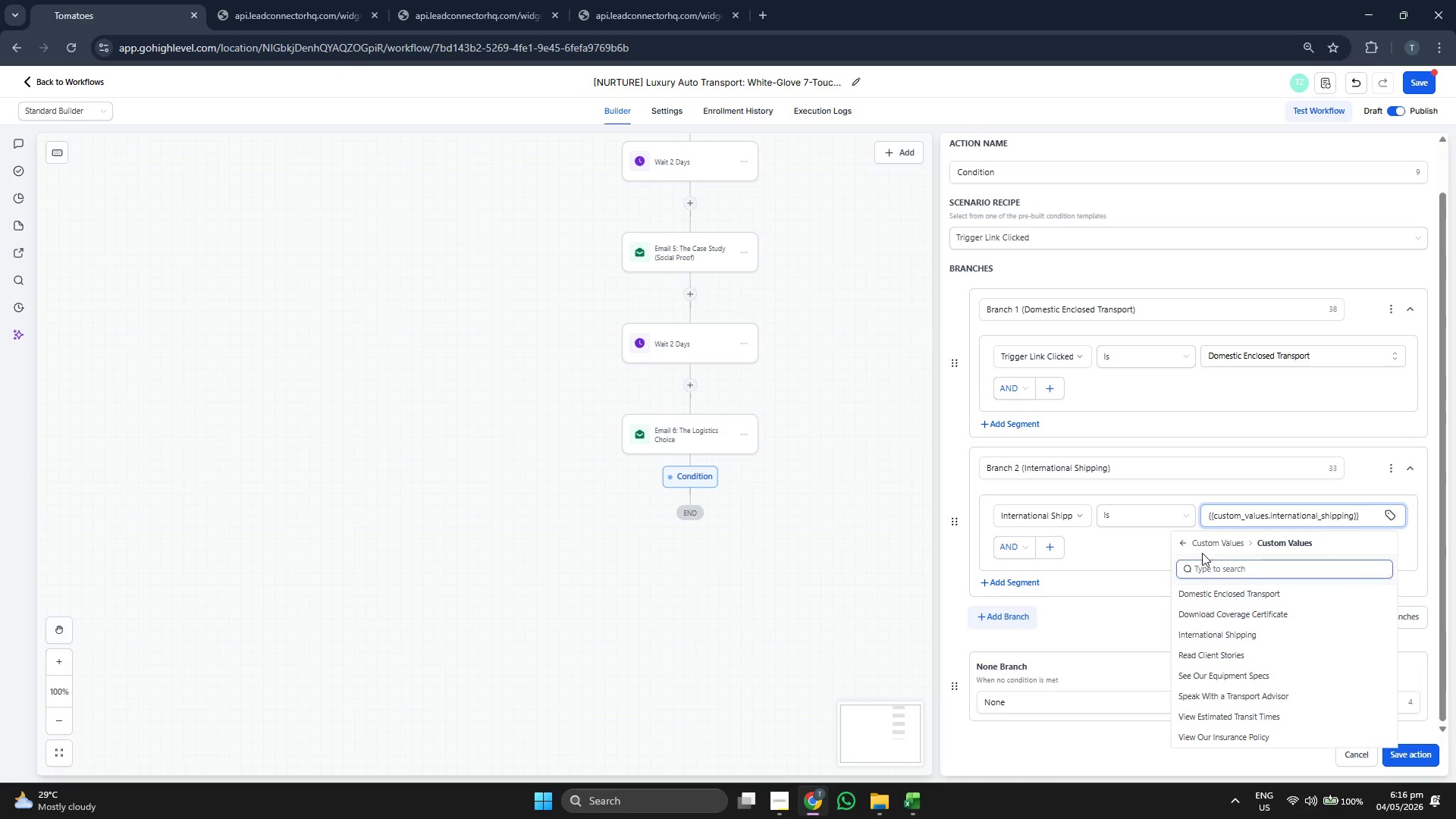 
left_click([1200, 542])
 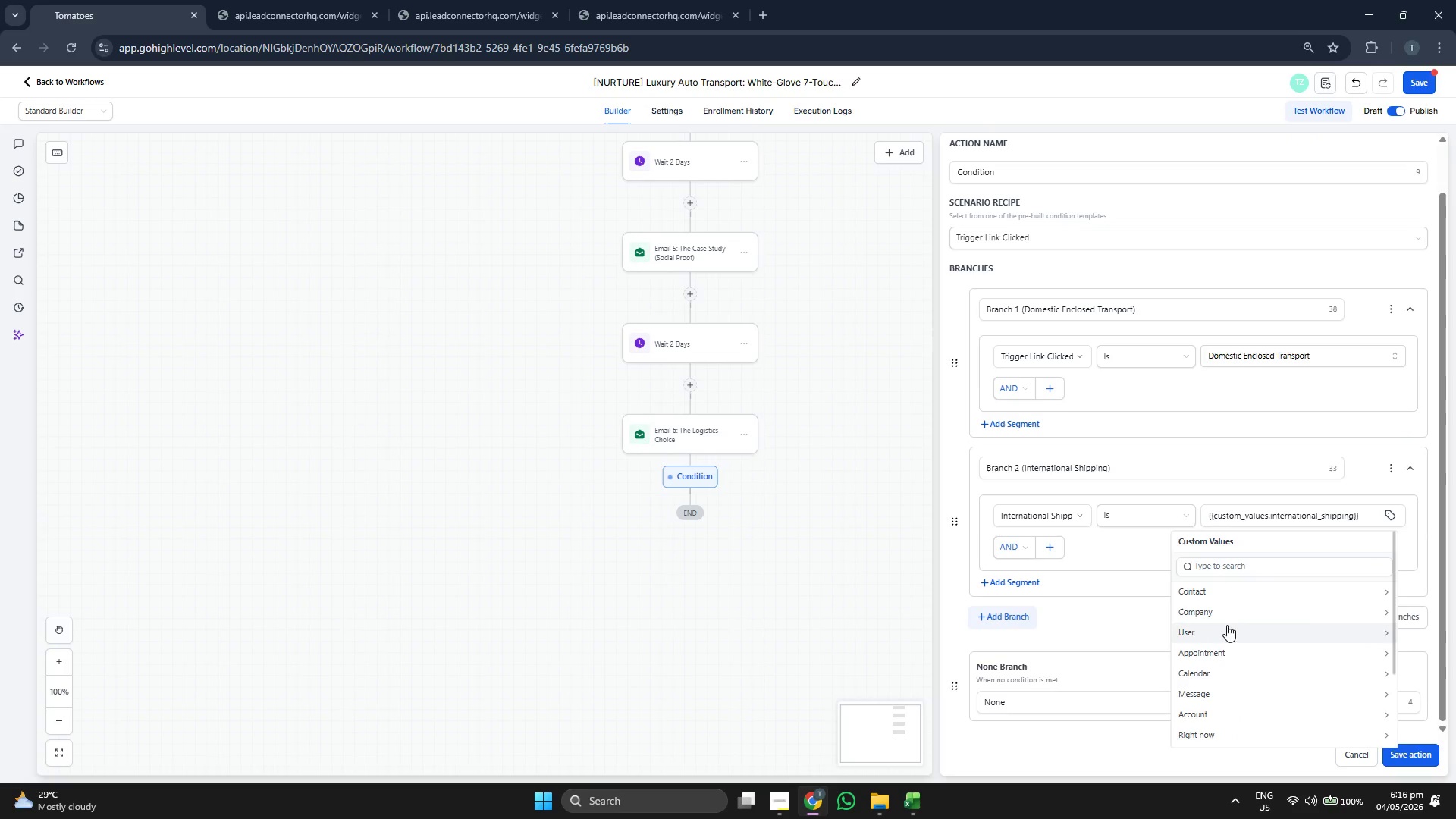 
scroll: coordinate [1233, 634], scroll_direction: up, amount: 2.0
 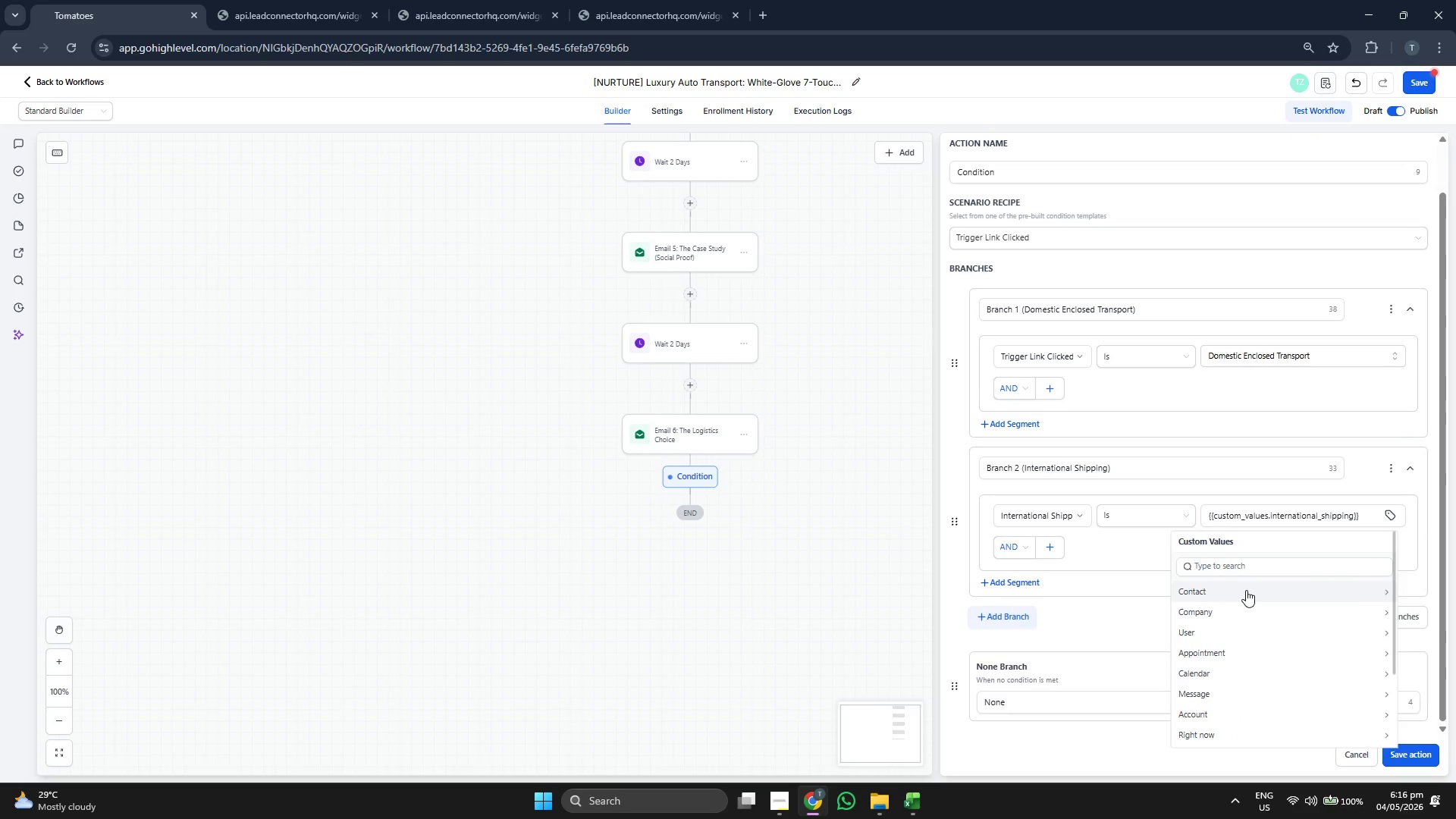 
left_click([1246, 590])
 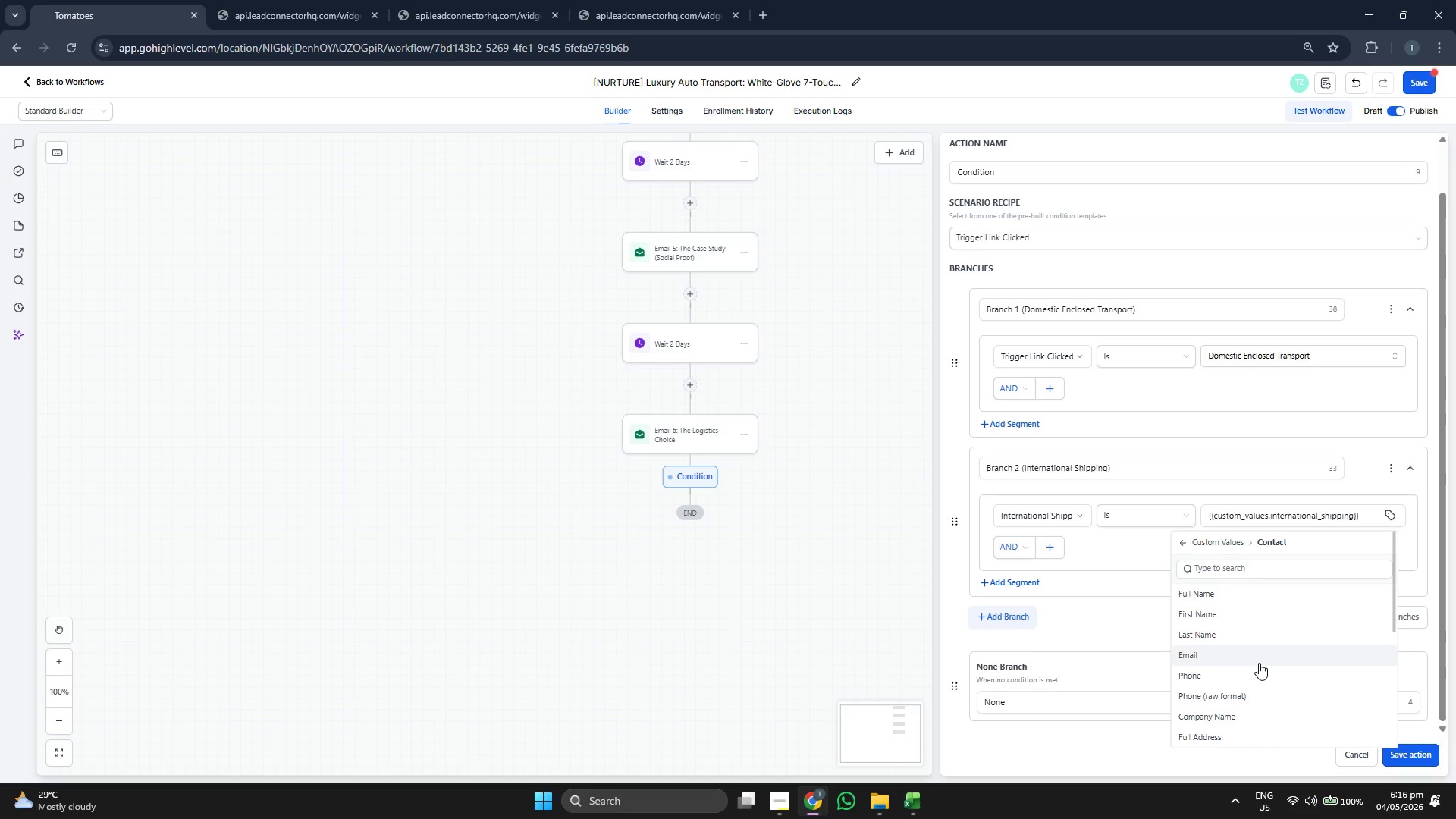 
scroll: coordinate [1259, 662], scroll_direction: down, amount: 3.0
 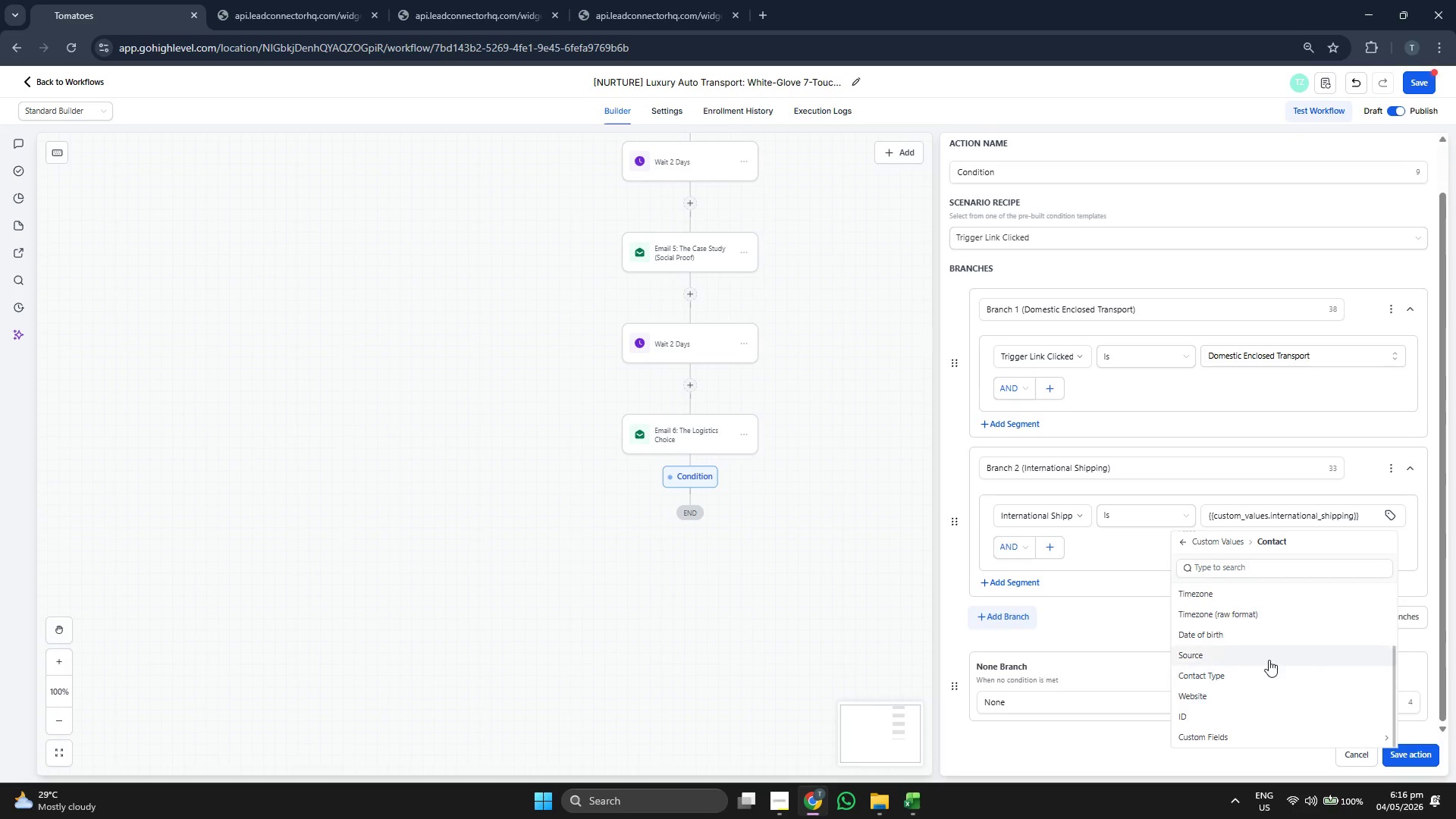 
left_click([1266, 730])
 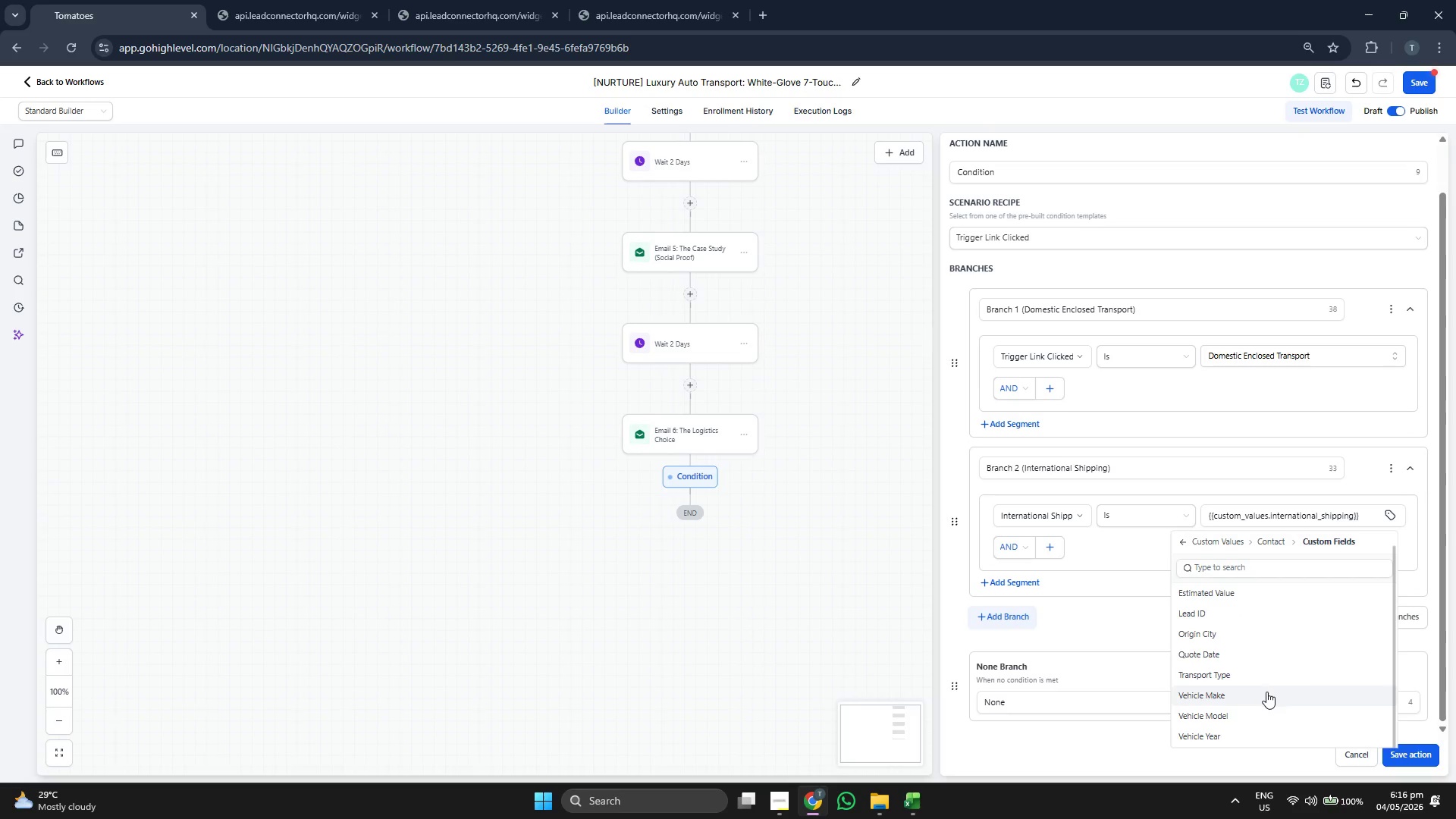 
scroll: coordinate [1266, 695], scroll_direction: down, amount: 3.0
 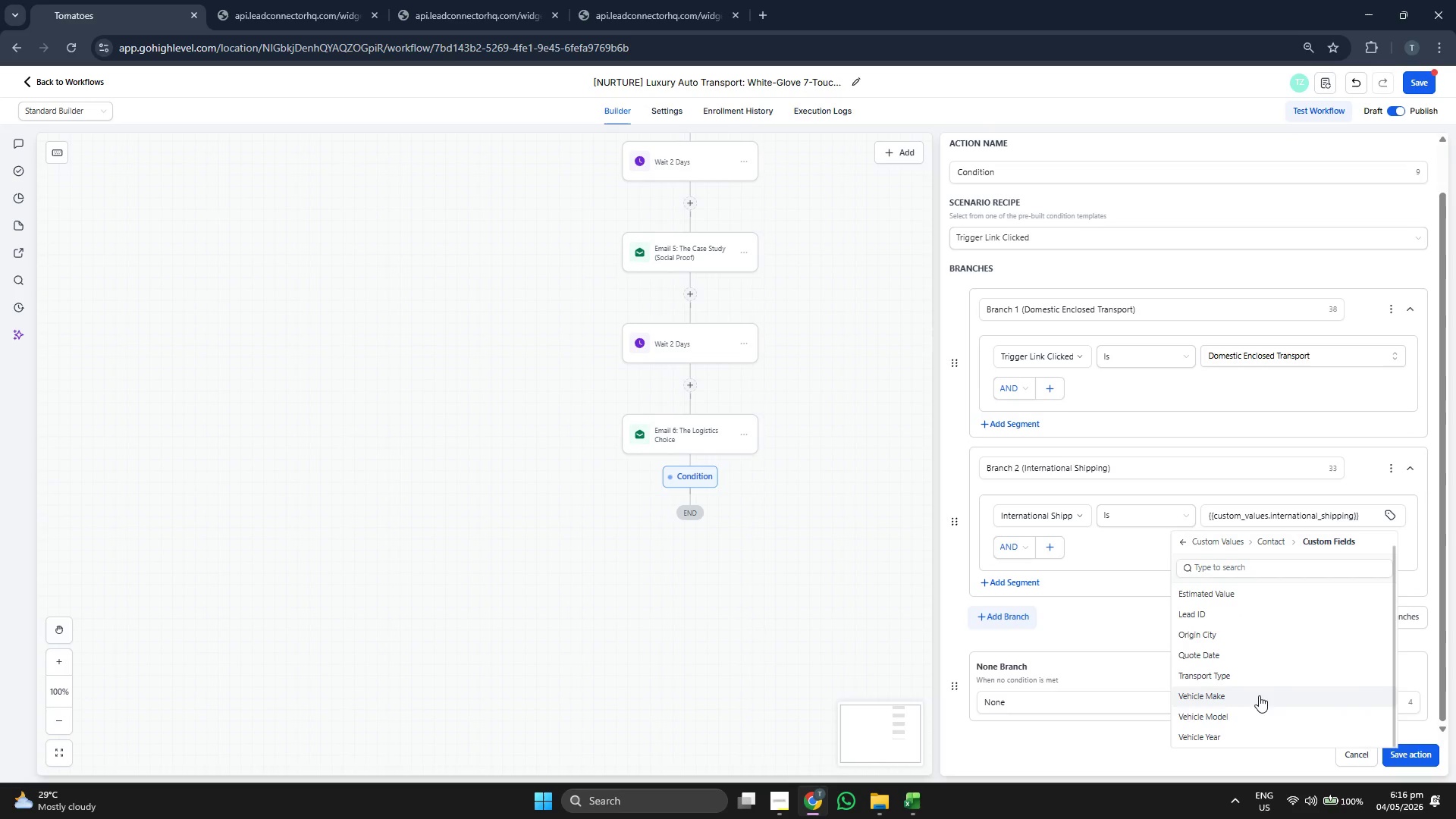 
scroll: coordinate [1260, 683], scroll_direction: up, amount: 1.0
 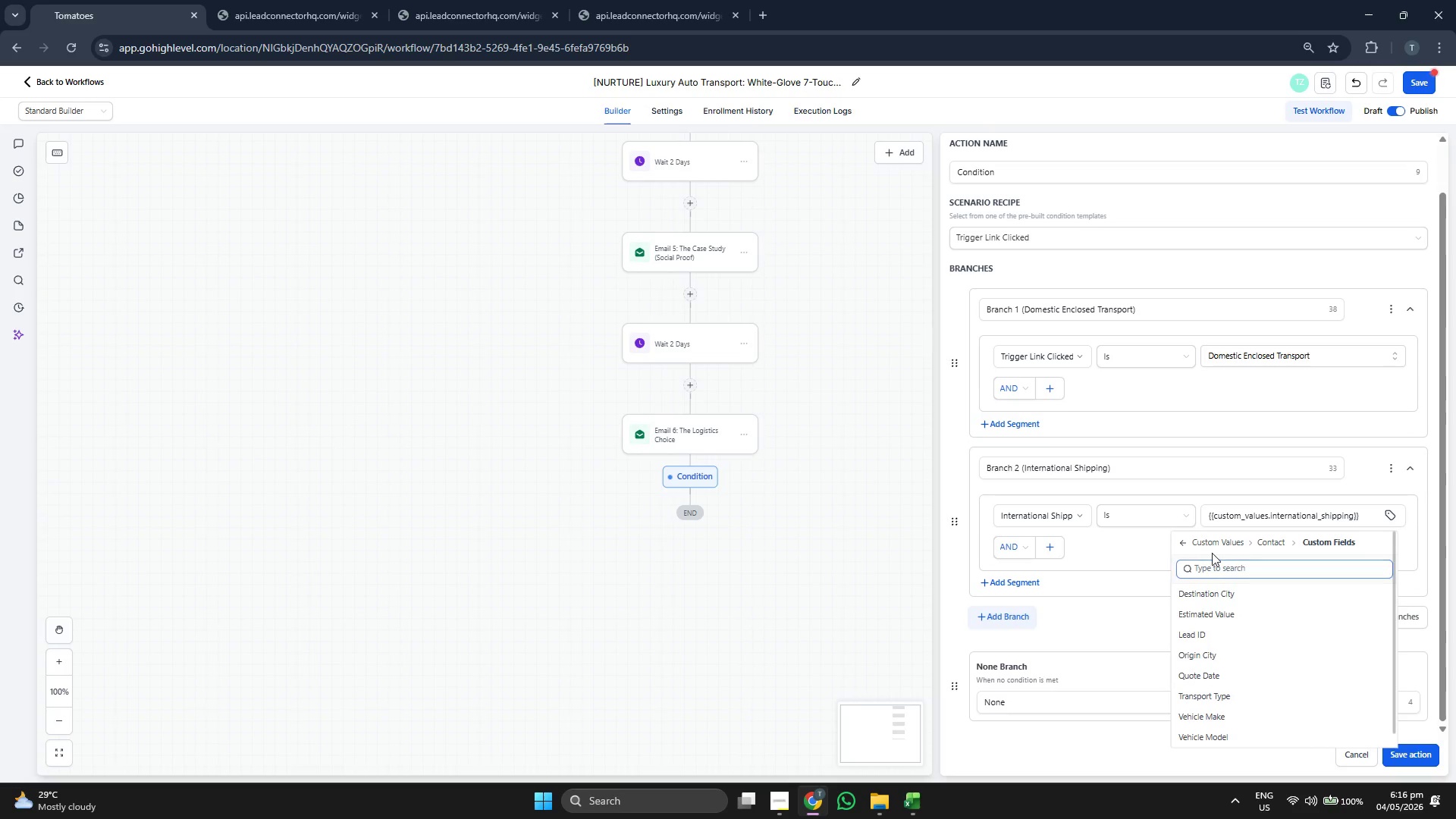 
left_click([1206, 547])
 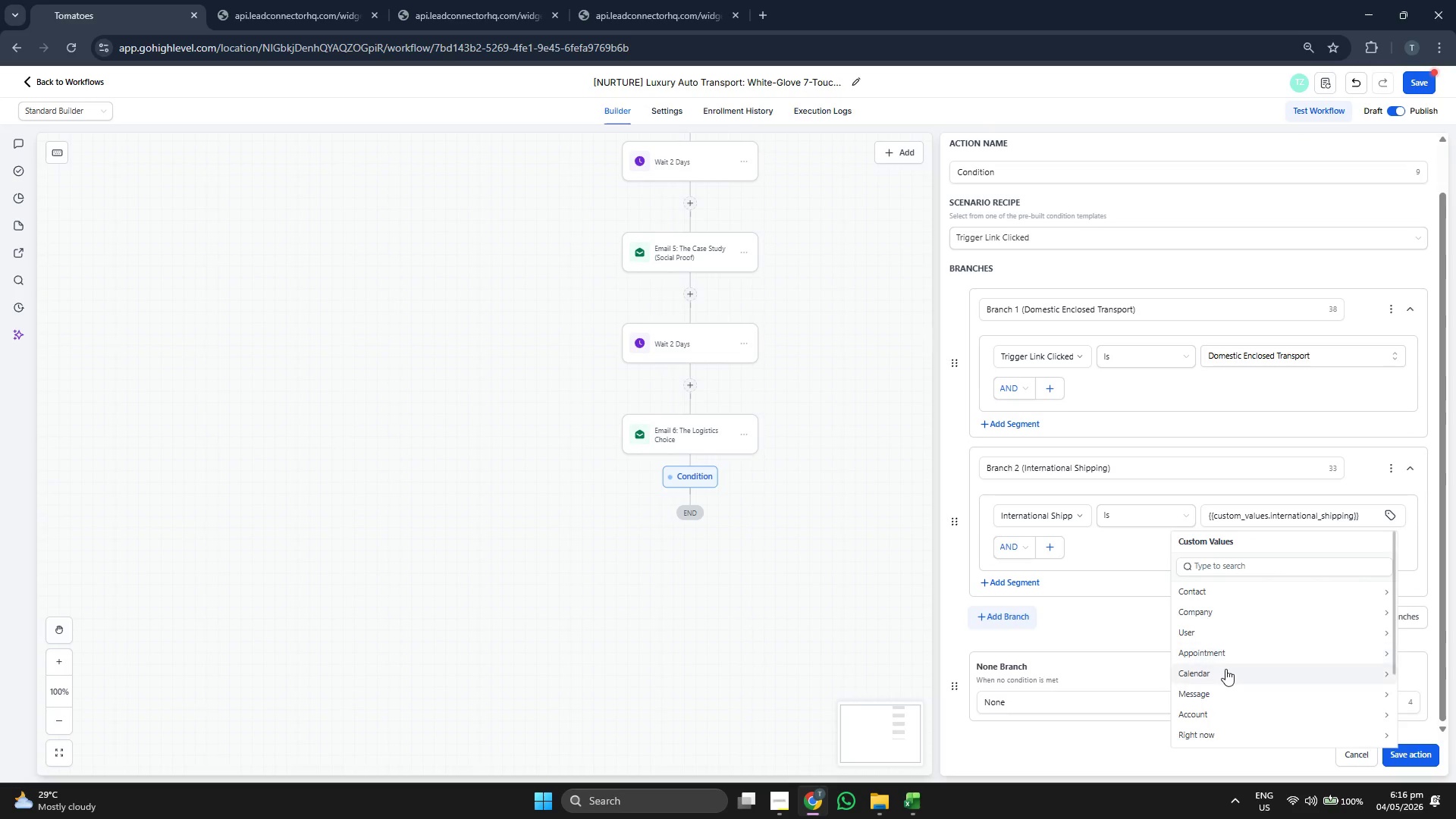 
scroll: coordinate [1241, 678], scroll_direction: none, amount: 0.0
 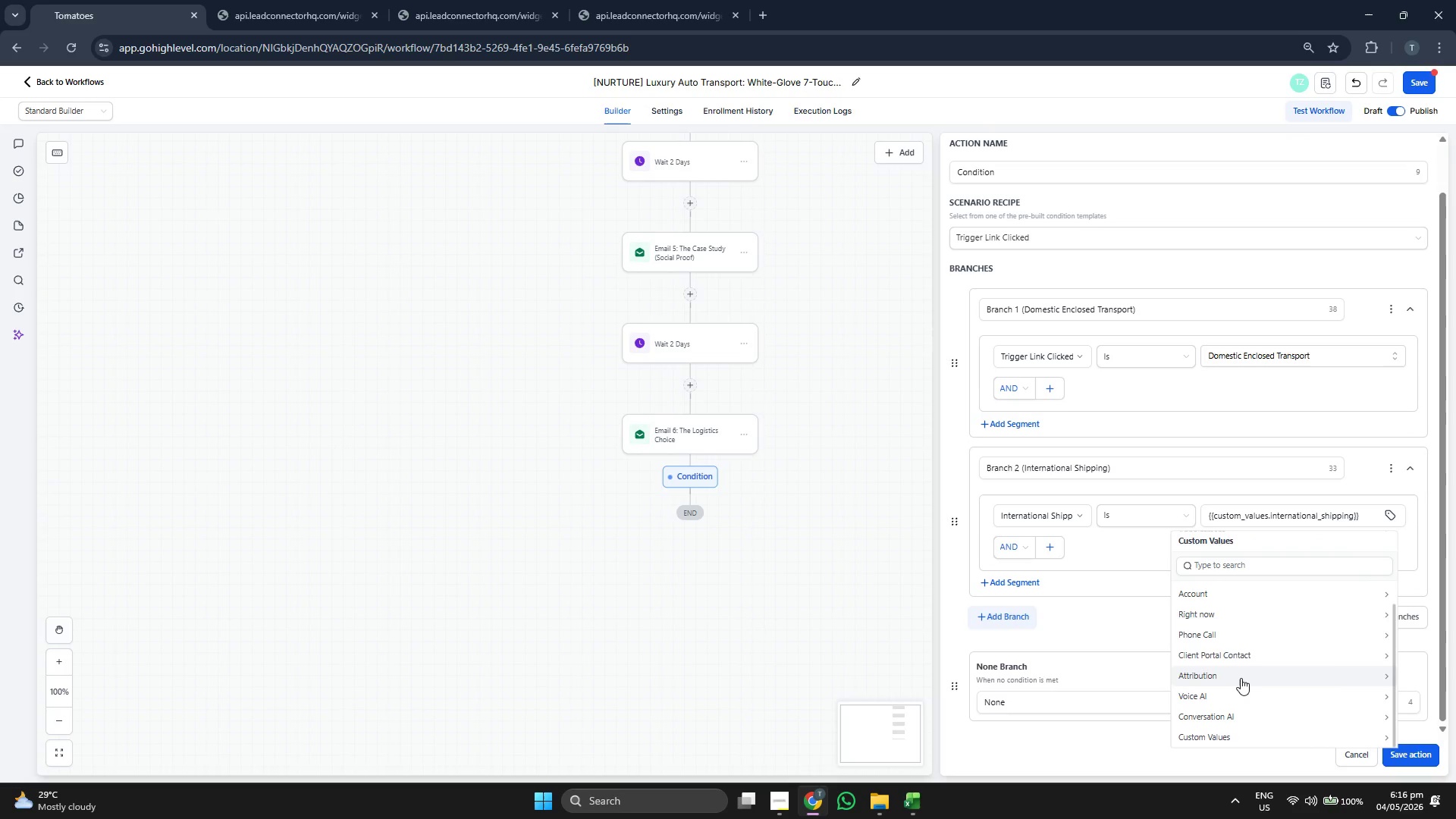 
scroll: coordinate [1241, 678], scroll_direction: down, amount: 1.0
 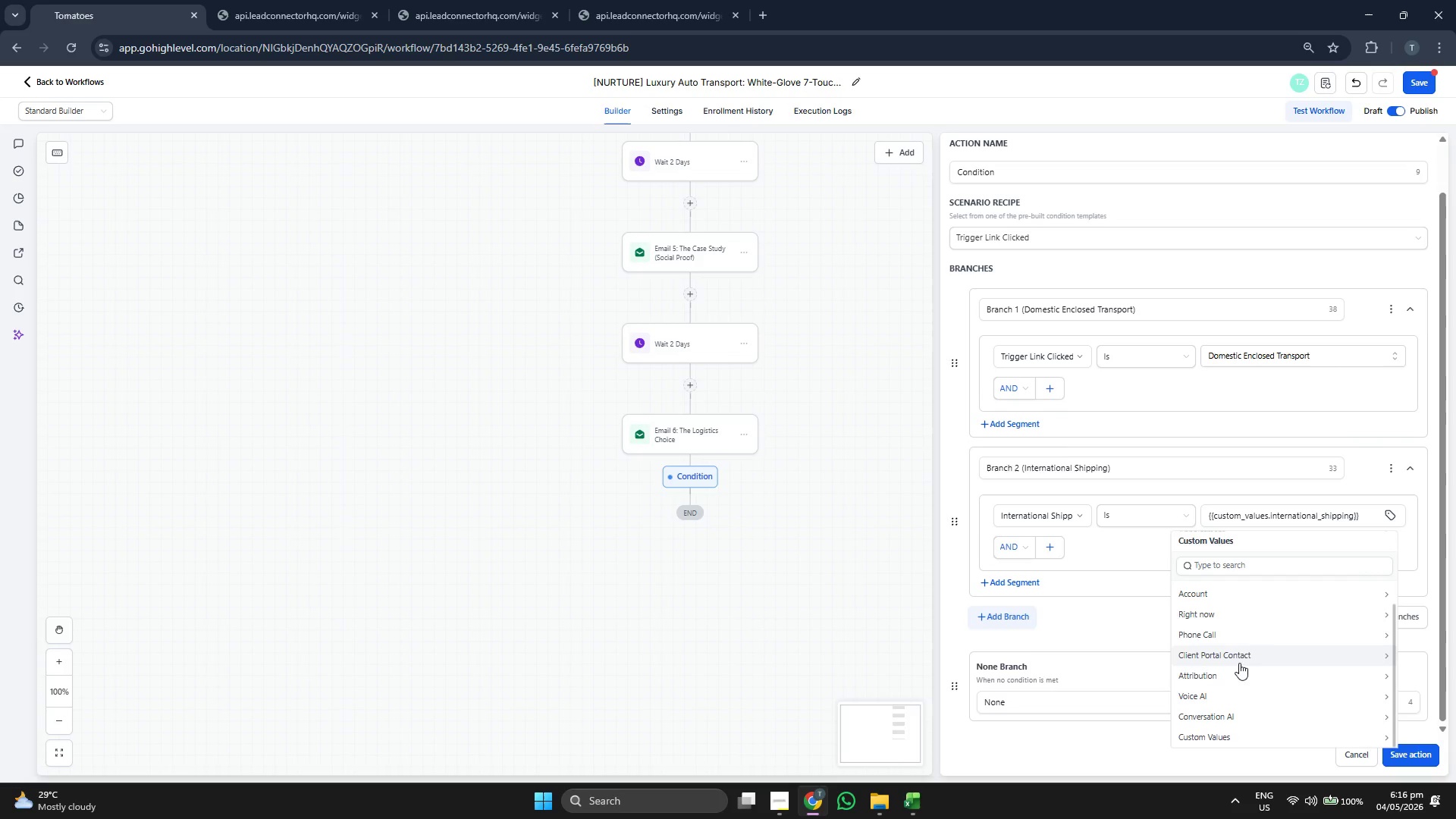 
scroll: coordinate [1263, 667], scroll_direction: up, amount: 3.0
 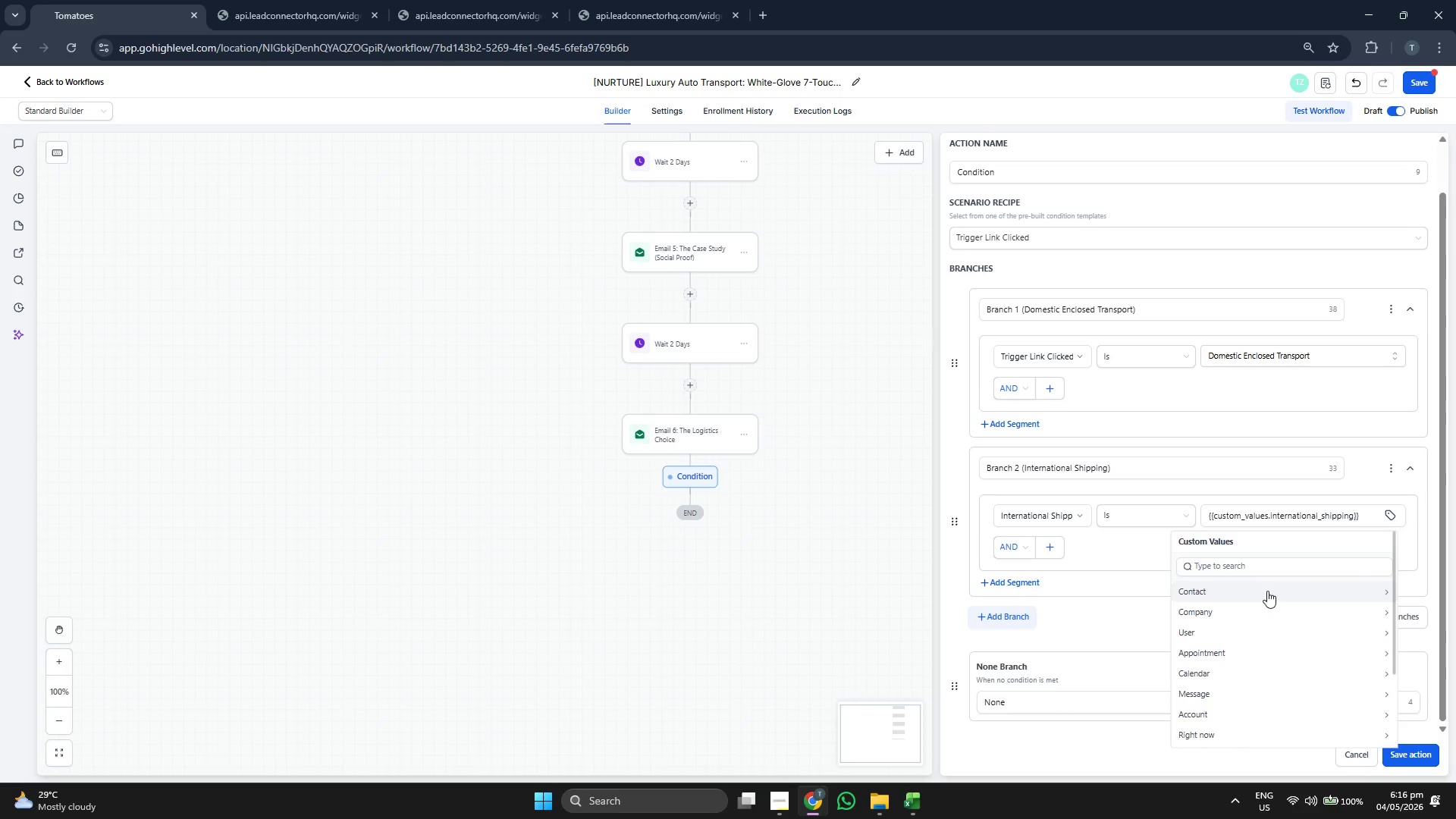 
left_click([1020, 390])
 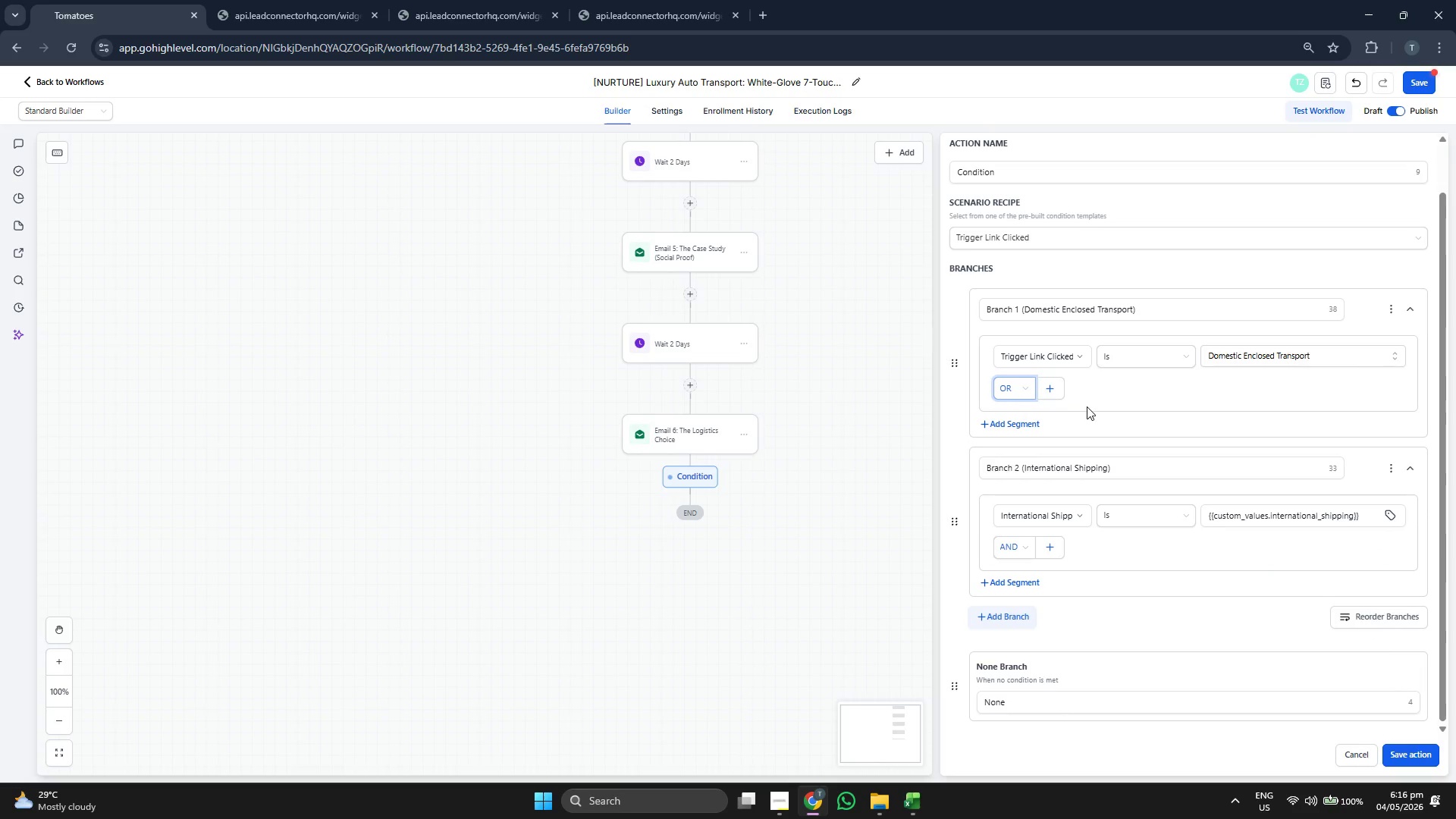 
left_click([1056, 389])
 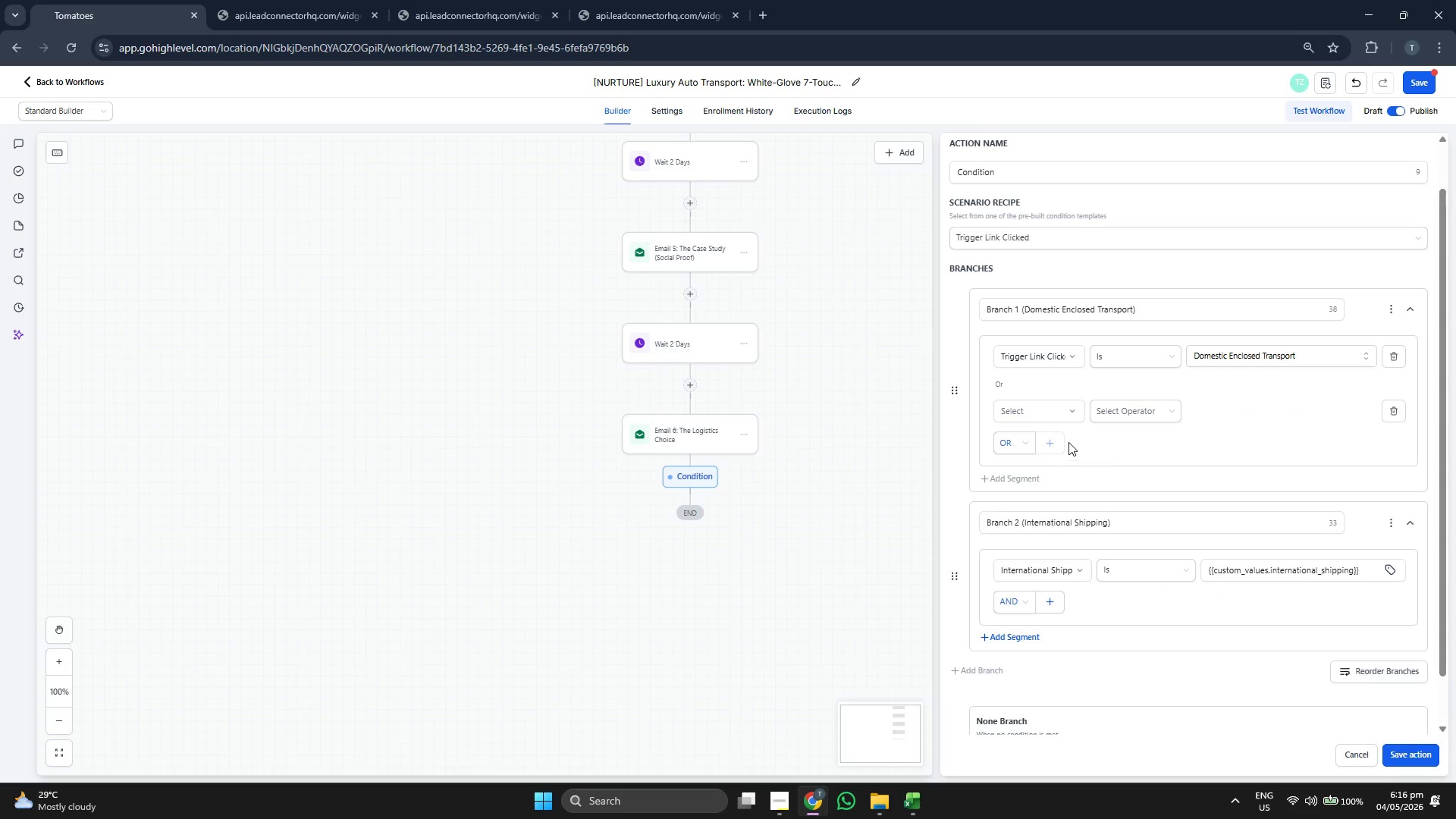 
left_click([1042, 419])
 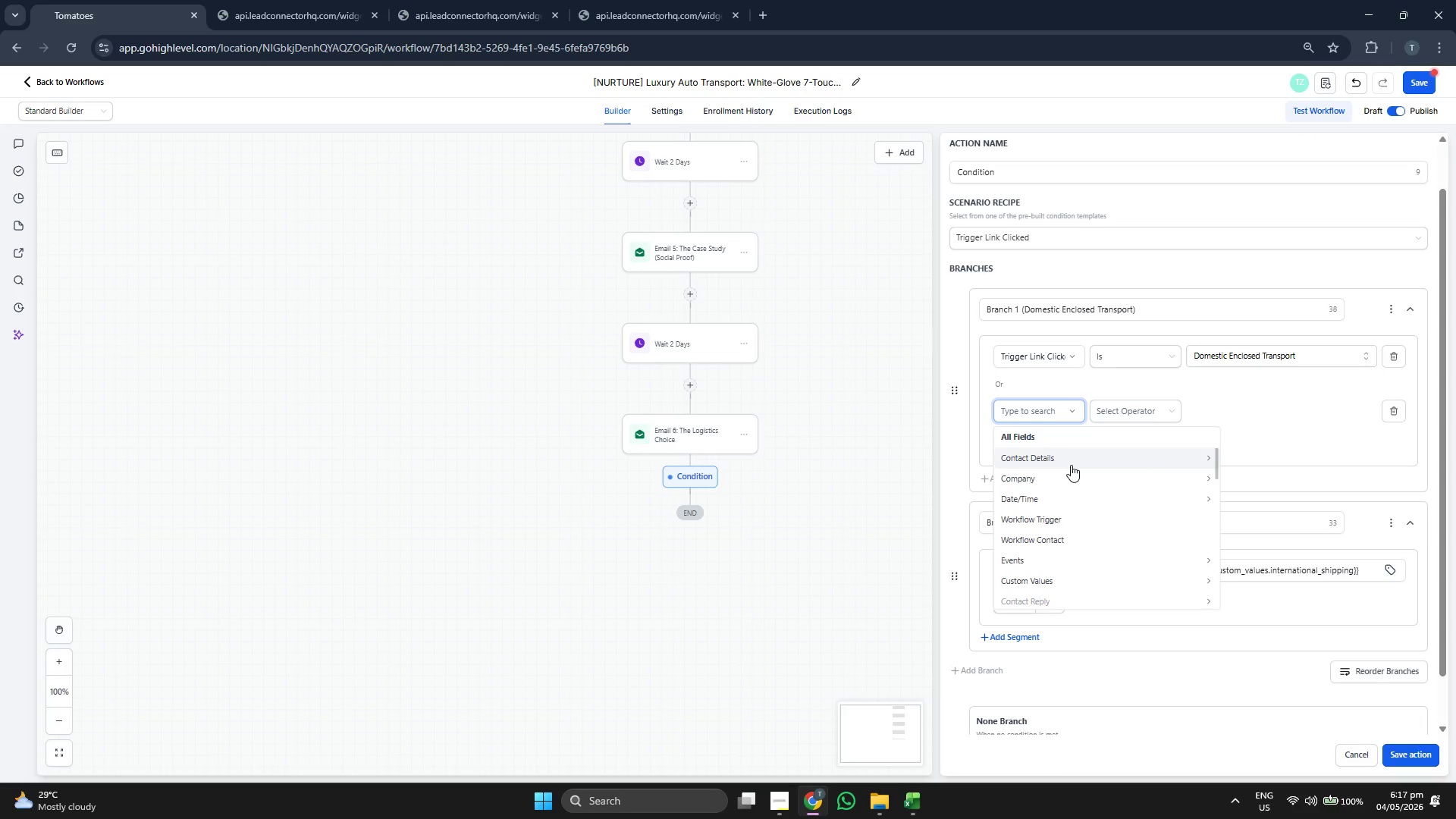 
left_click([1257, 435])
 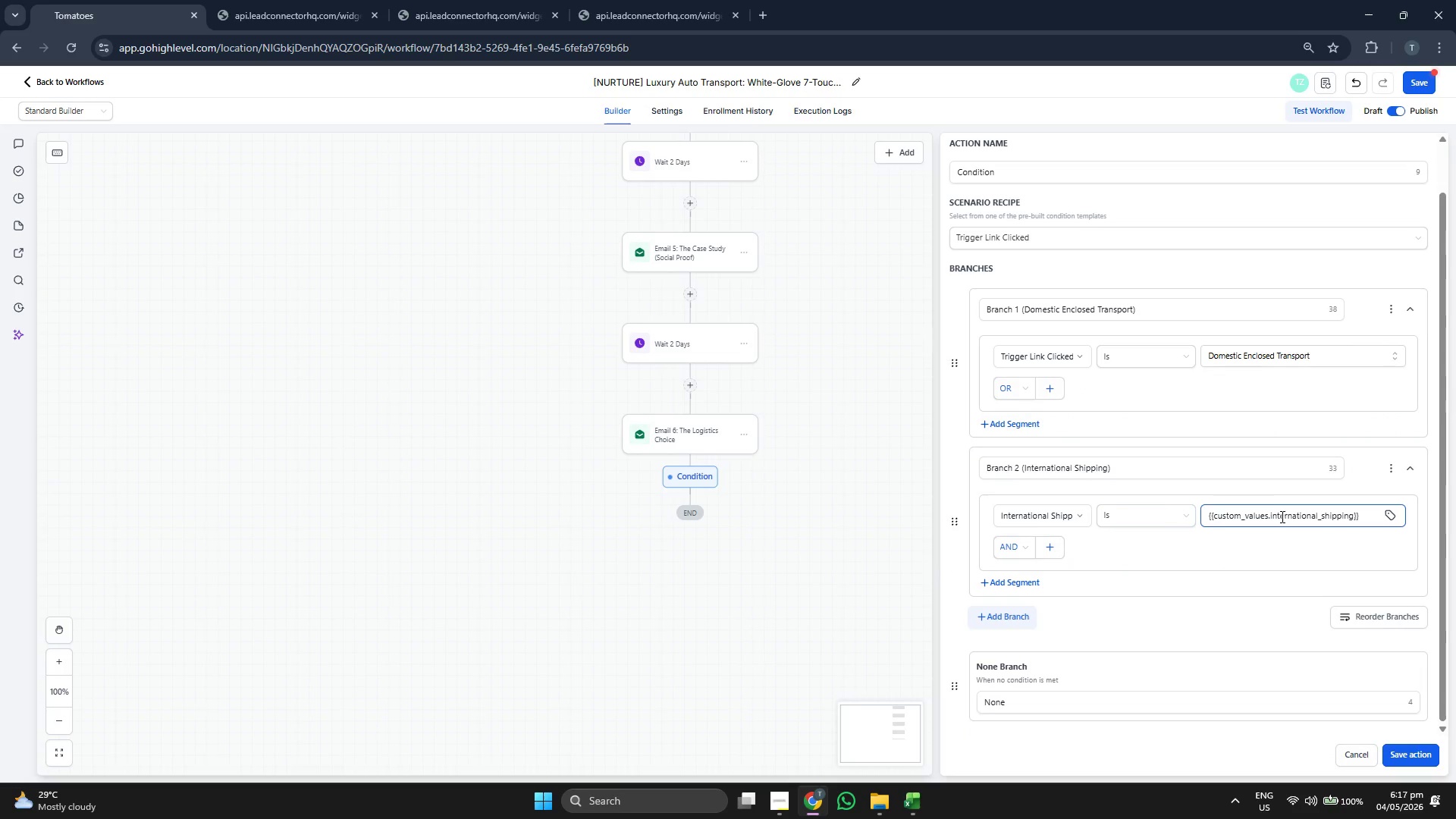 
wait(7.0)
 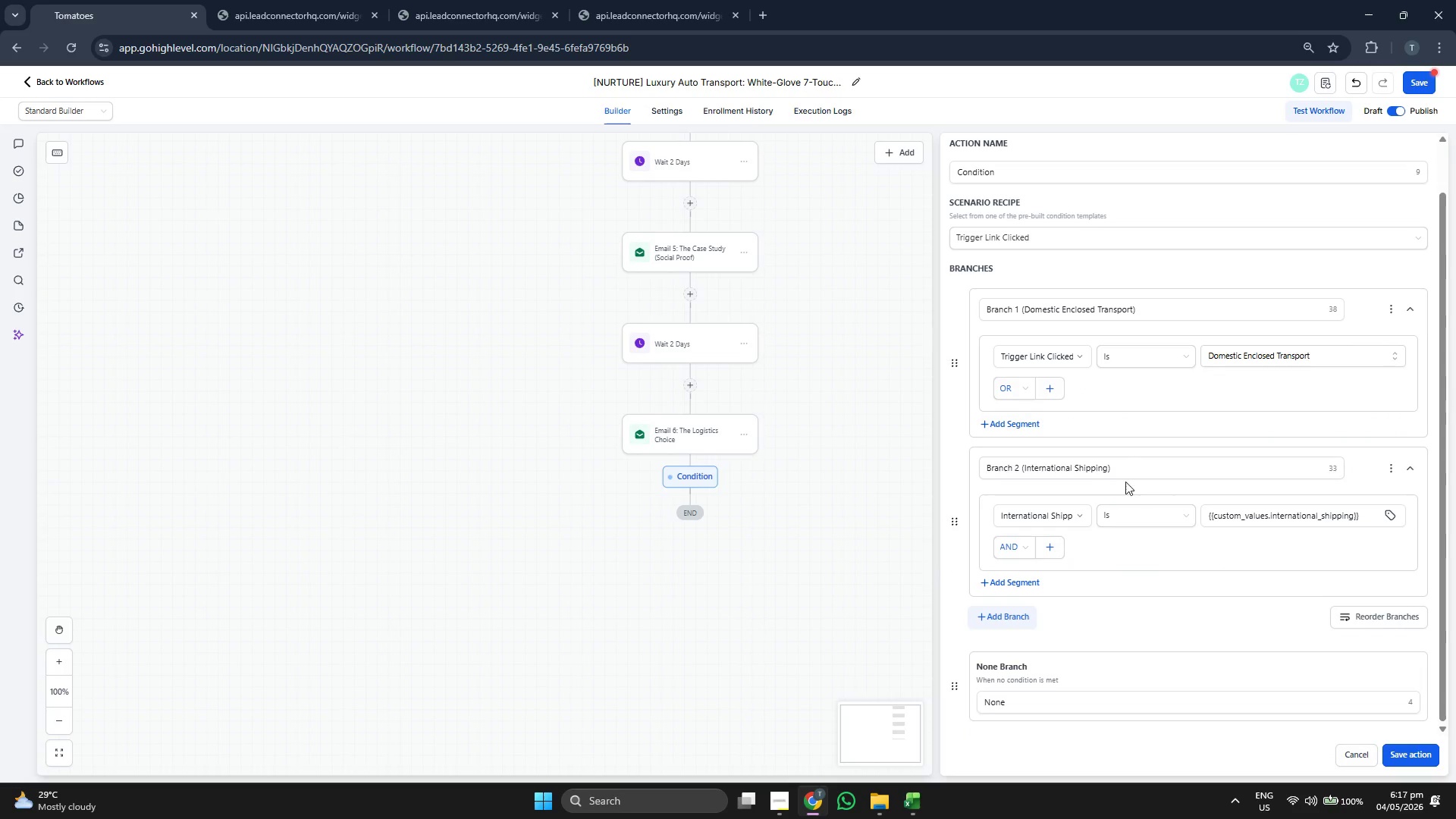 
left_click([1277, 519])
 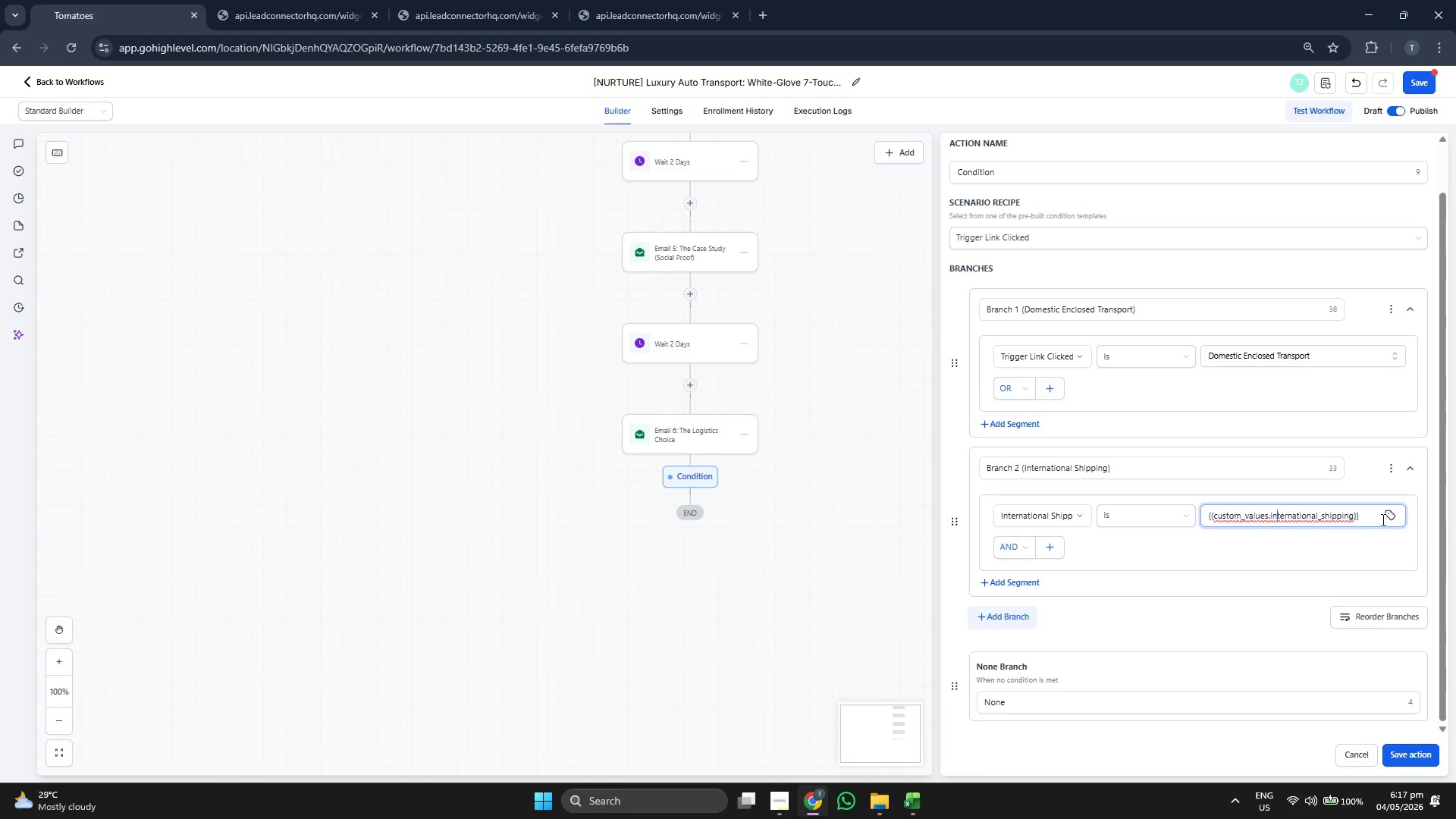 
mouse_move([1384, 517])
 